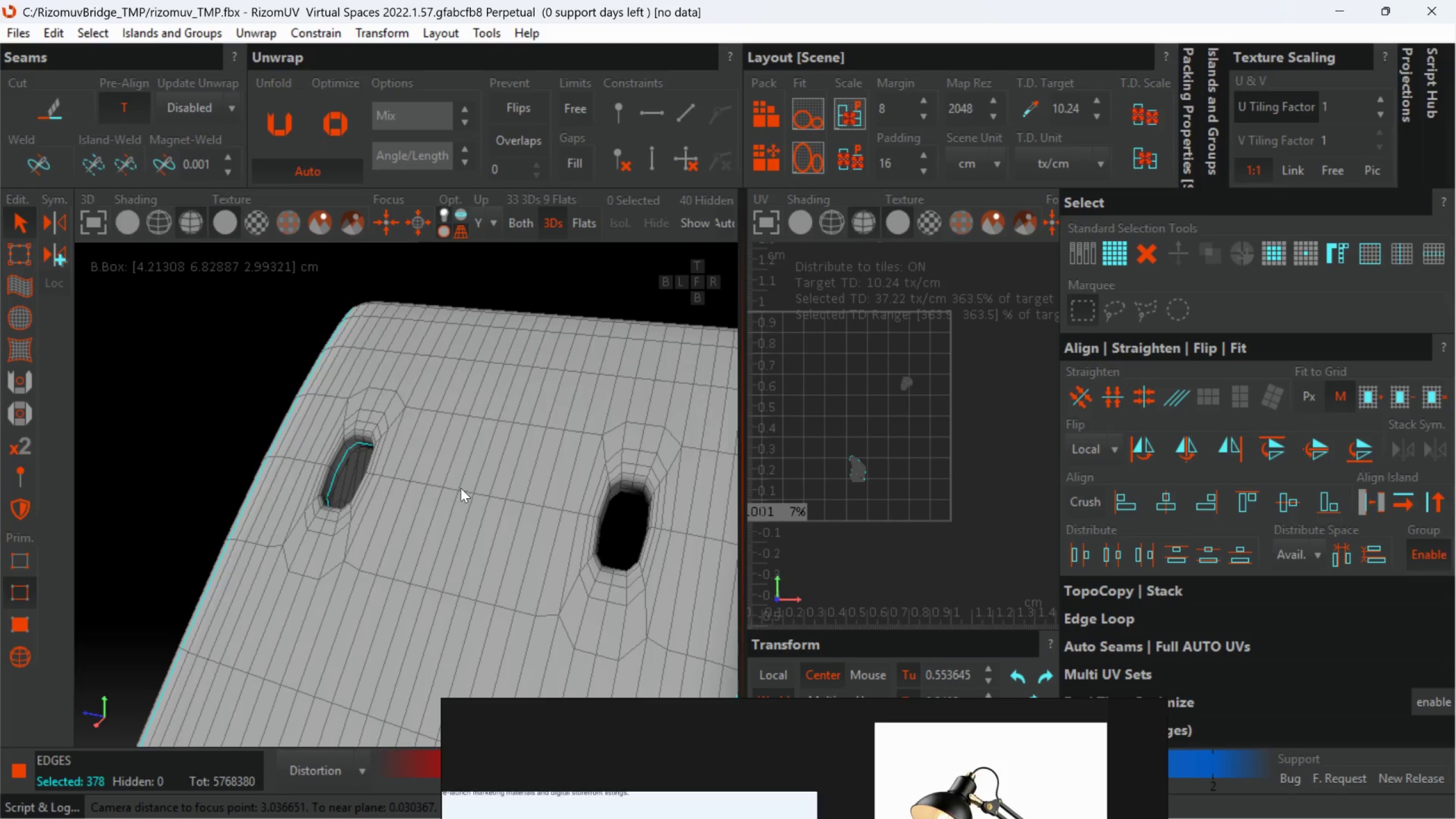 
hold_key(key=AltLeft, duration=0.5)
 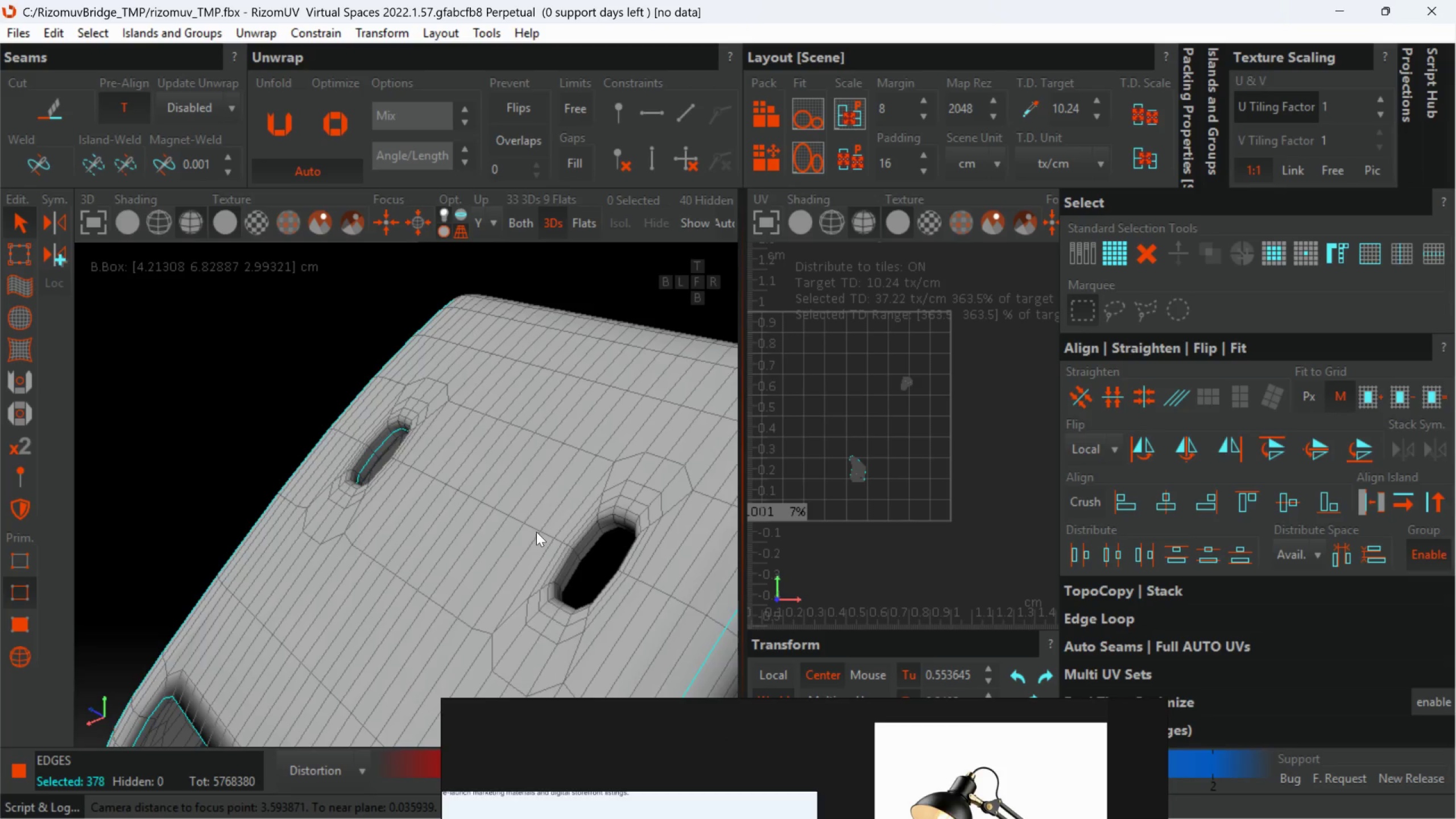 
hold_key(key=ControlLeft, duration=1.5)
 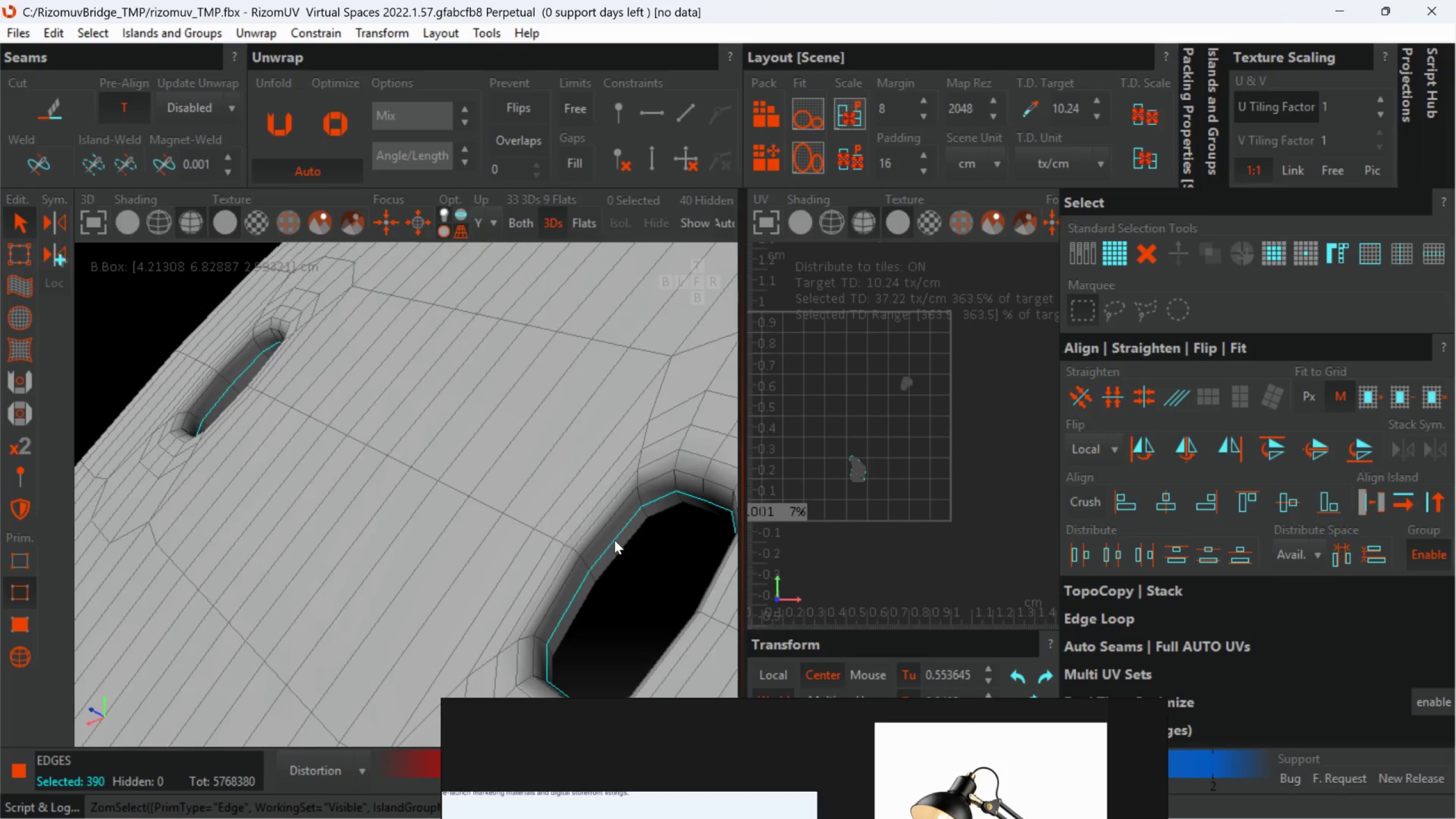 
scroll: coordinate [573, 547], scroll_direction: up, amount: 2.0
 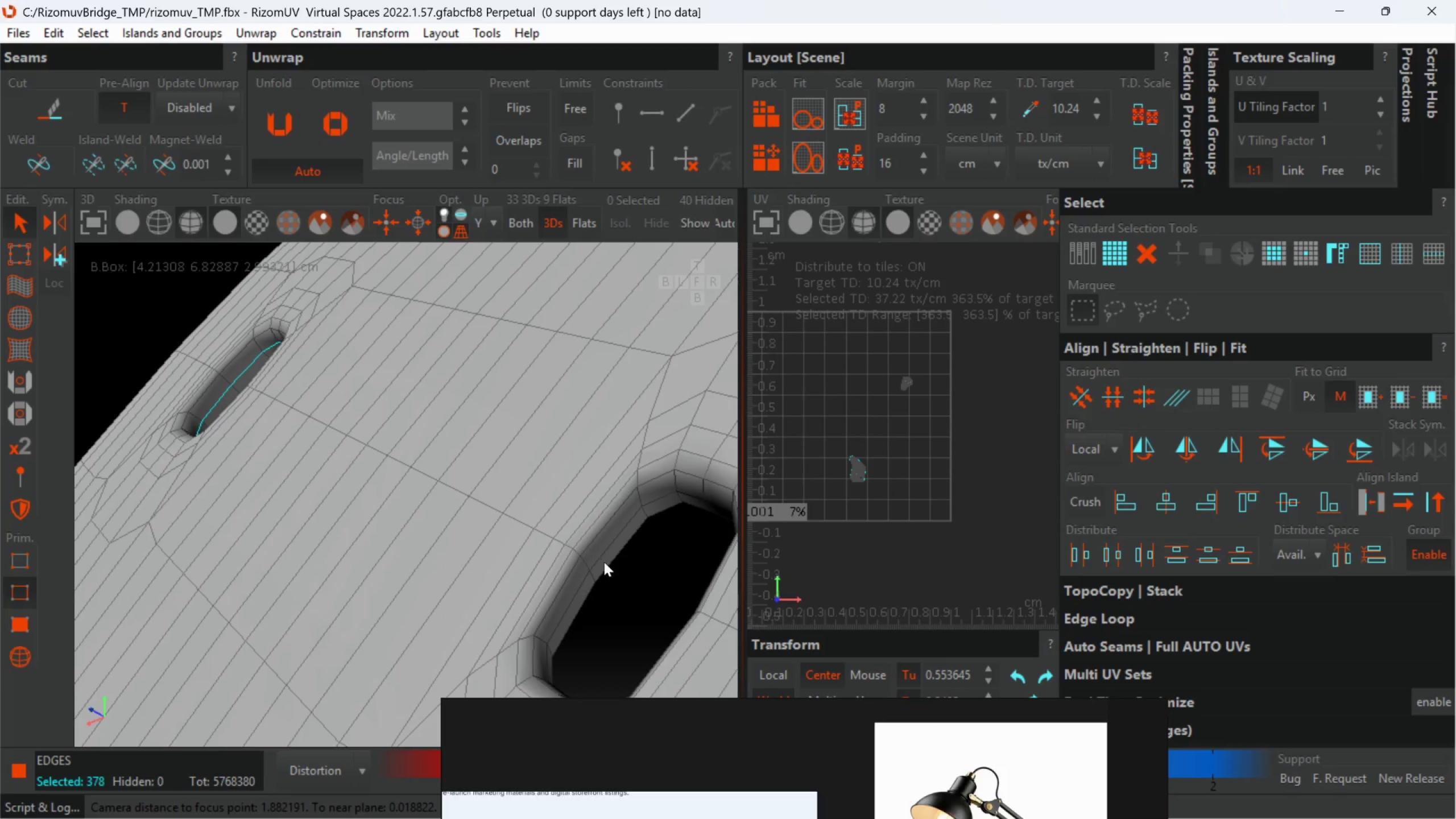 
left_click([615, 540])
 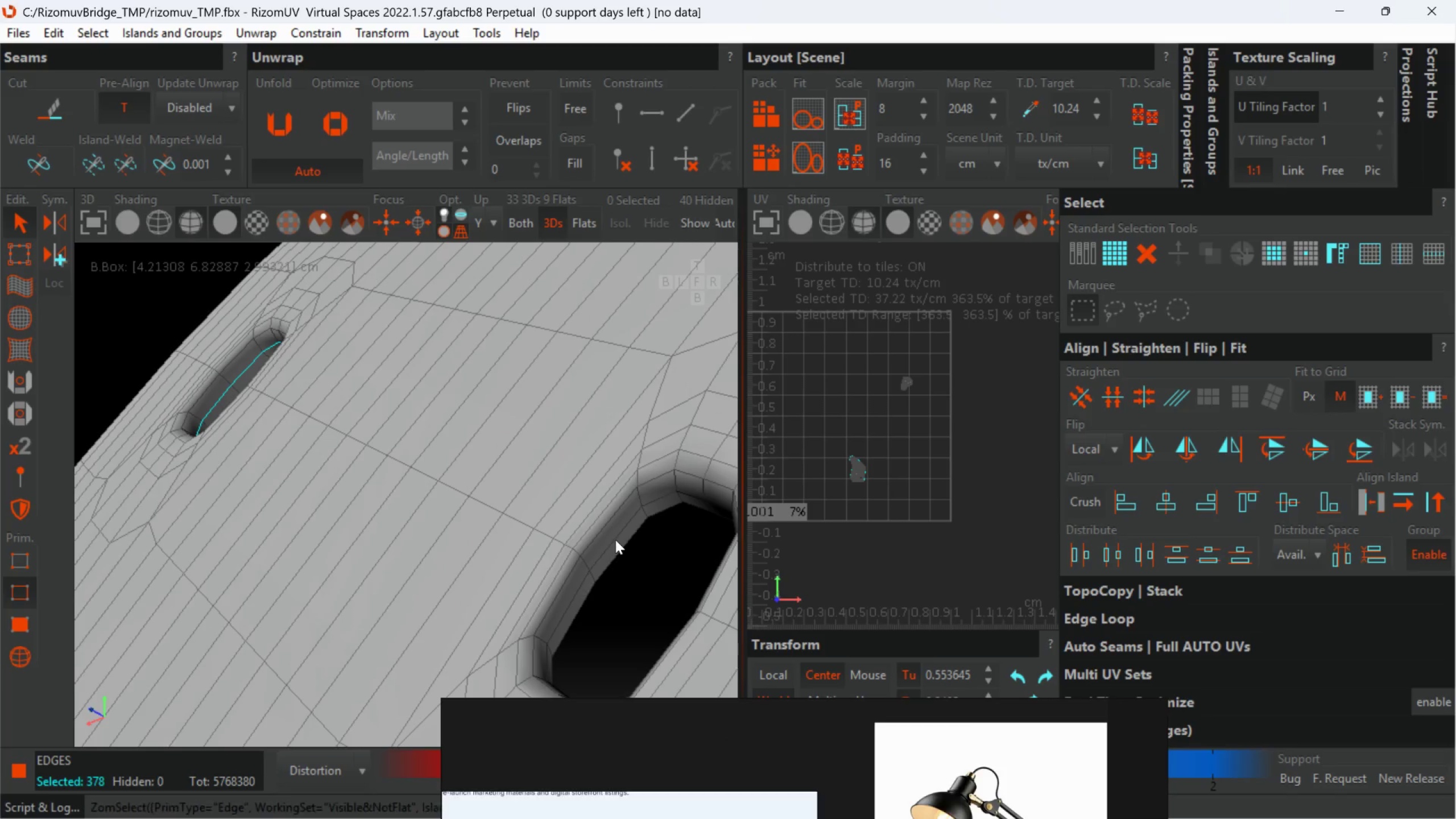 
double_click([615, 540])
 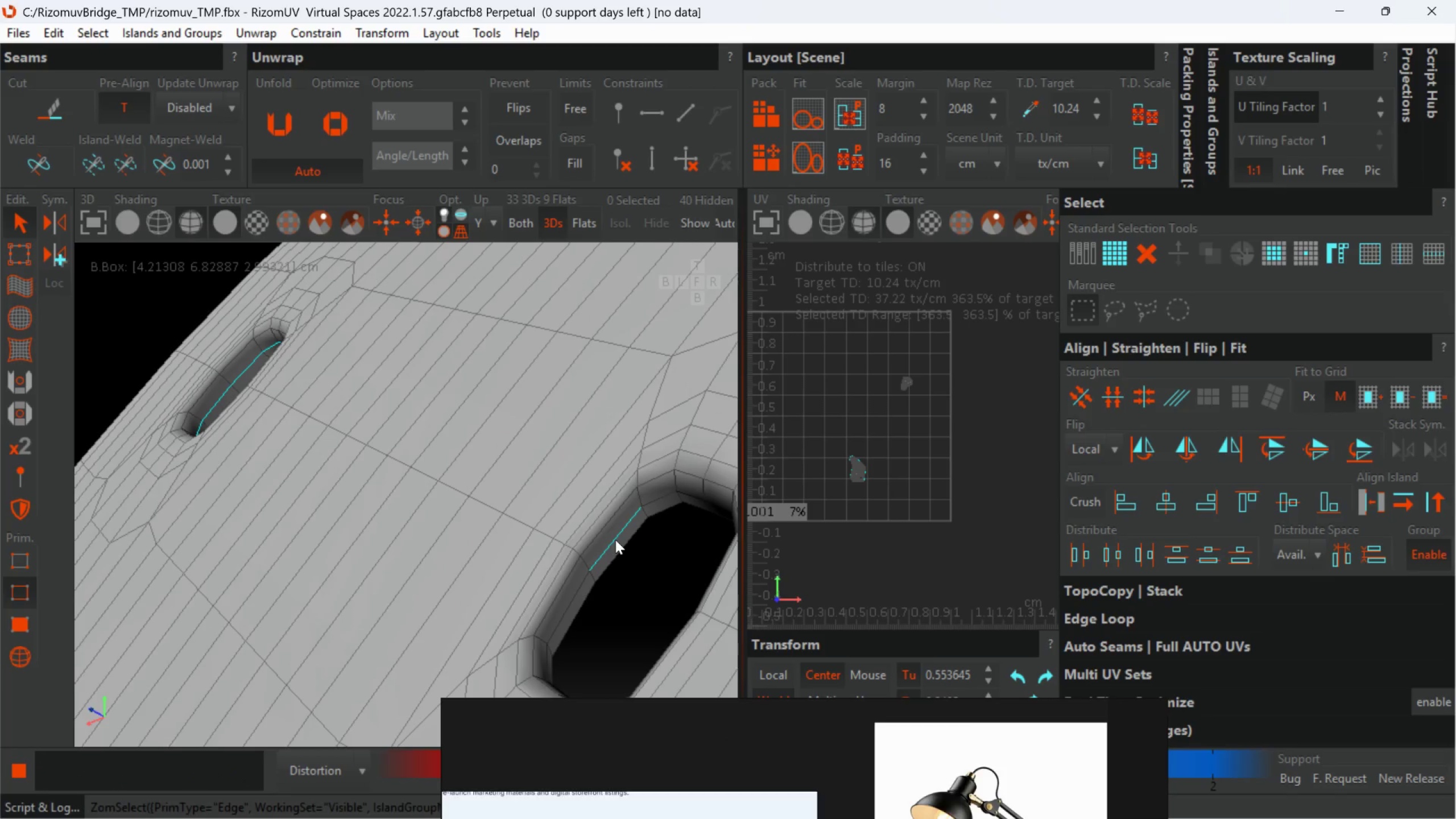 
key(Control+ControlLeft)
 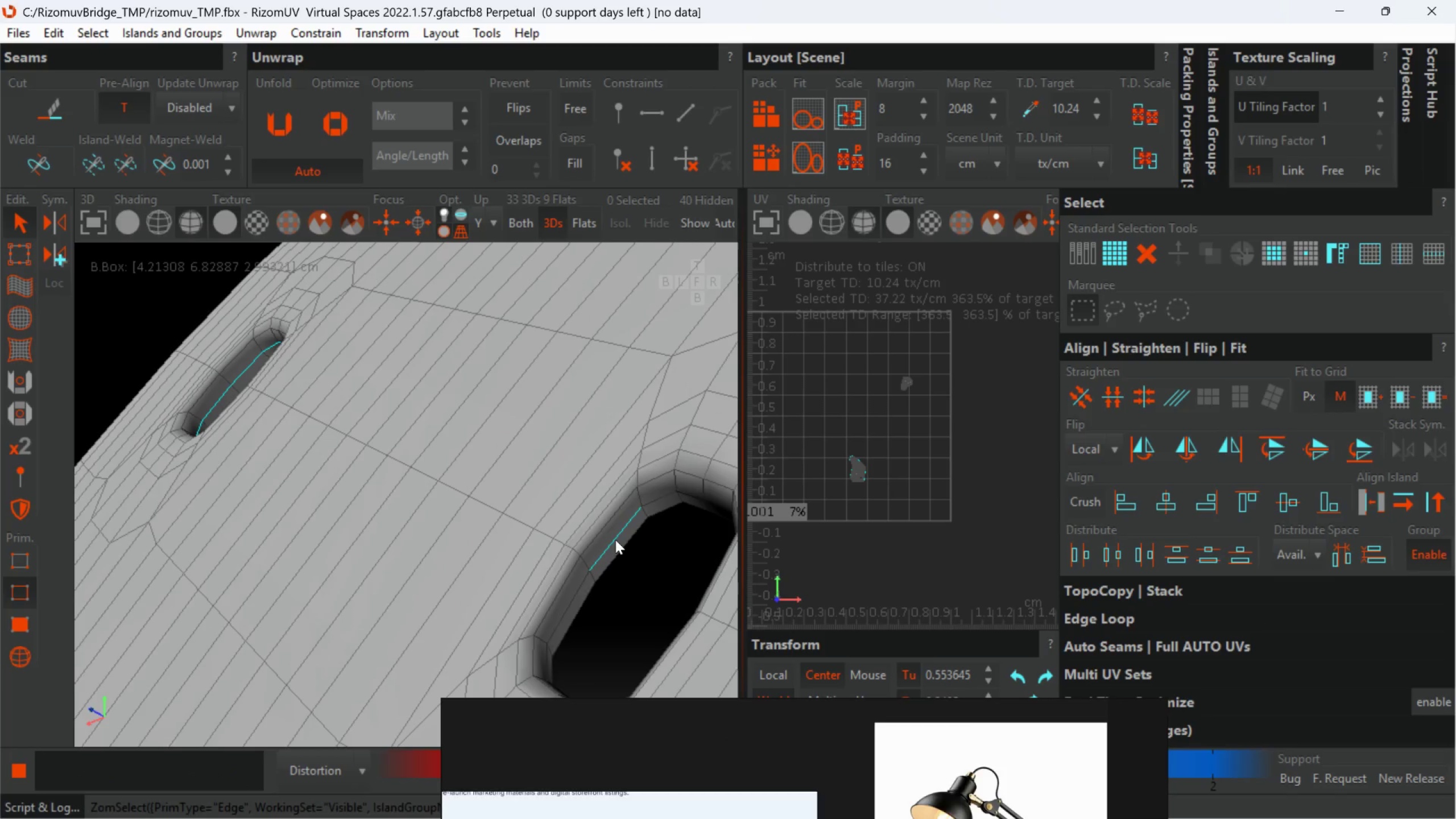 
key(Control+ControlLeft)
 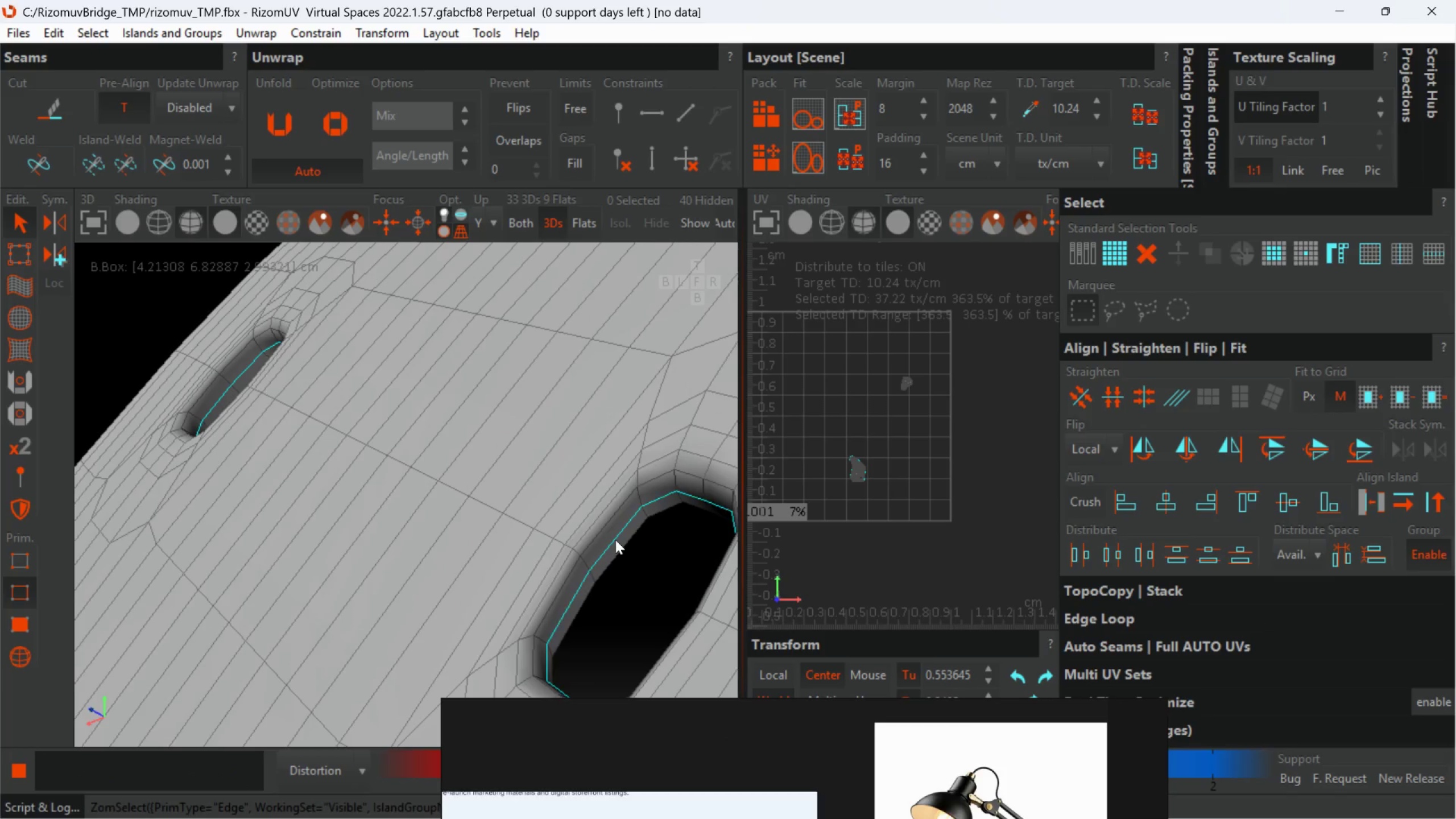 
key(Control+ControlLeft)
 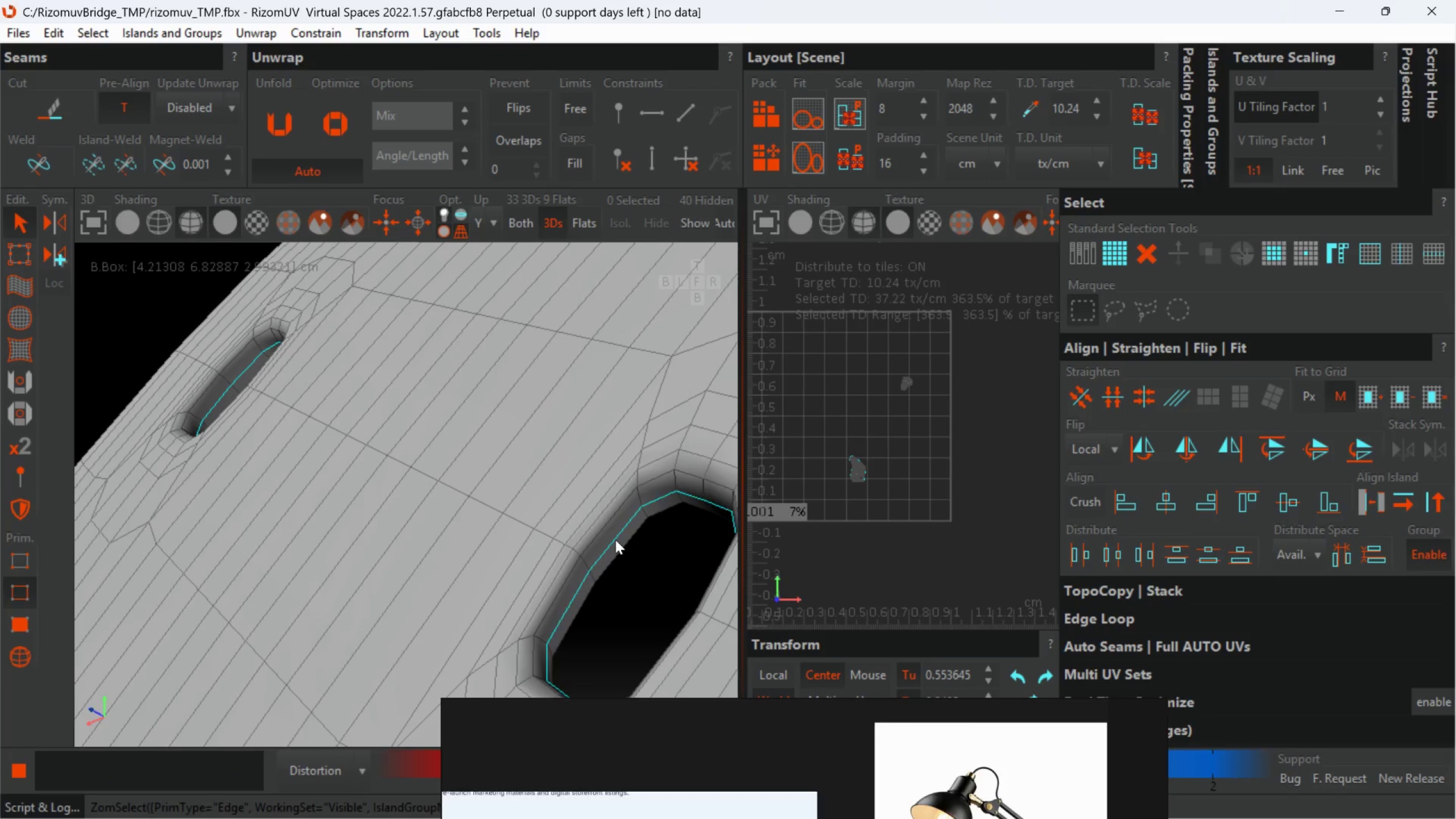 
key(Control+ControlLeft)
 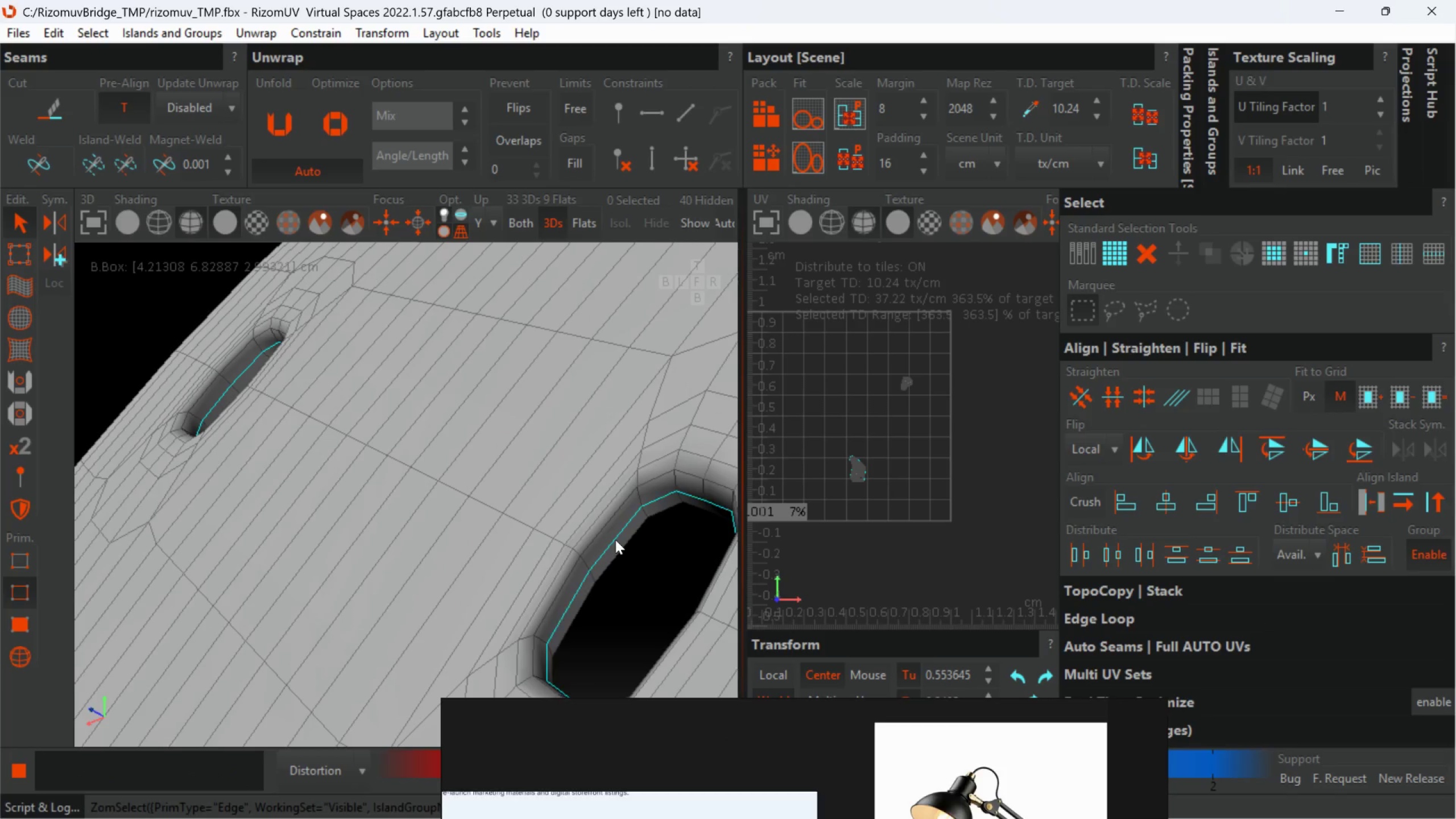 
key(Control+ControlLeft)
 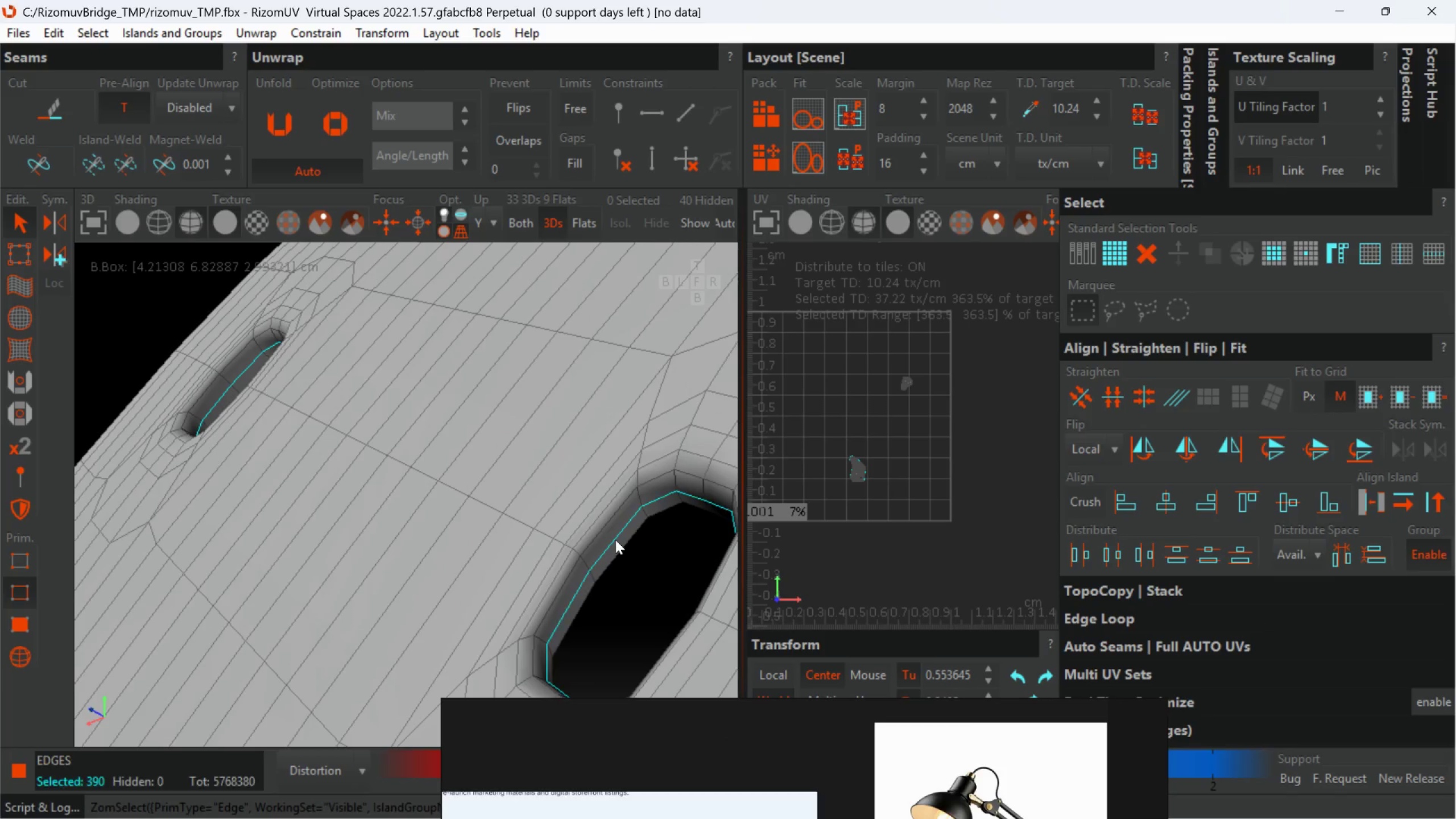 
key(Control+ControlLeft)
 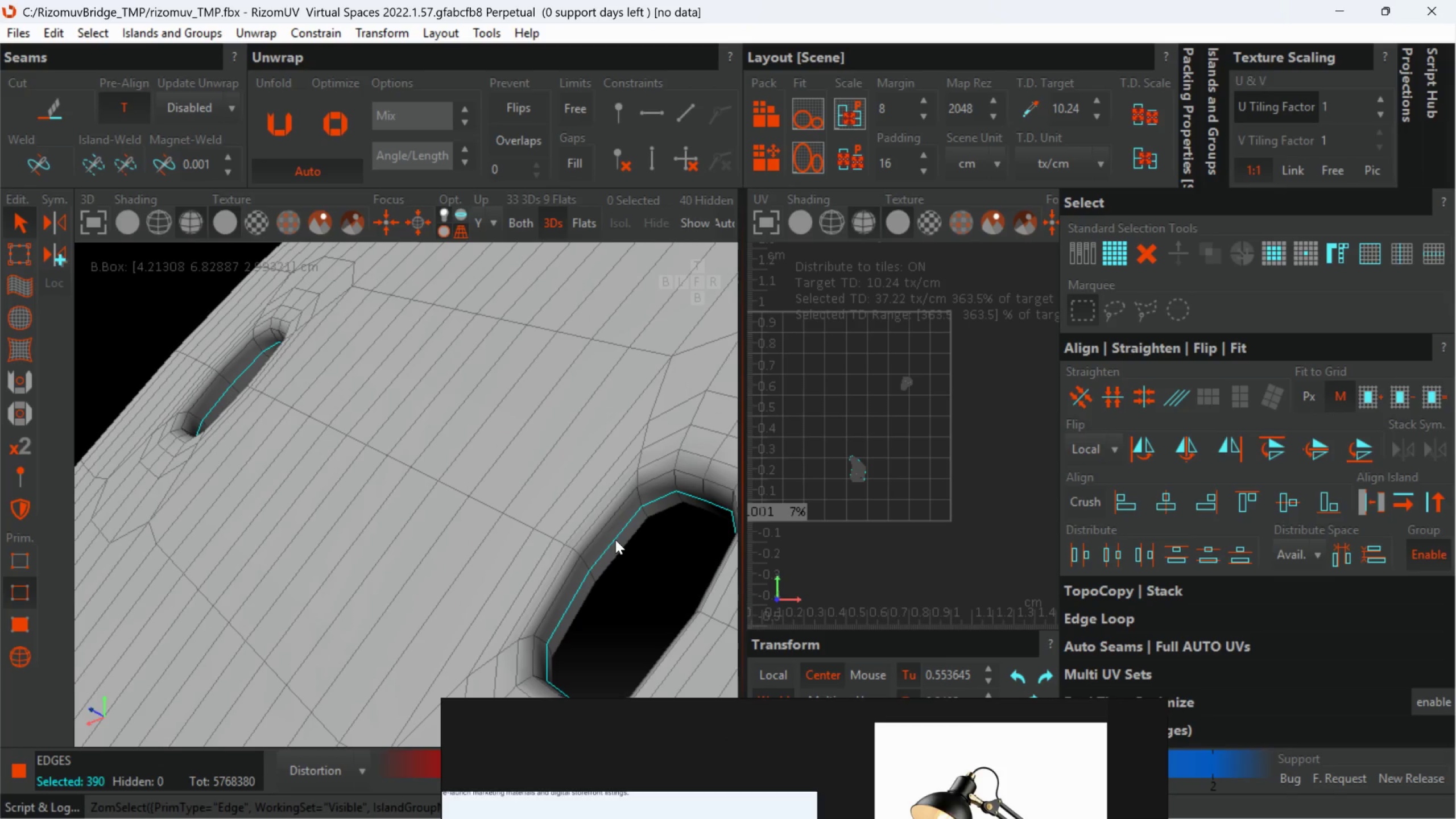 
key(Control+ControlLeft)
 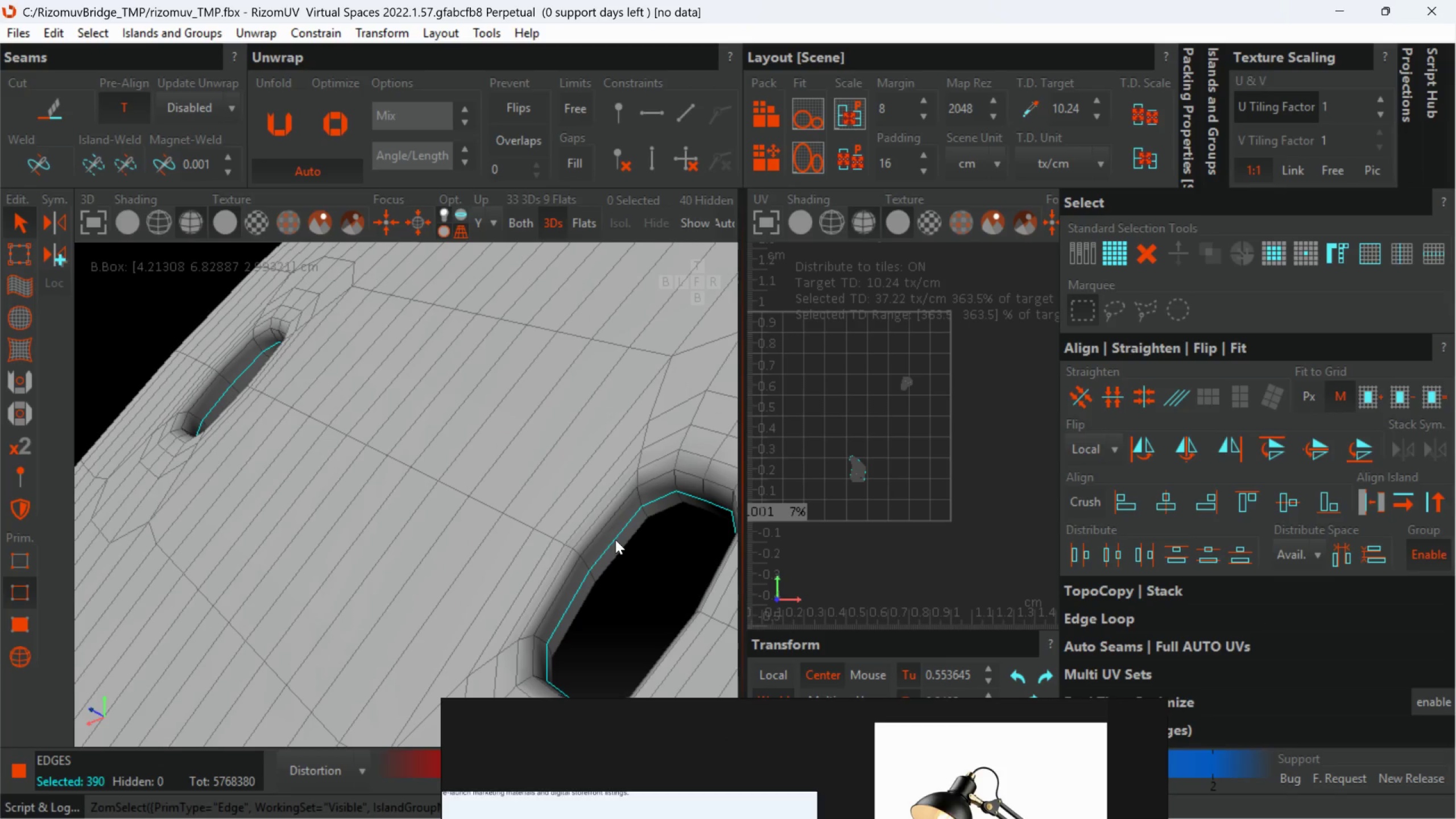 
key(Control+ControlLeft)
 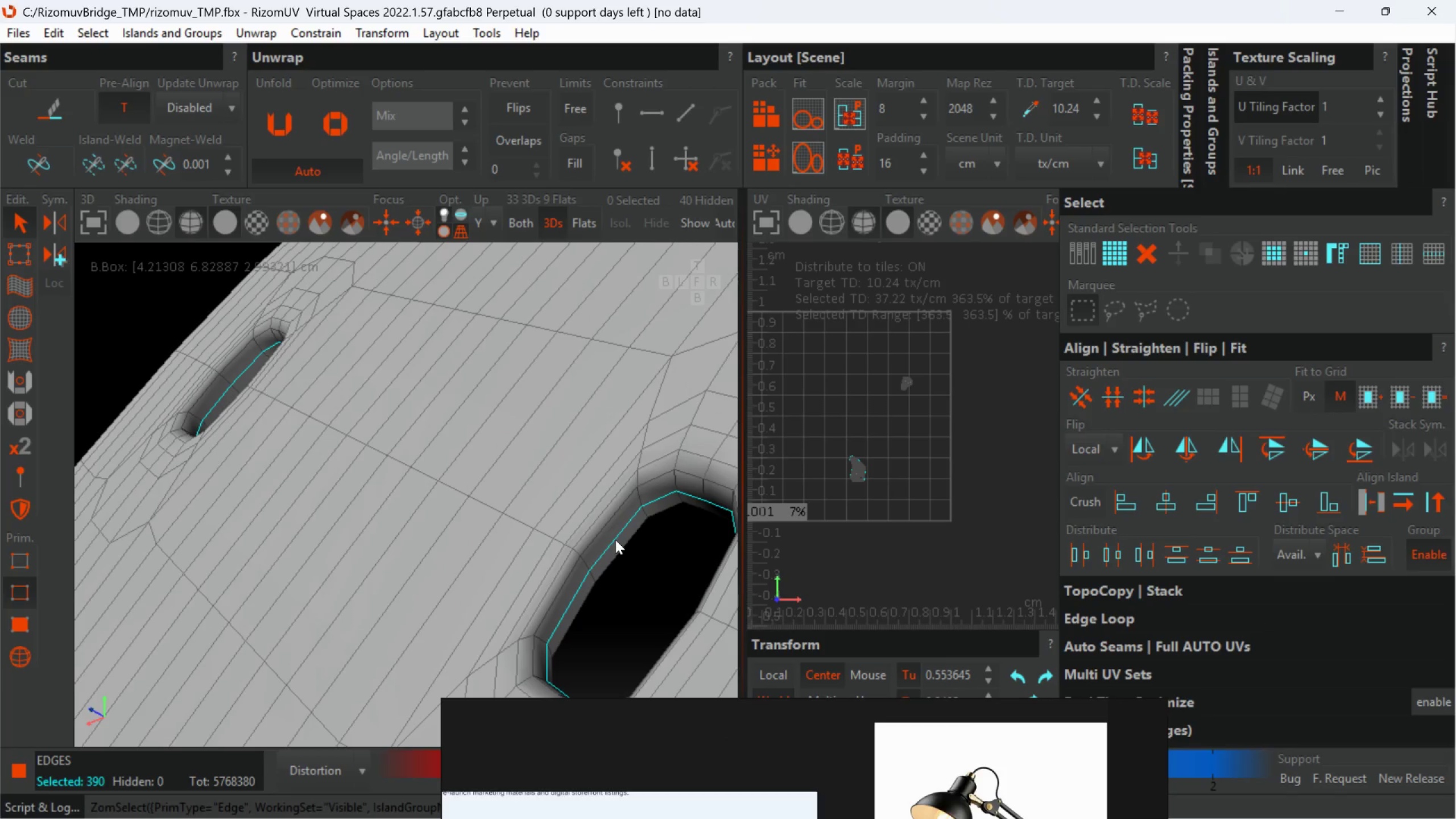 
key(Control+ControlLeft)
 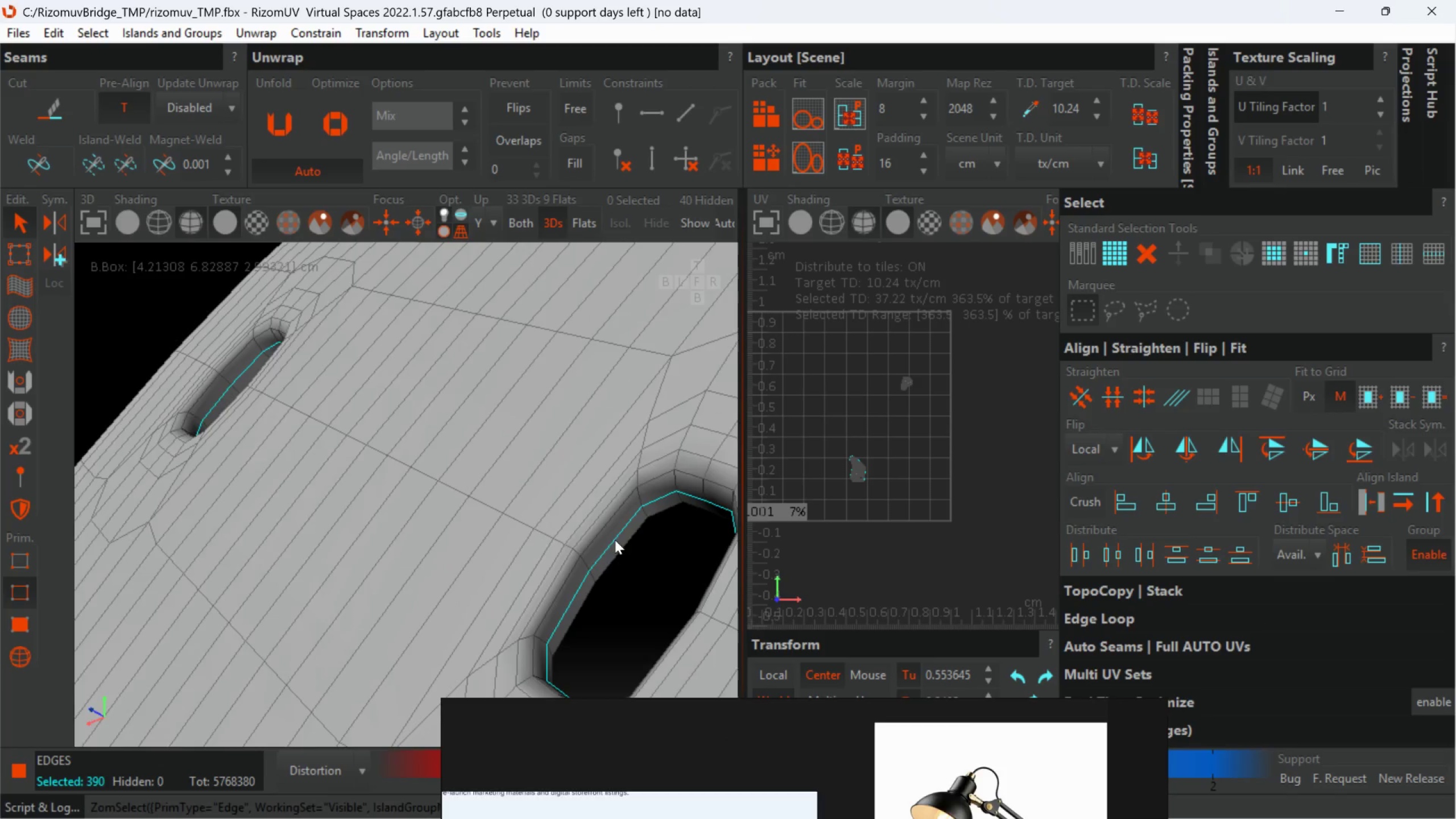 
hold_key(key=AltLeft, duration=0.91)
 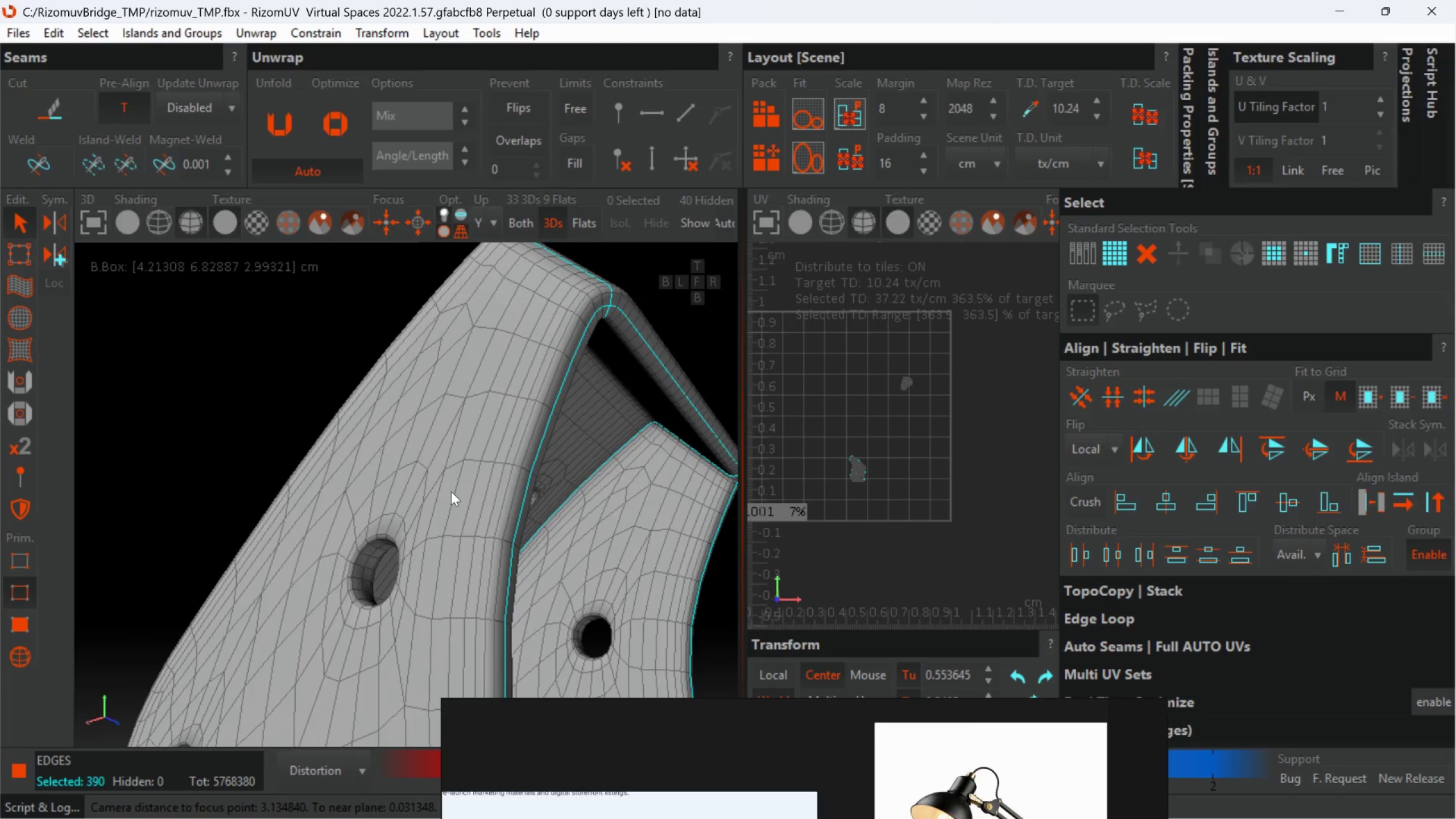 
scroll: coordinate [611, 559], scroll_direction: down, amount: 6.0
 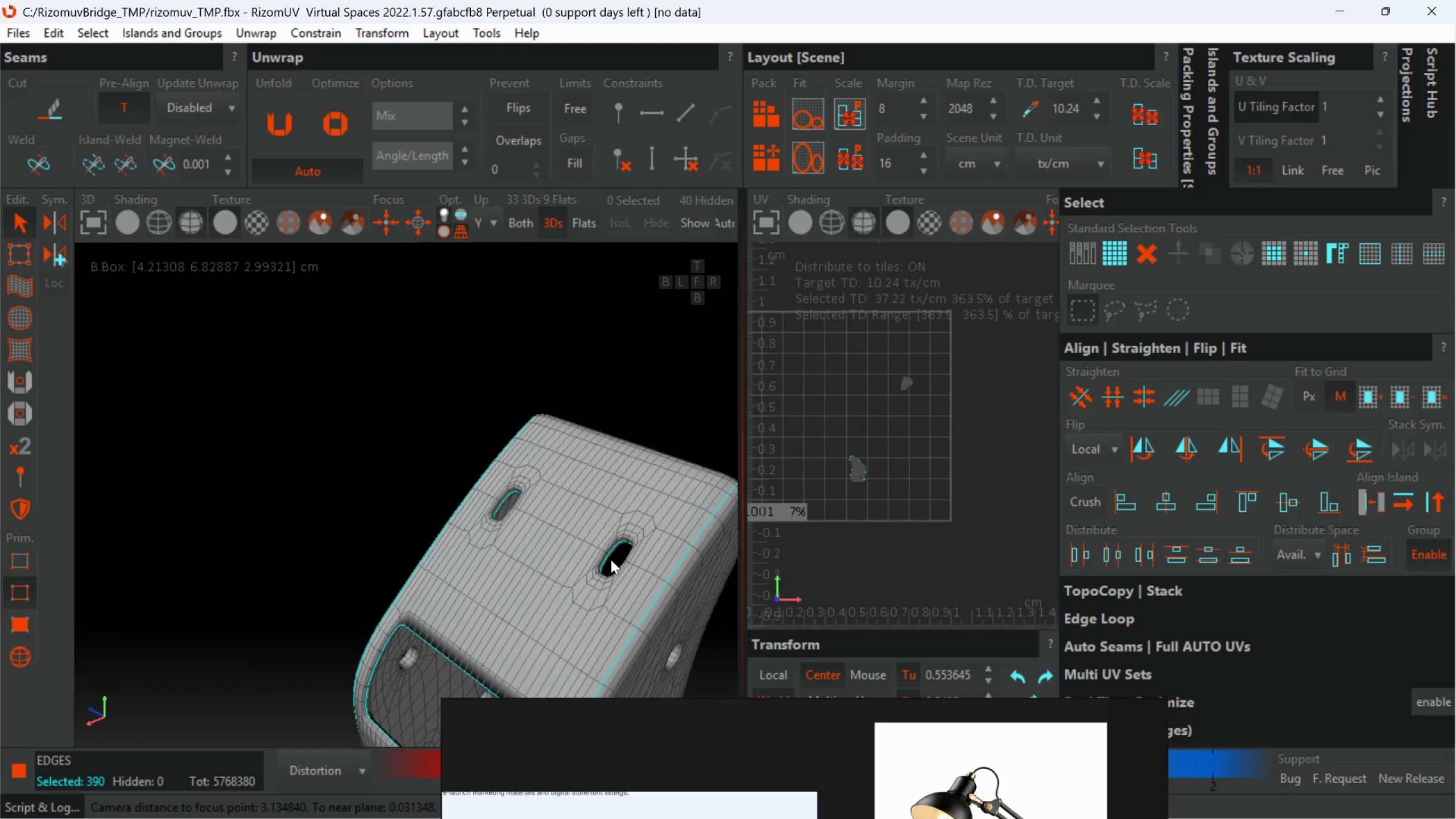 
hold_key(key=AltLeft, duration=0.33)
 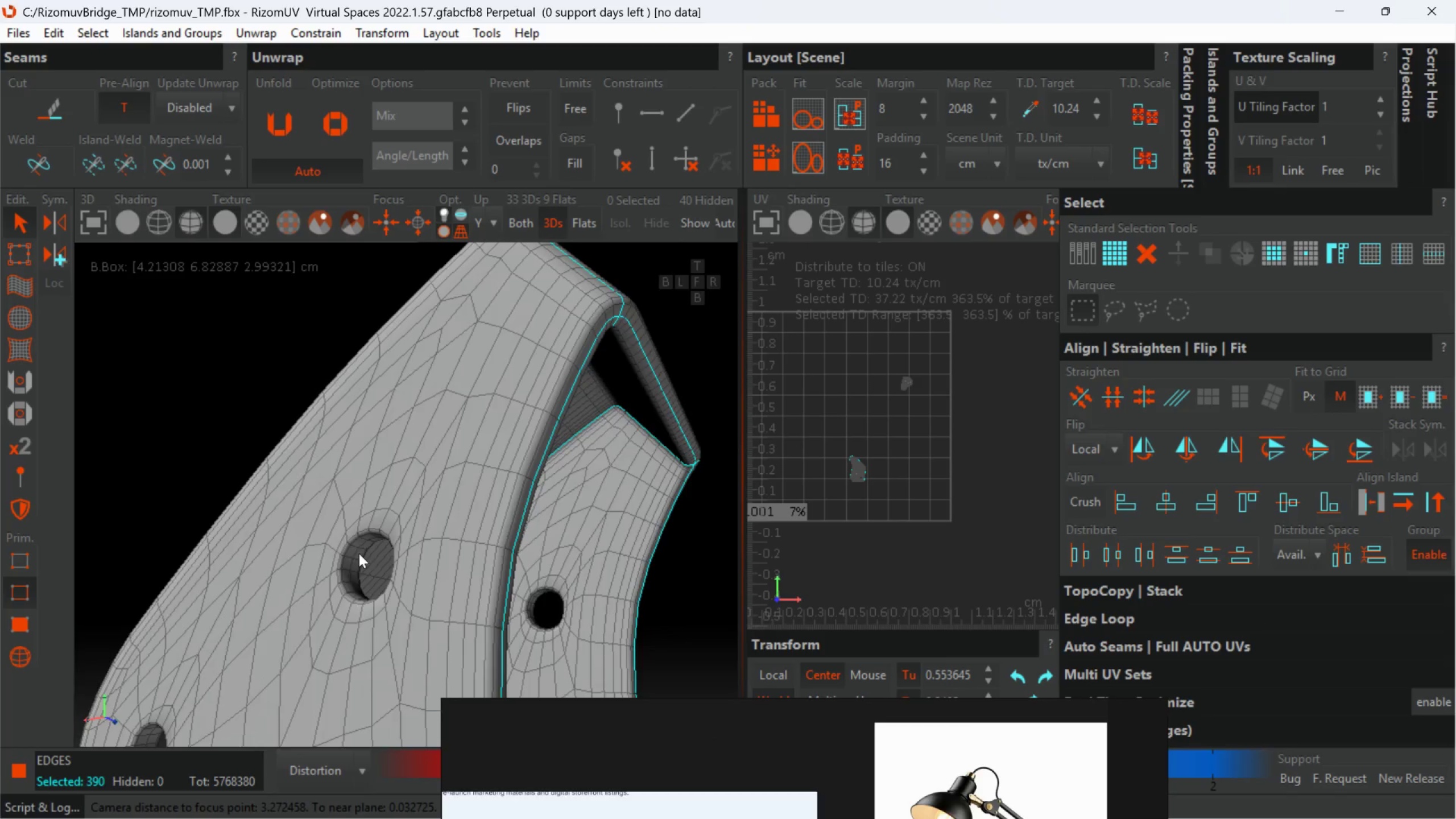 
hold_key(key=ControlLeft, duration=1.52)
 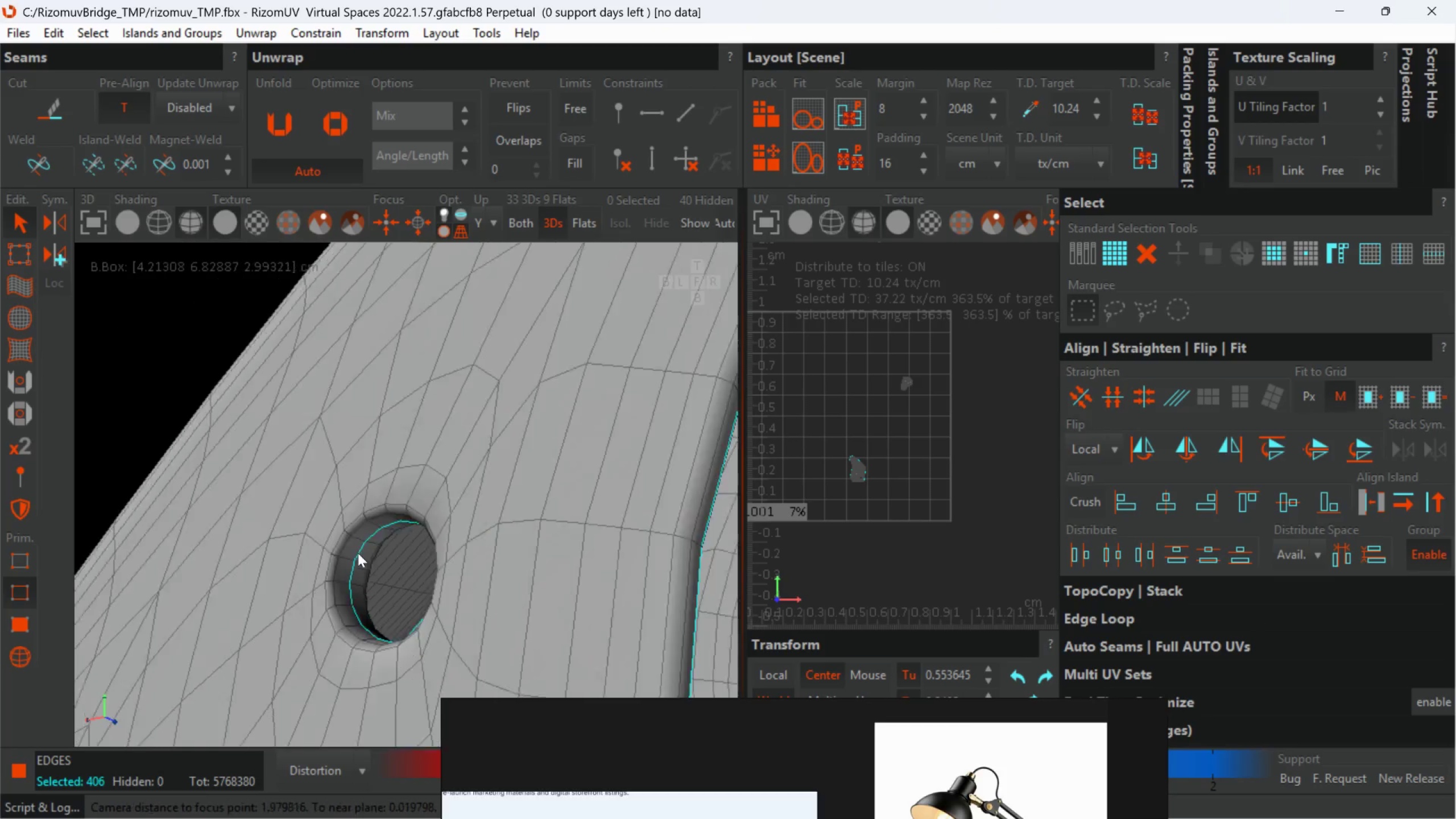 
scroll: coordinate [355, 552], scroll_direction: up, amount: 3.0
 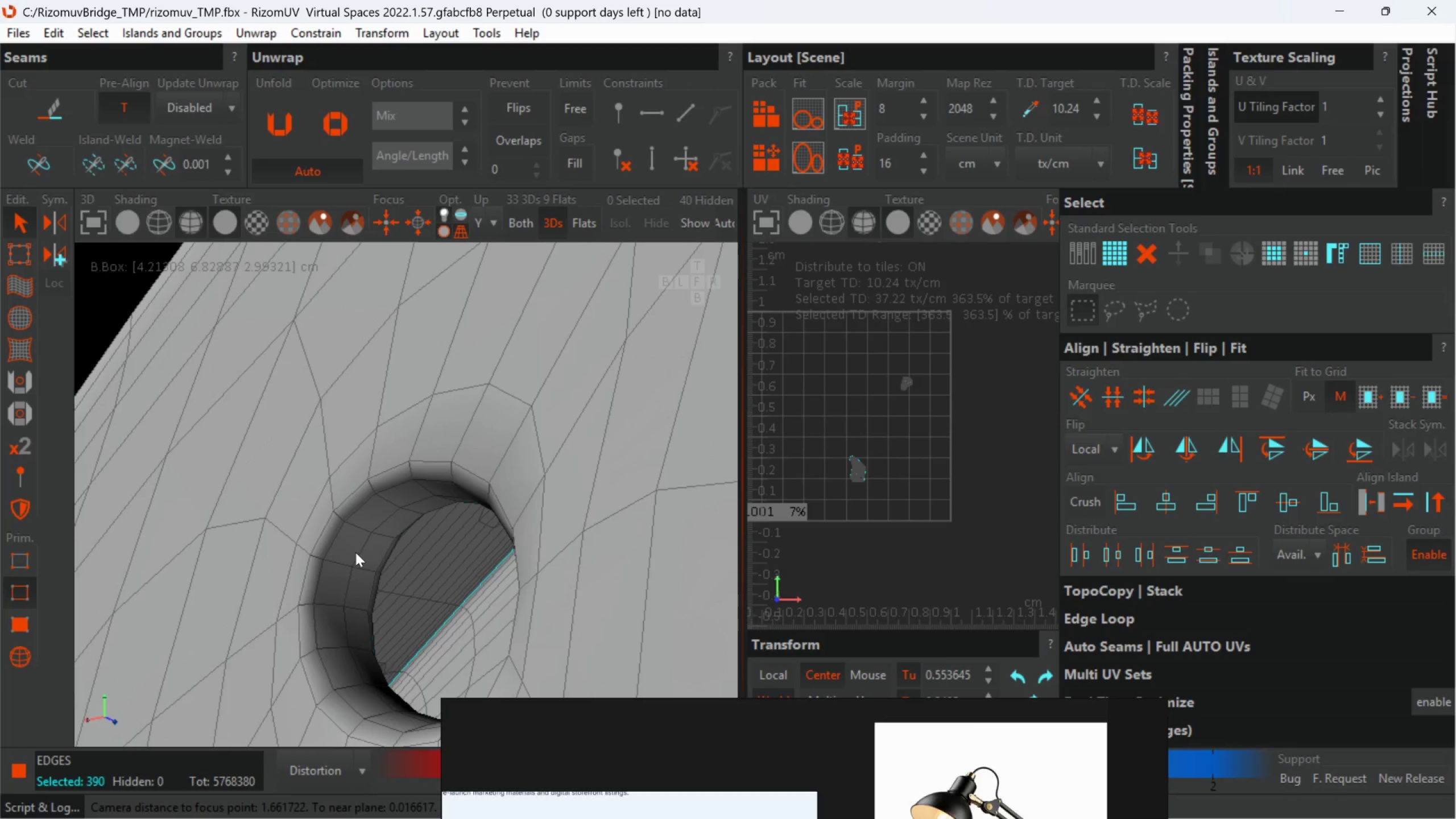 
left_click([357, 552])
 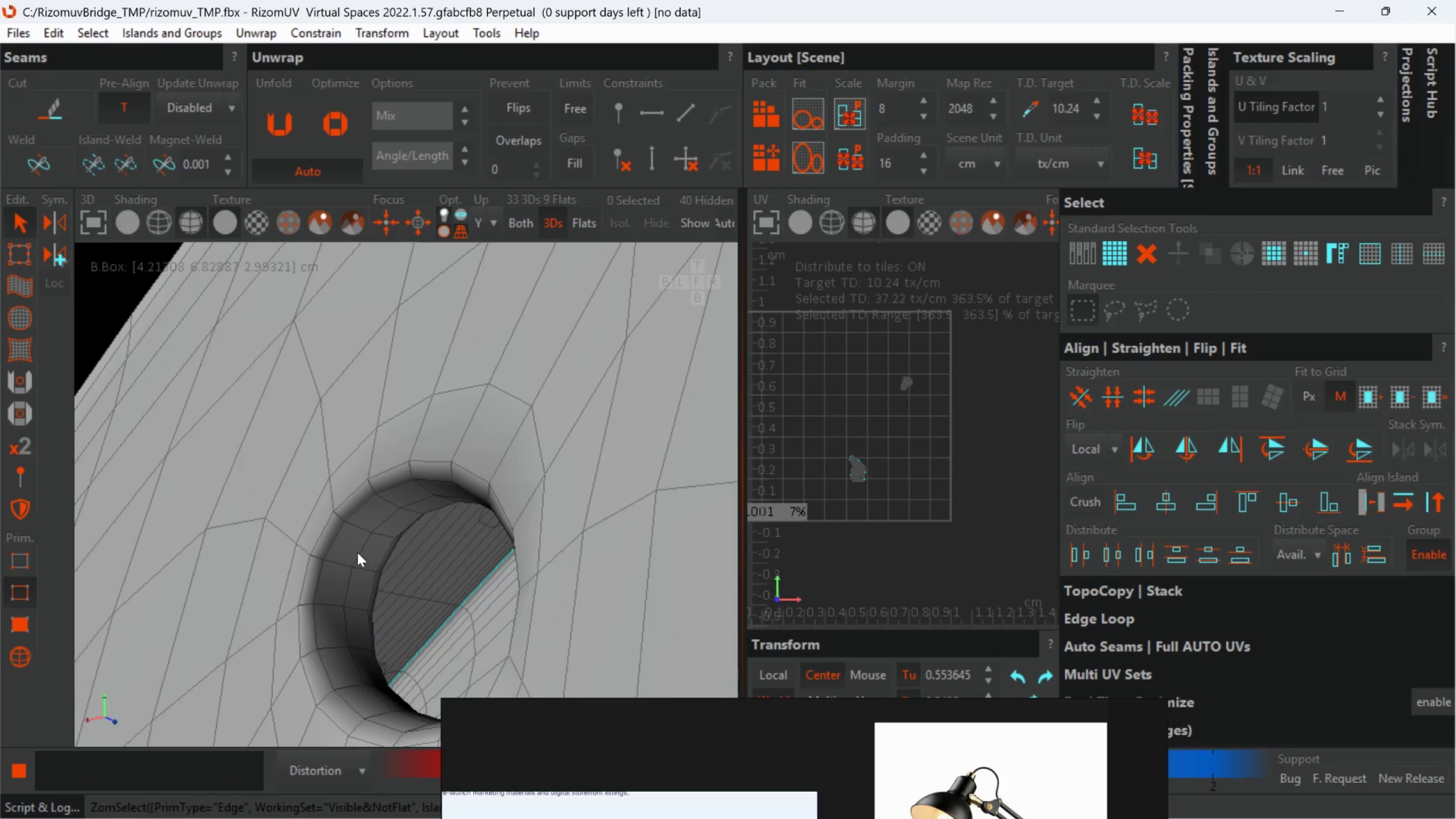 
double_click([357, 552])
 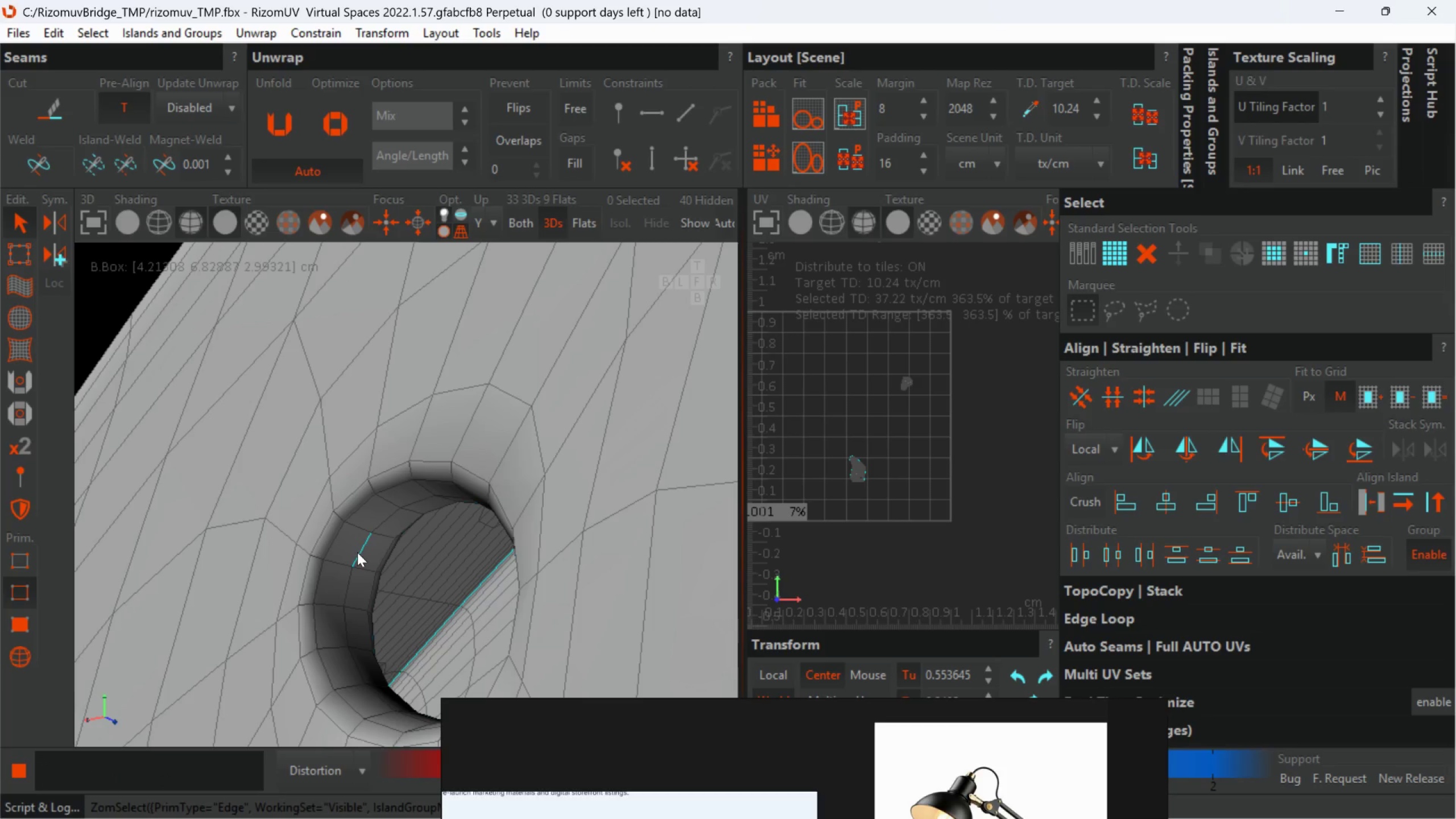 
hold_key(key=ControlLeft, duration=0.34)
 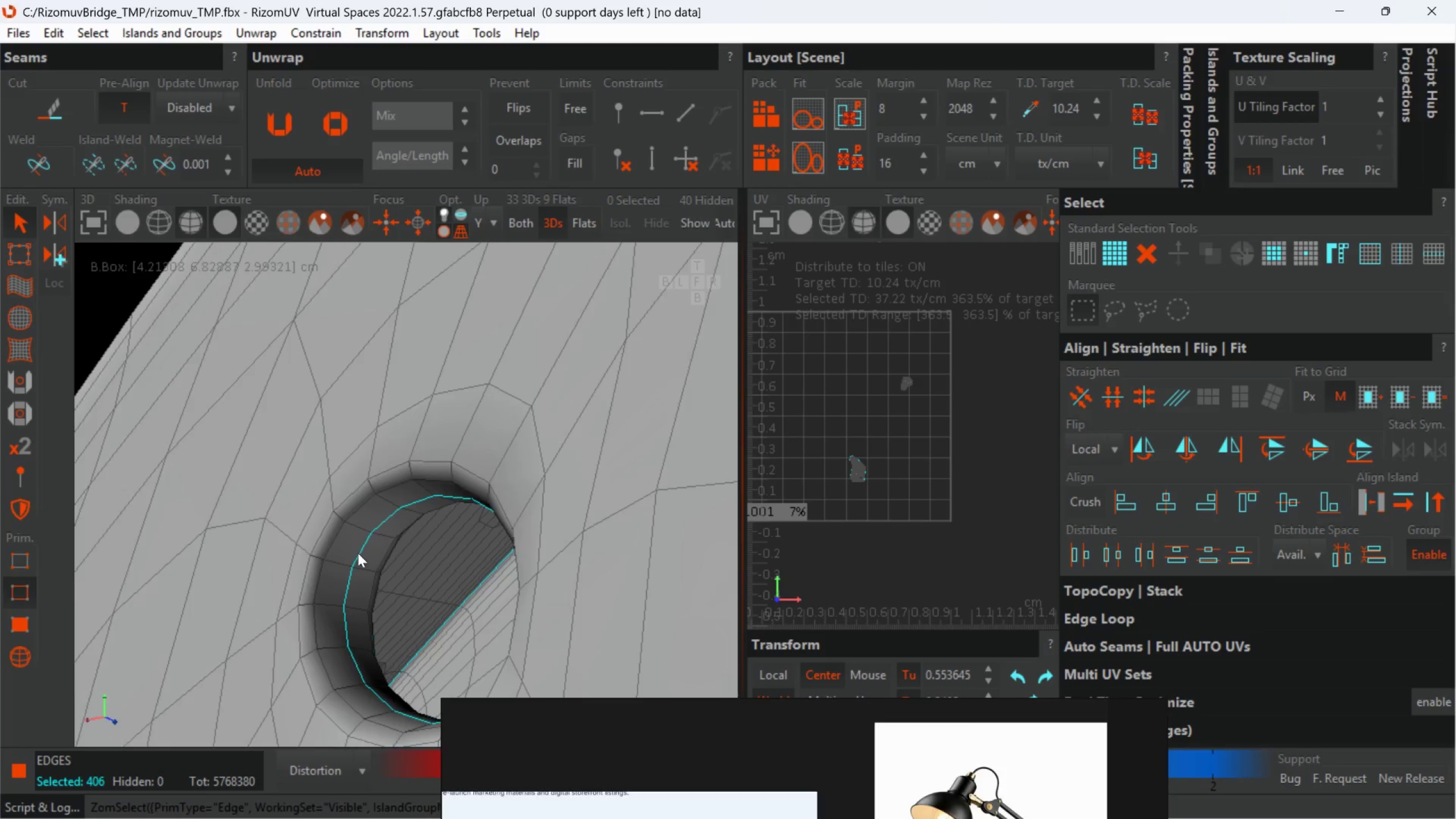 
hold_key(key=AltLeft, duration=0.45)
 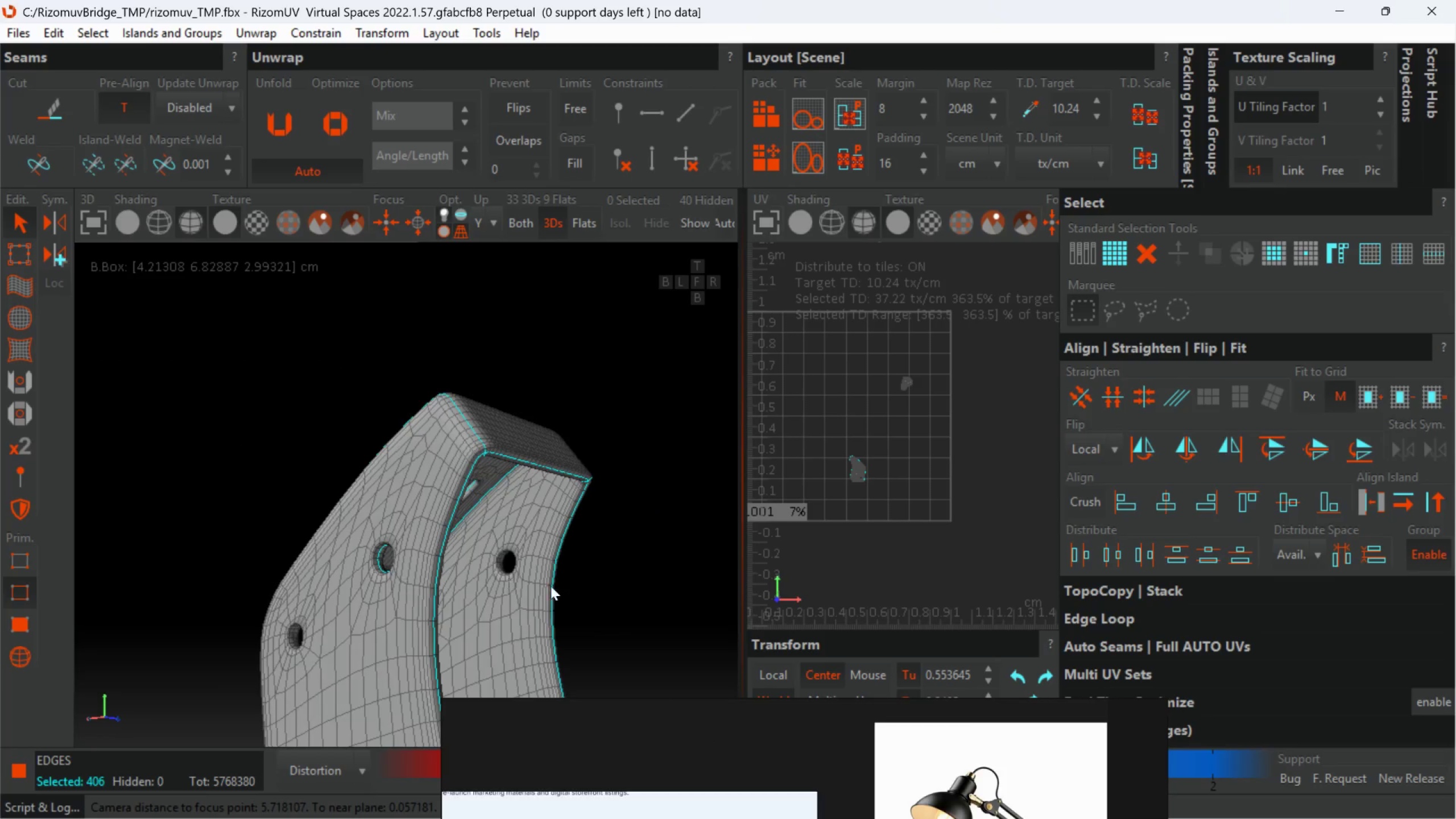 
scroll: coordinate [393, 560], scroll_direction: down, amount: 7.0
 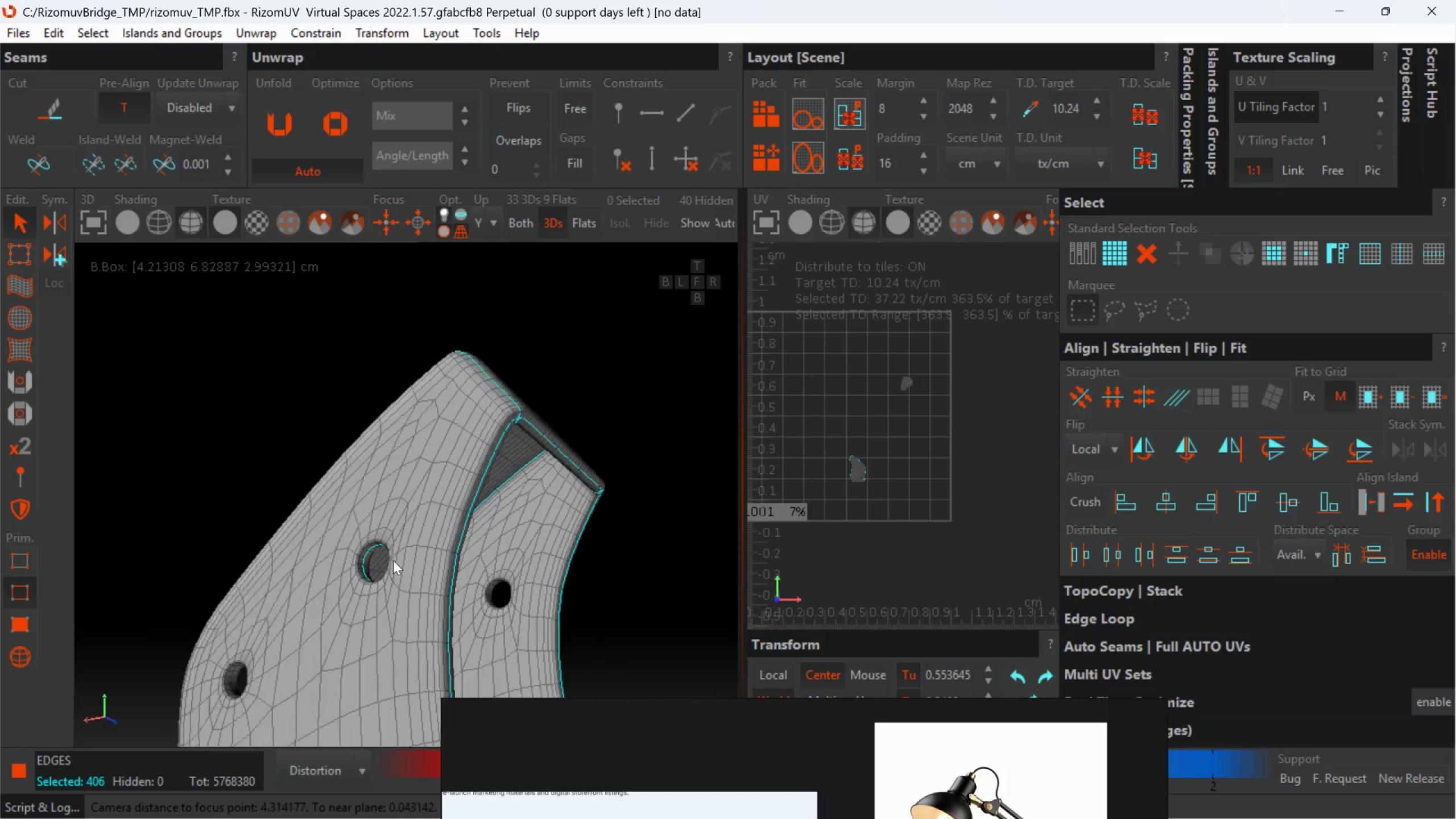 
hold_key(key=ControlLeft, duration=1.5)
 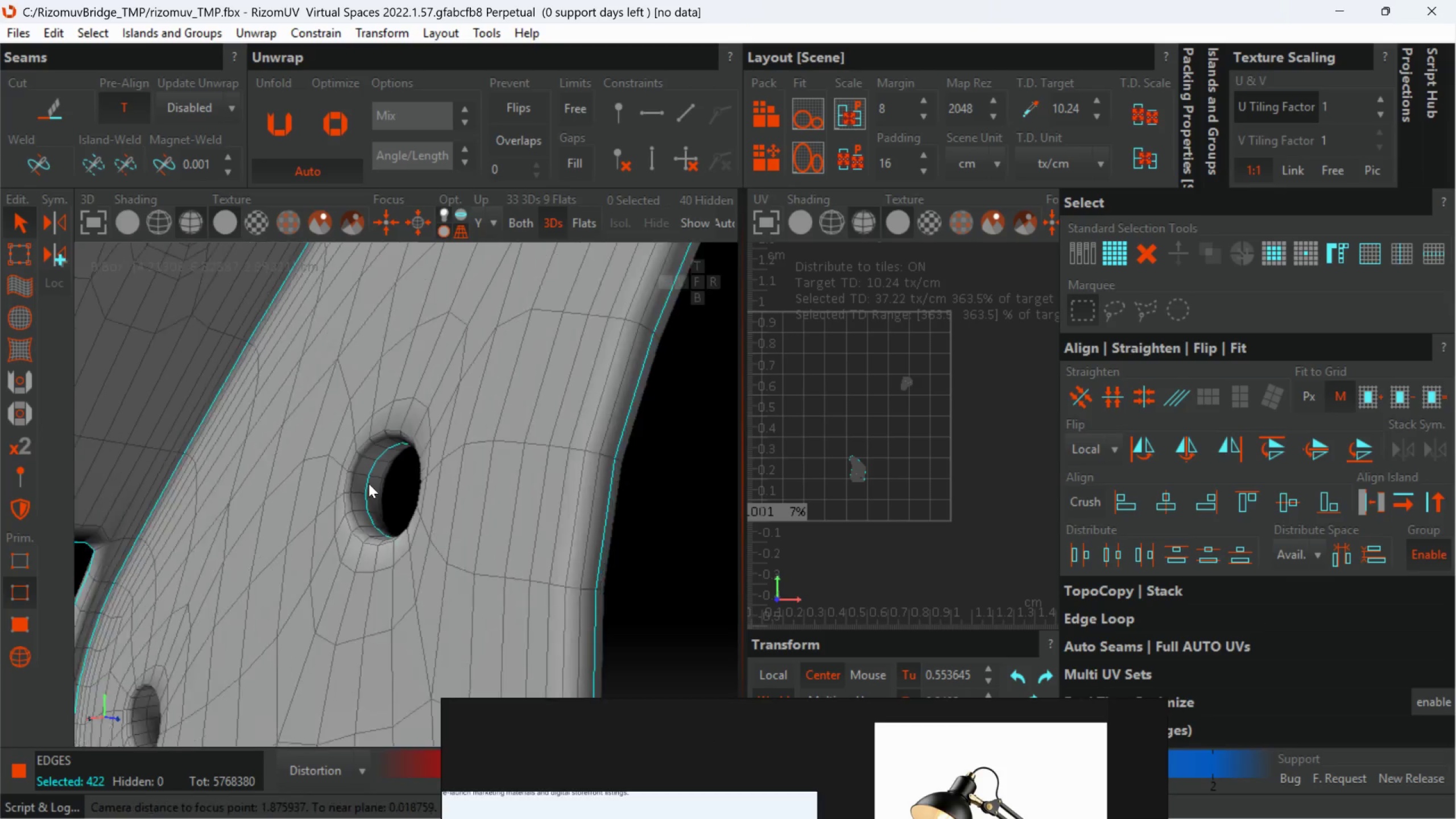 
scroll: coordinate [470, 540], scroll_direction: up, amount: 5.0
 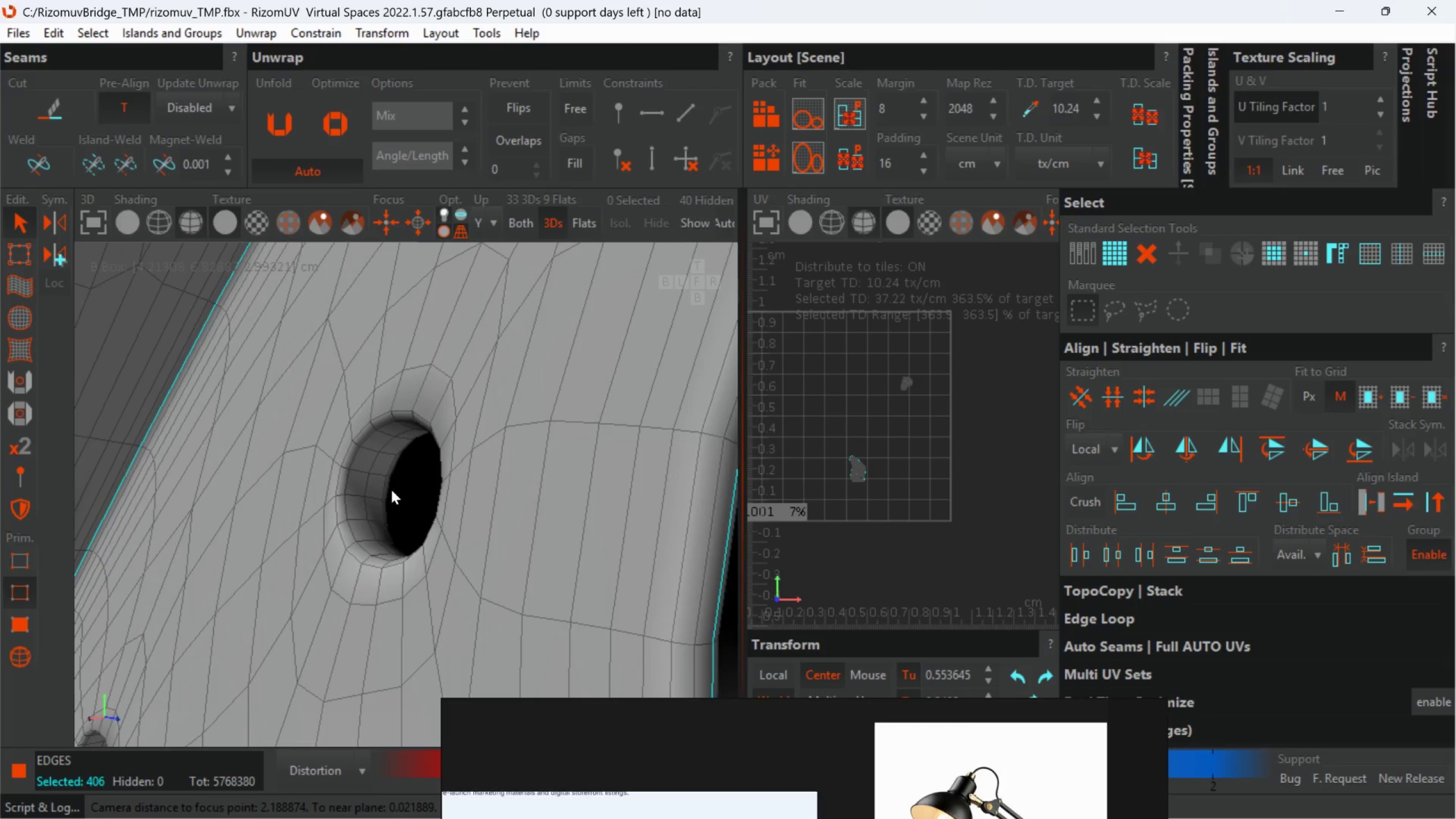 
left_click([369, 483])
 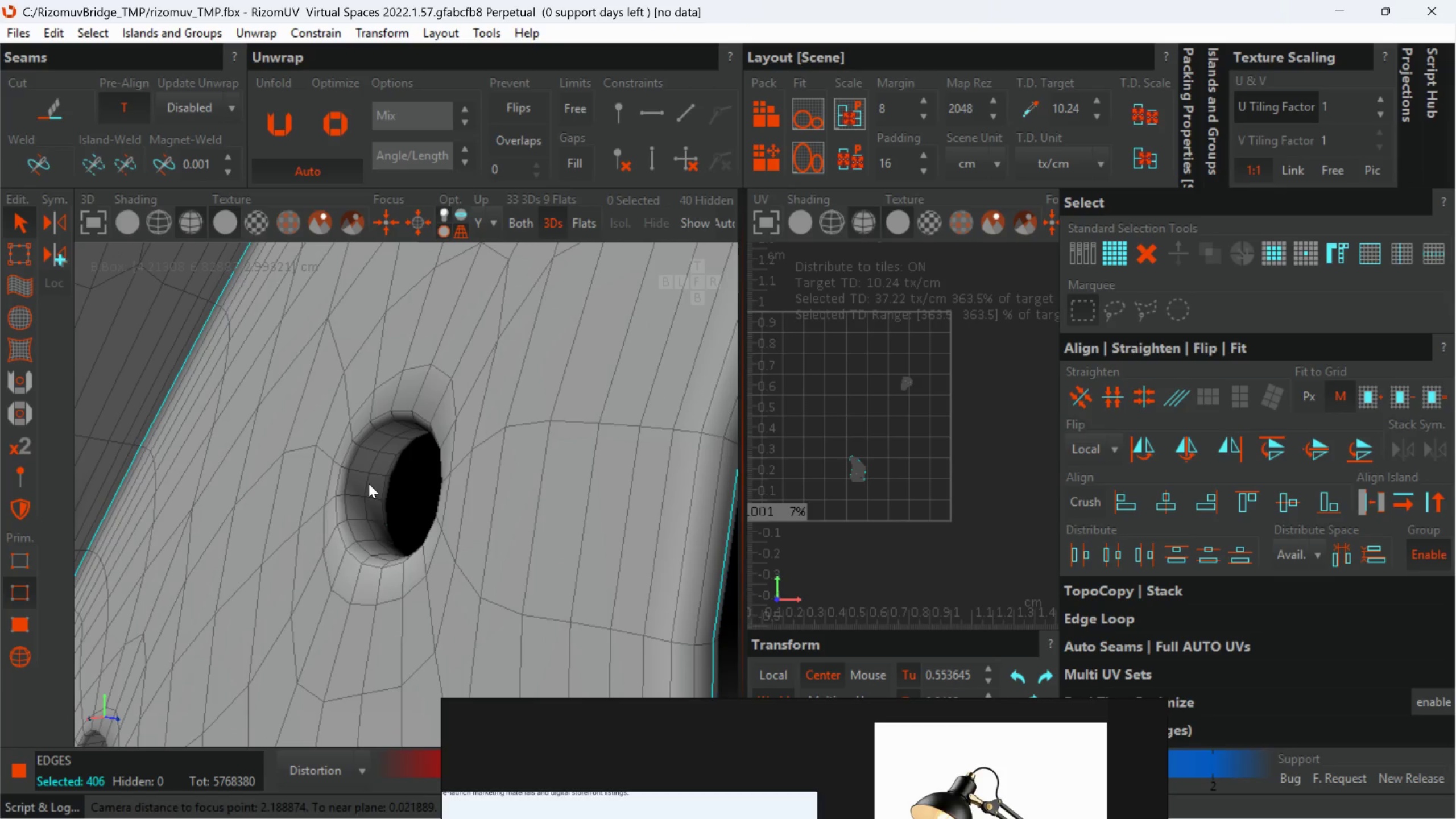 
double_click([369, 483])
 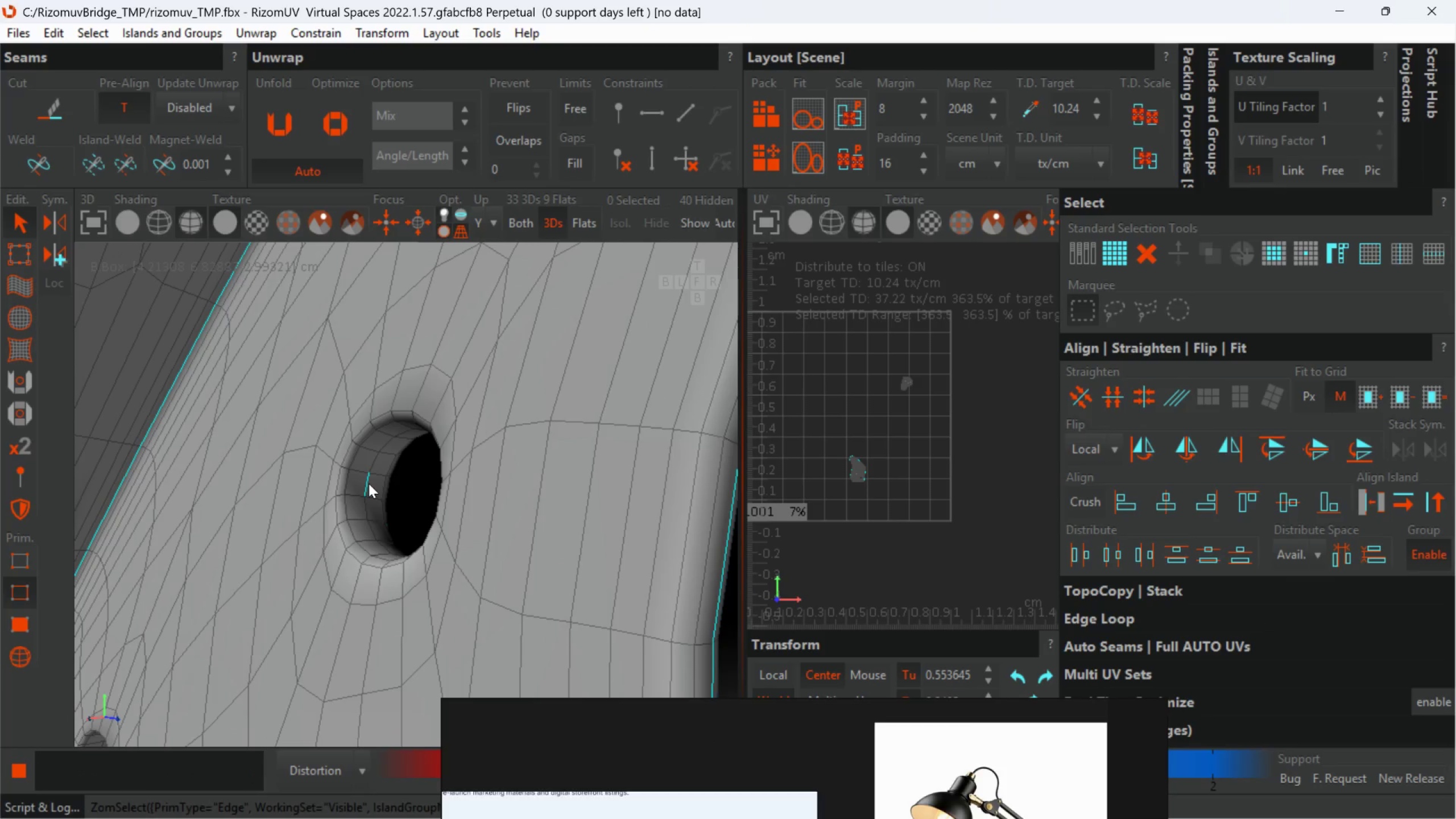 
key(Control+ControlLeft)
 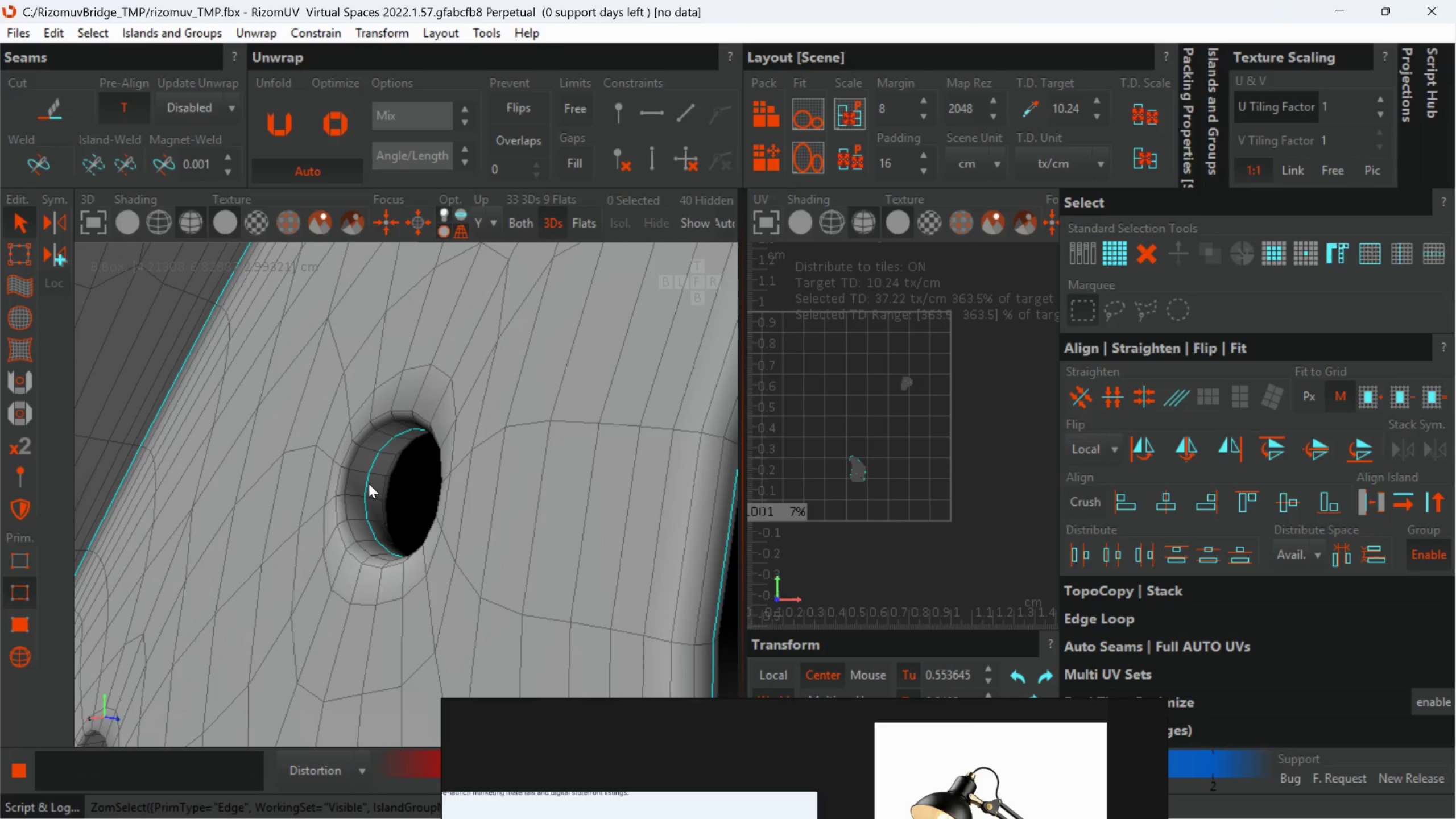 
key(Control+ControlLeft)
 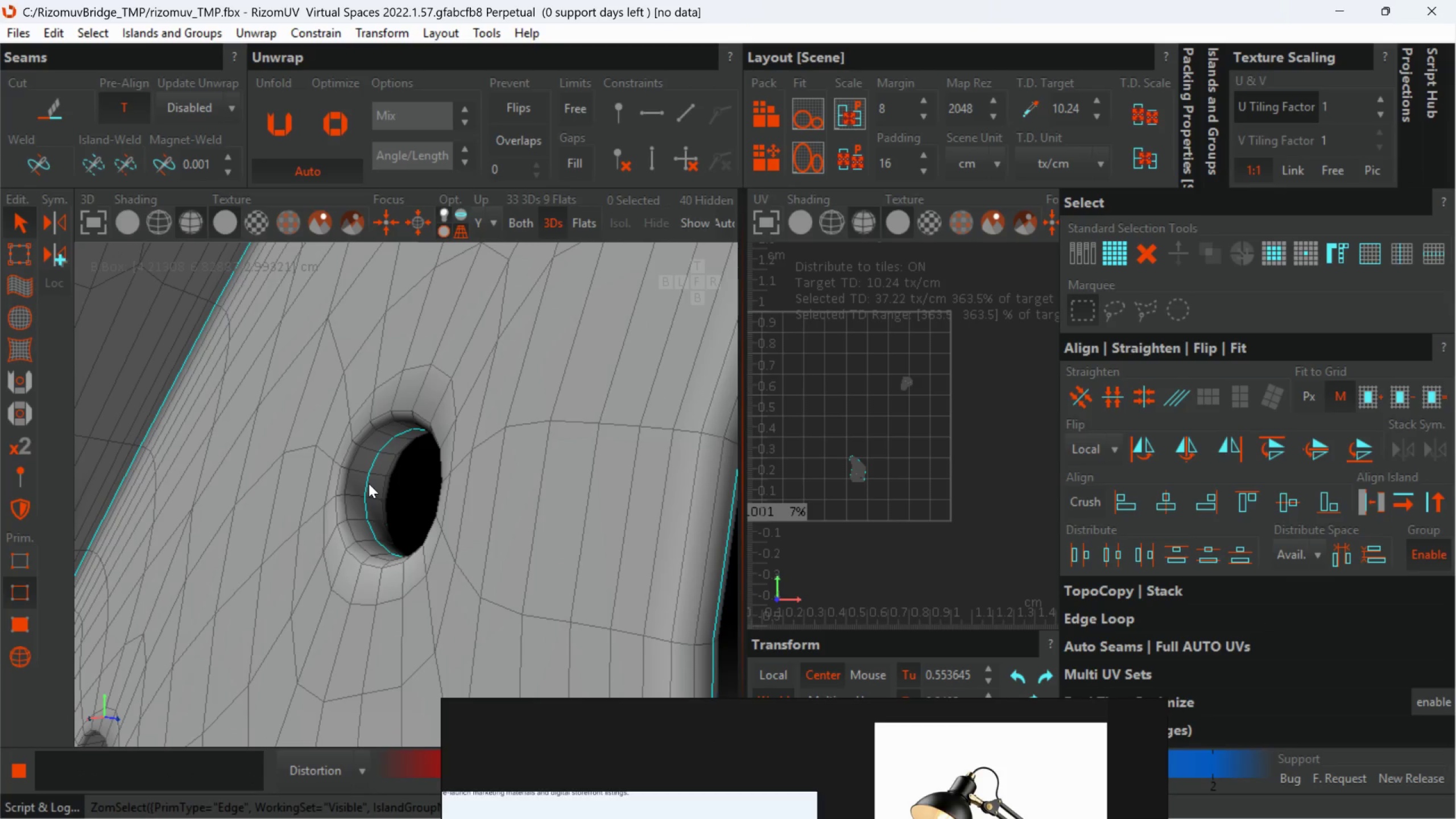 
key(Control+ControlLeft)
 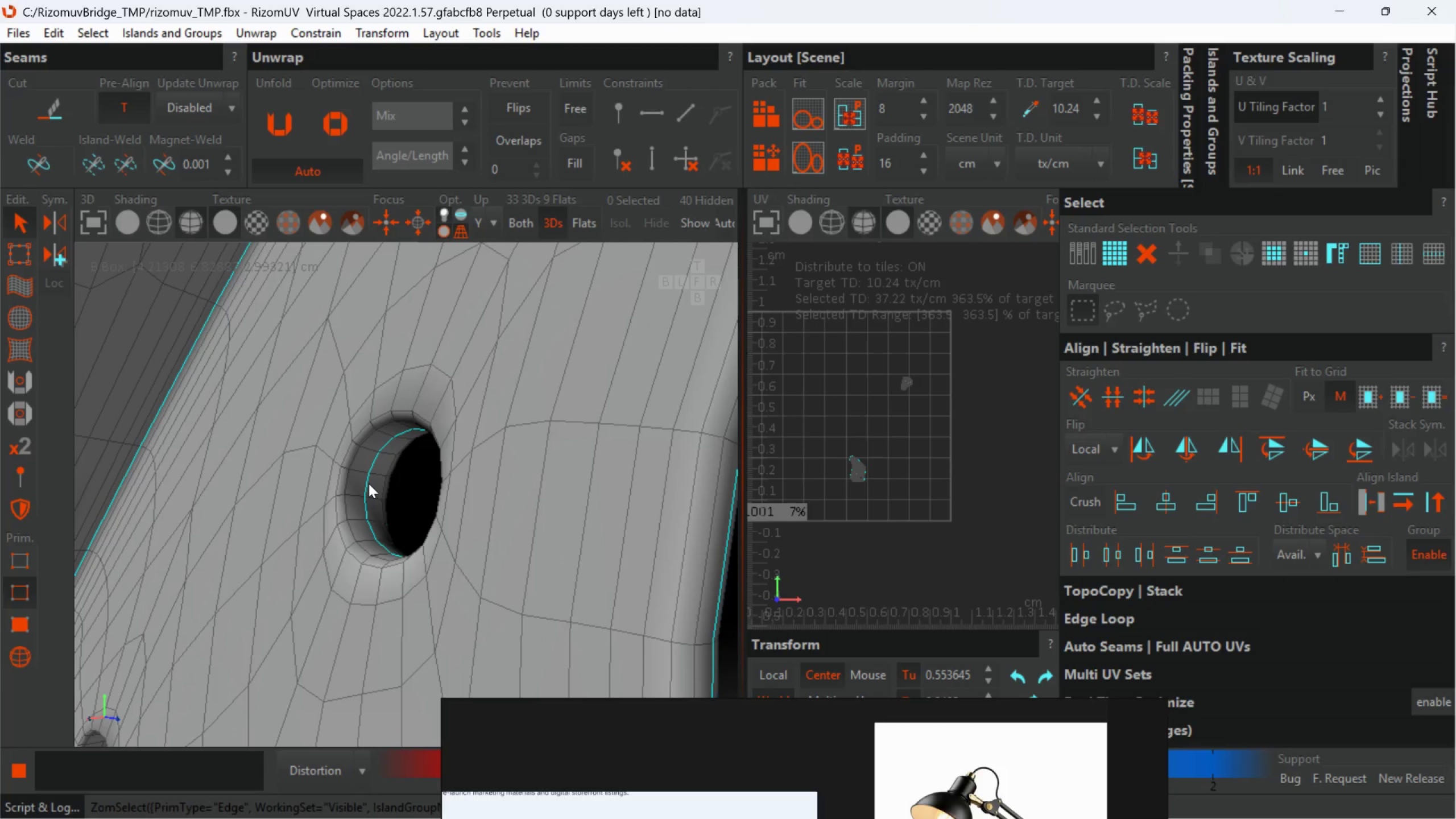 
key(Control+ControlLeft)
 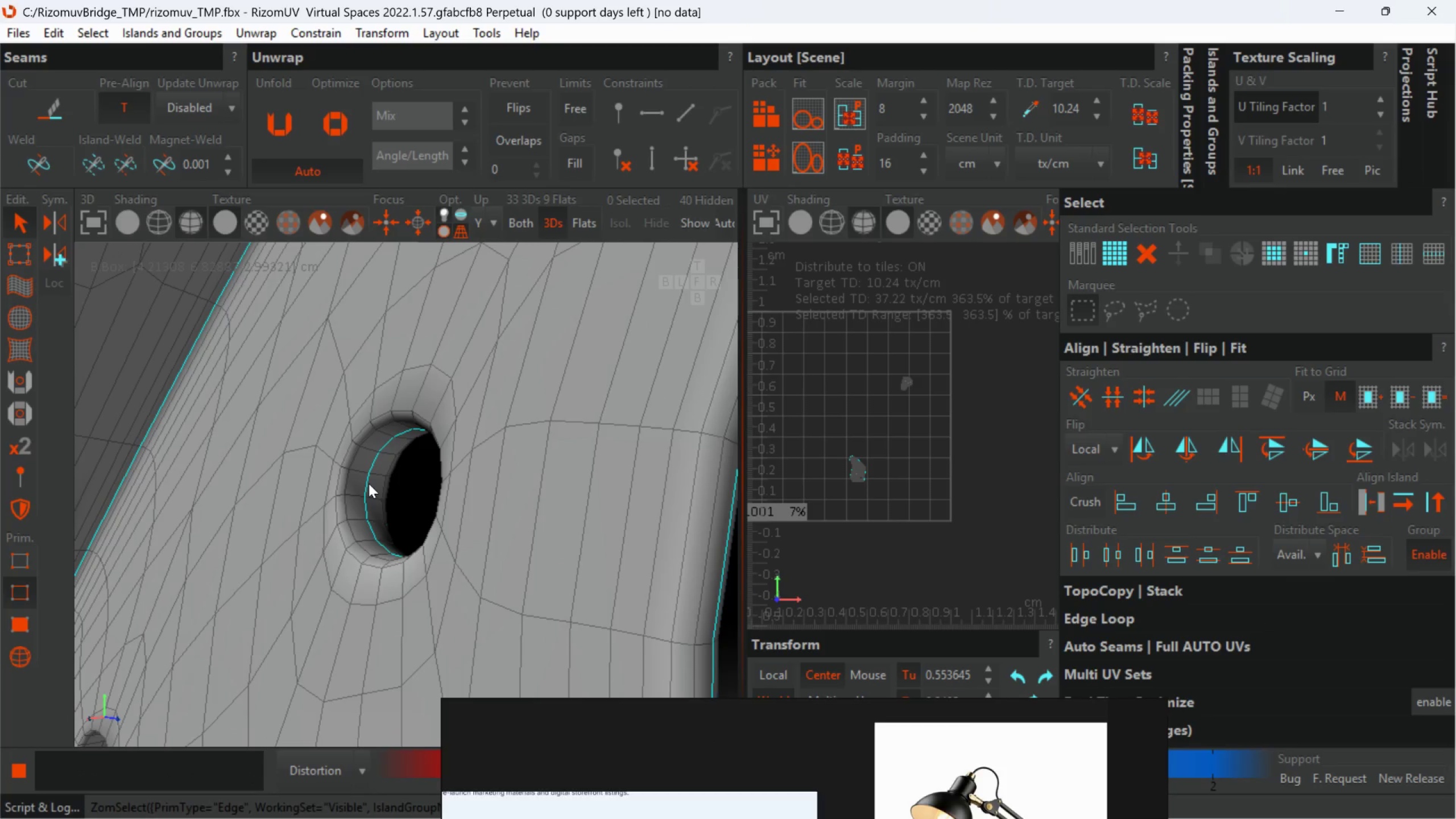 
key(Control+ControlLeft)
 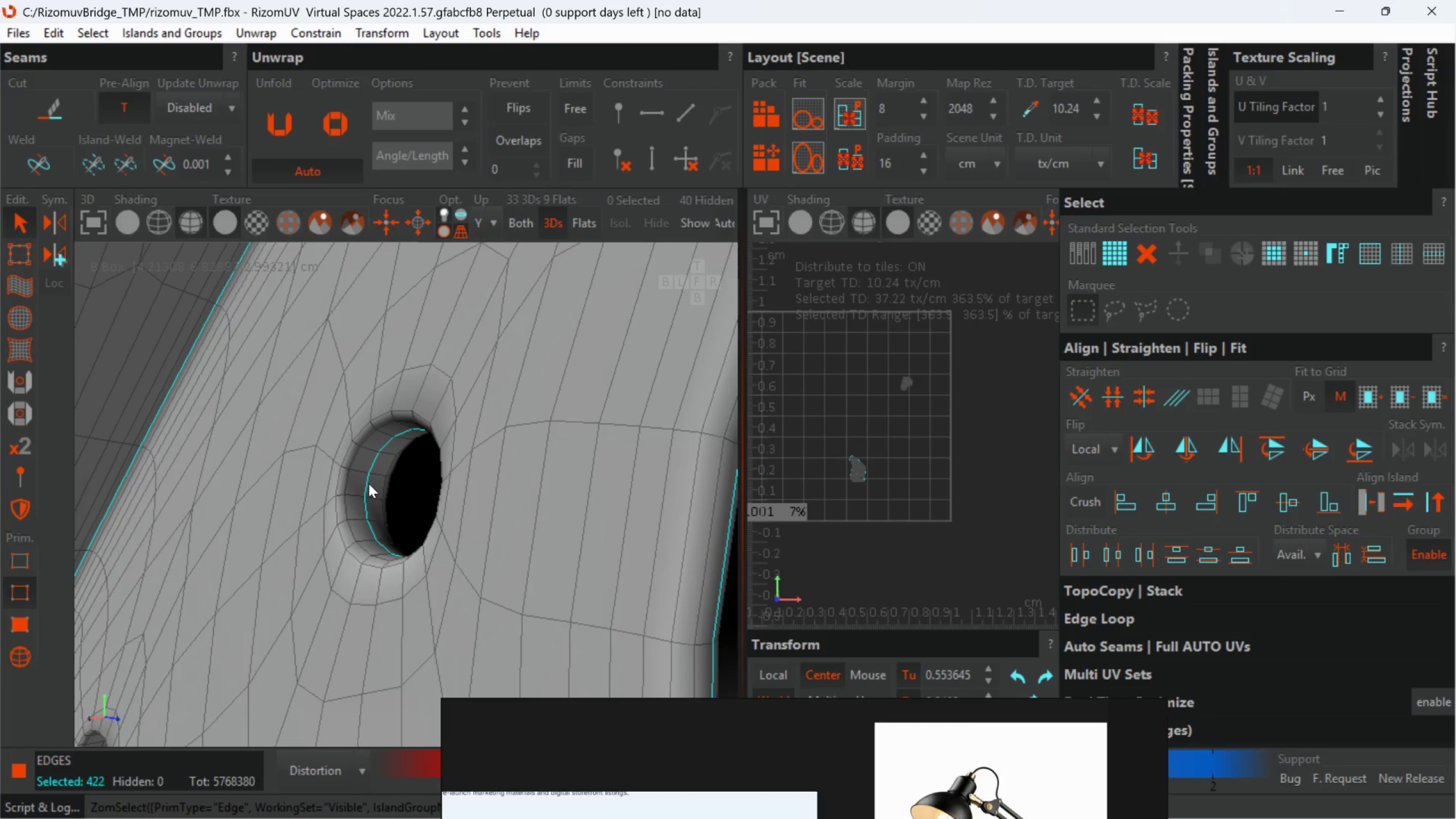 
key(Control+ControlLeft)
 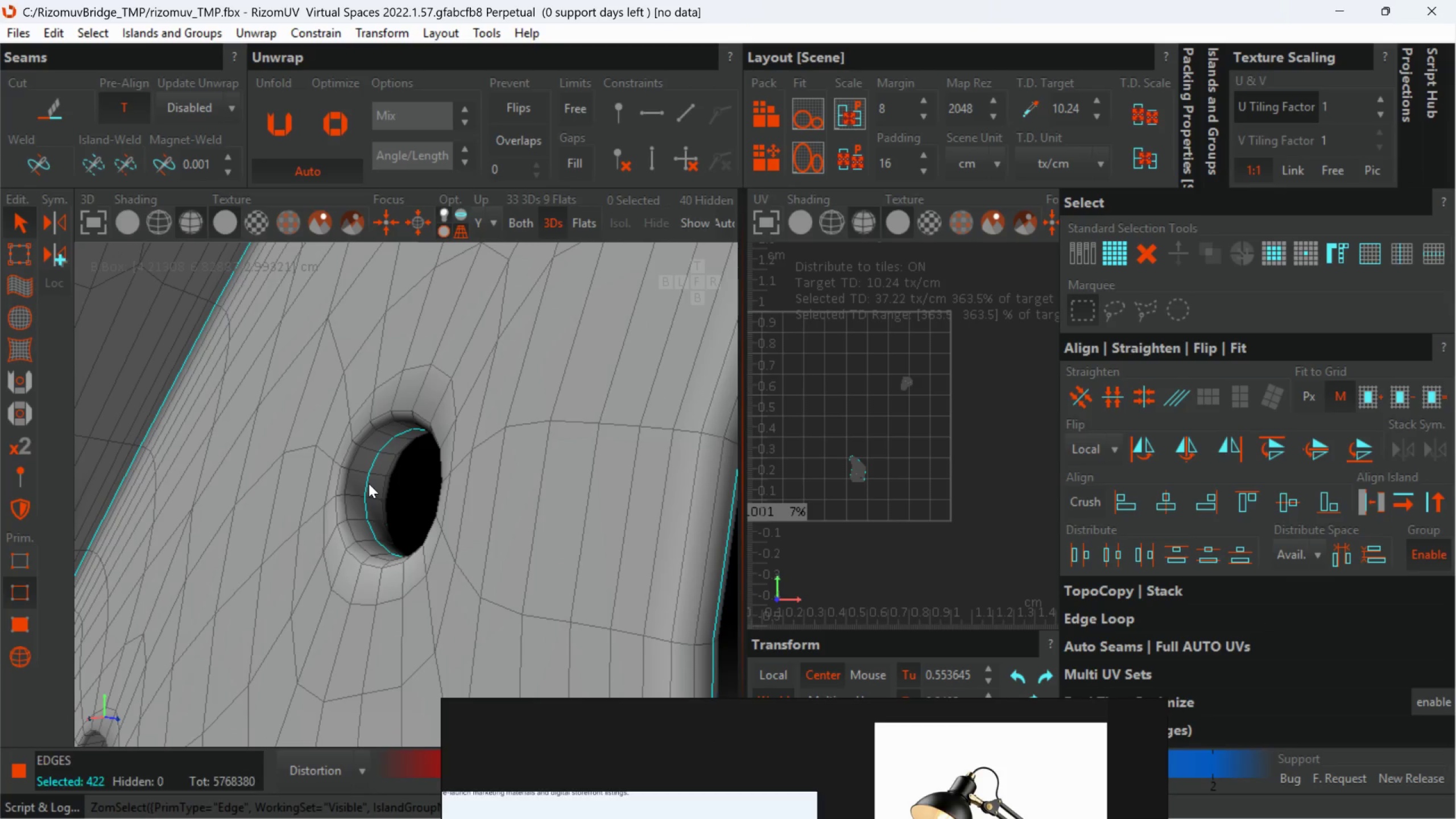 
key(Control+ControlLeft)
 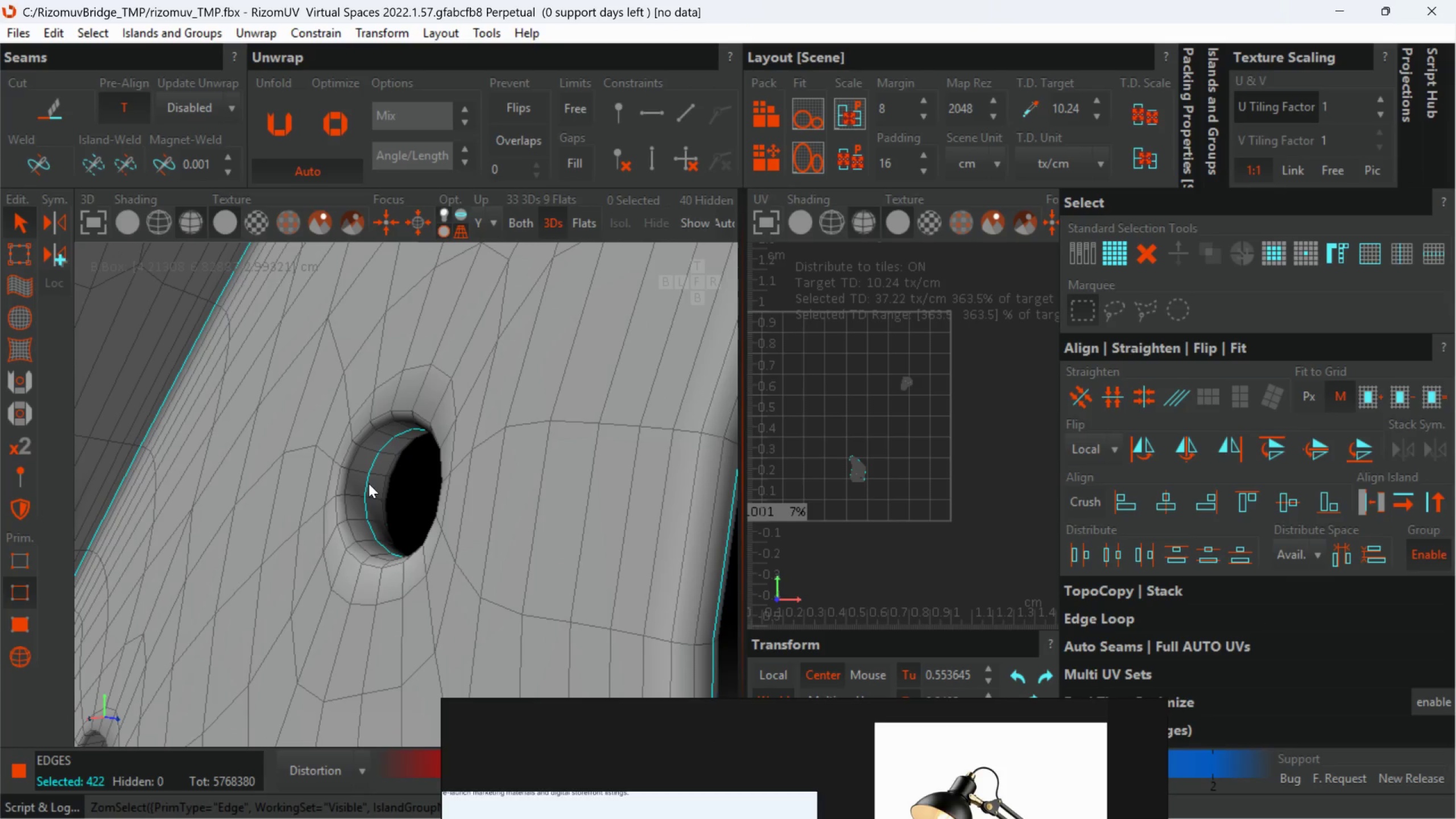 
key(Control+ControlLeft)
 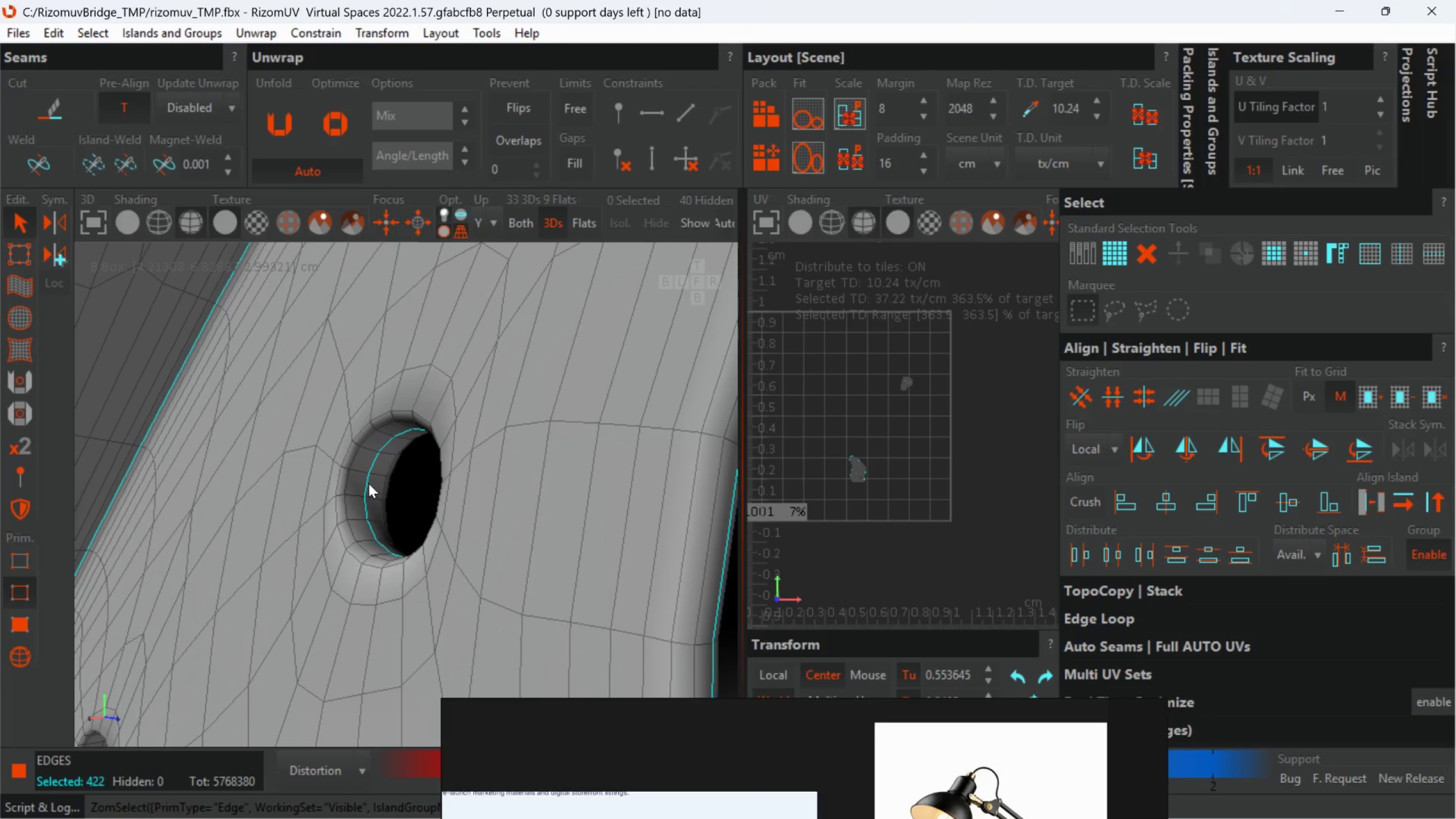 
key(Control+ControlLeft)
 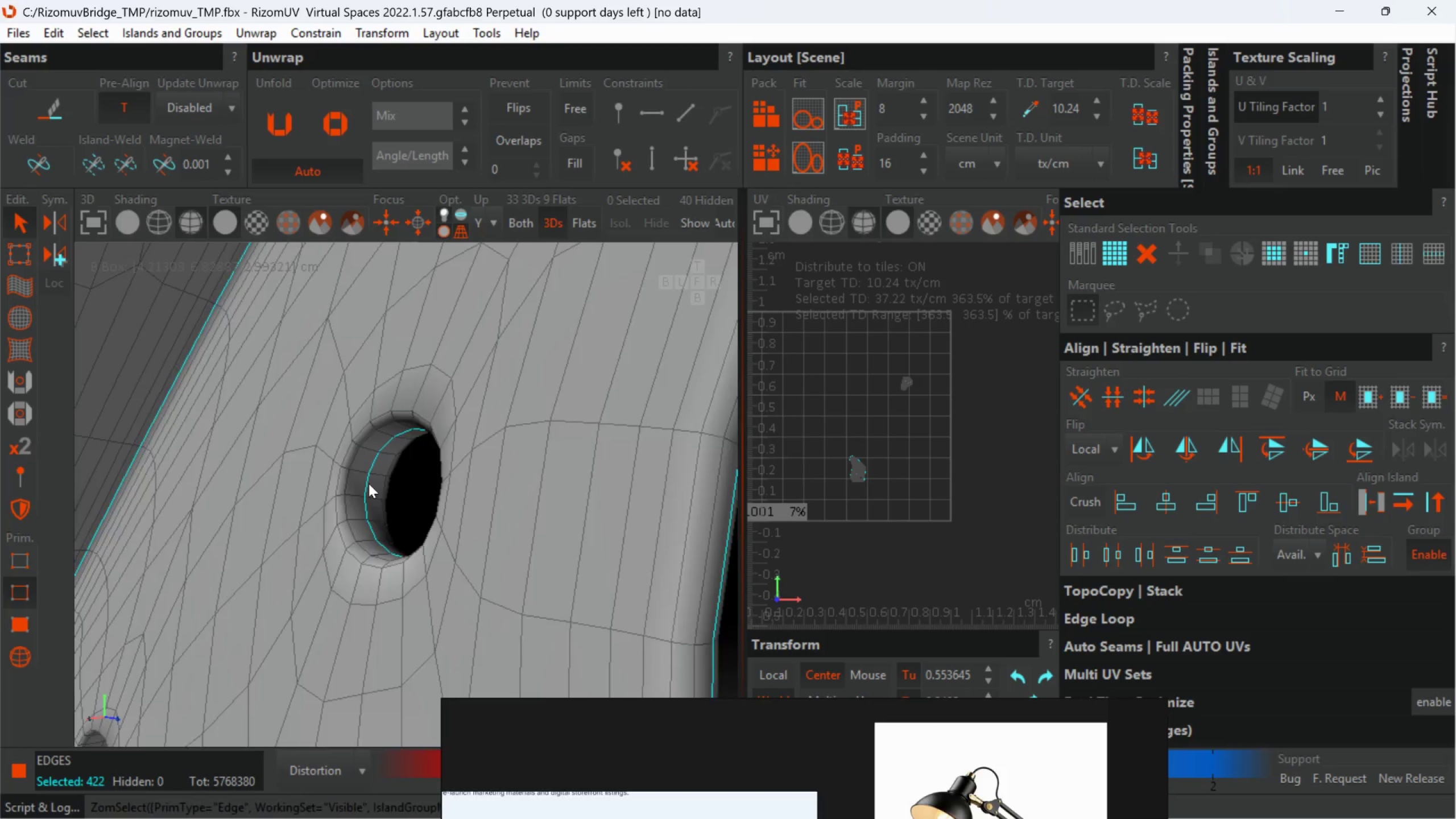 
hold_key(key=ControlLeft, duration=1.22)
 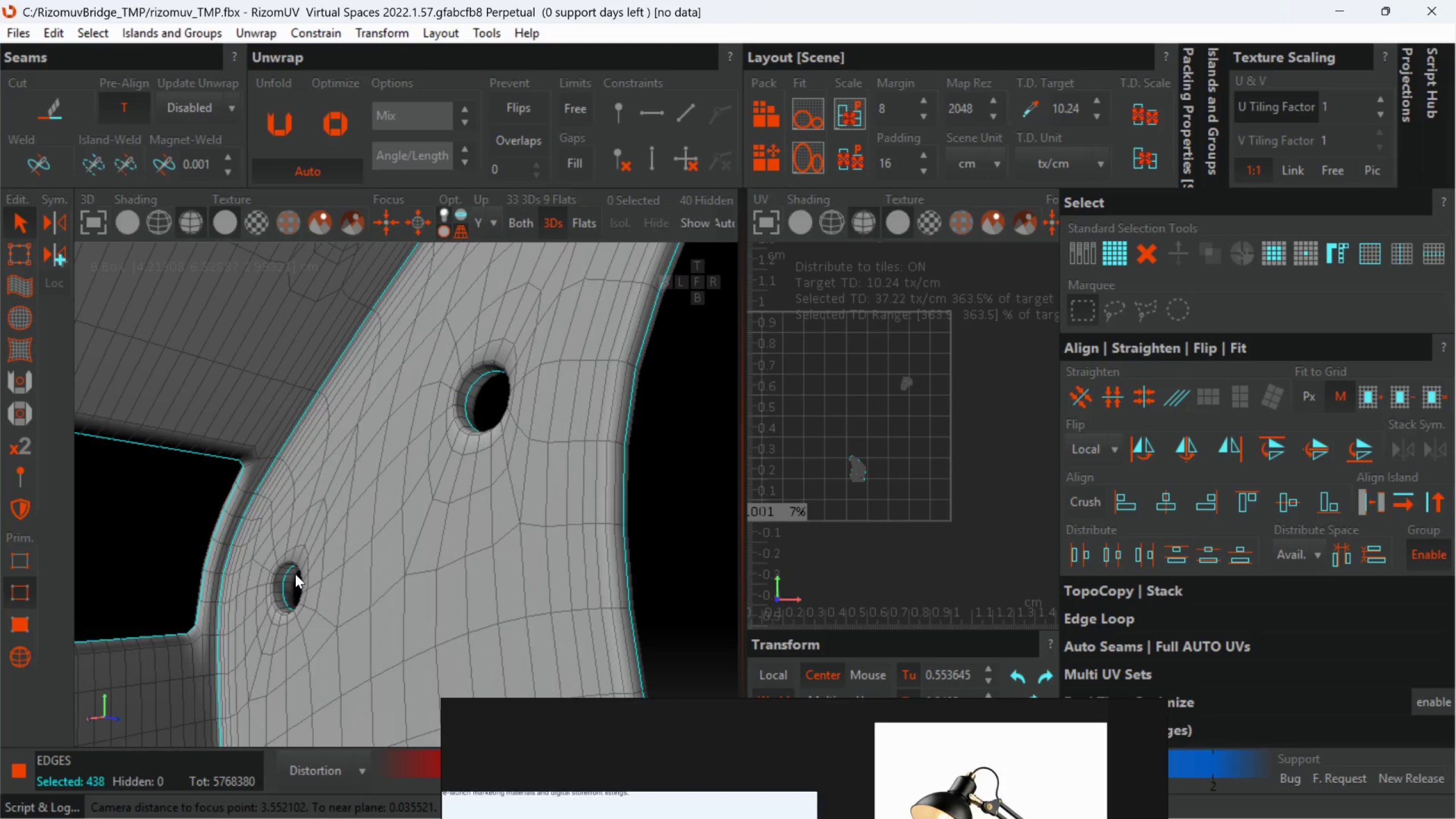 
scroll: coordinate [284, 572], scroll_direction: none, amount: 0.0
 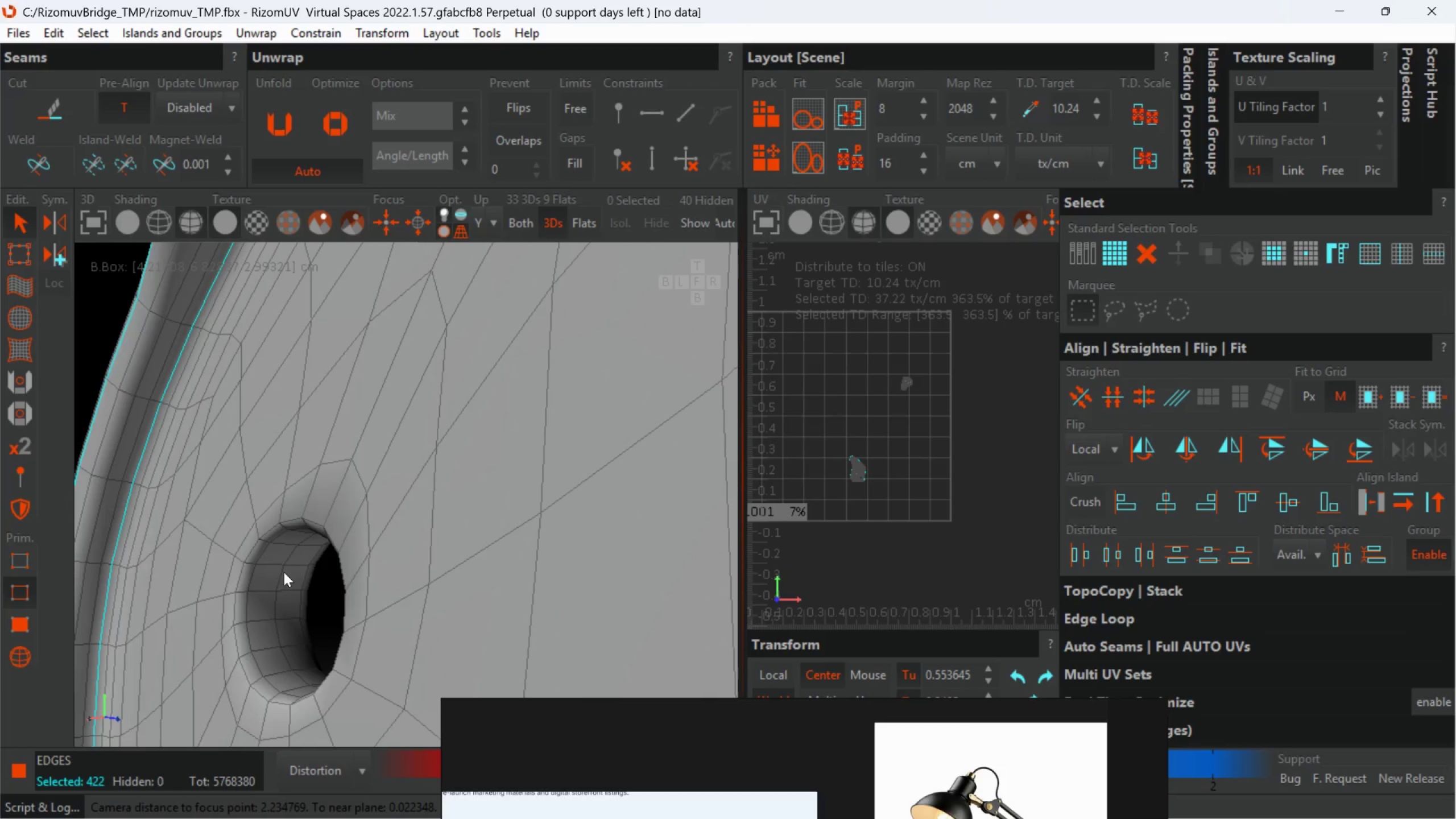 
left_click([282, 578])
 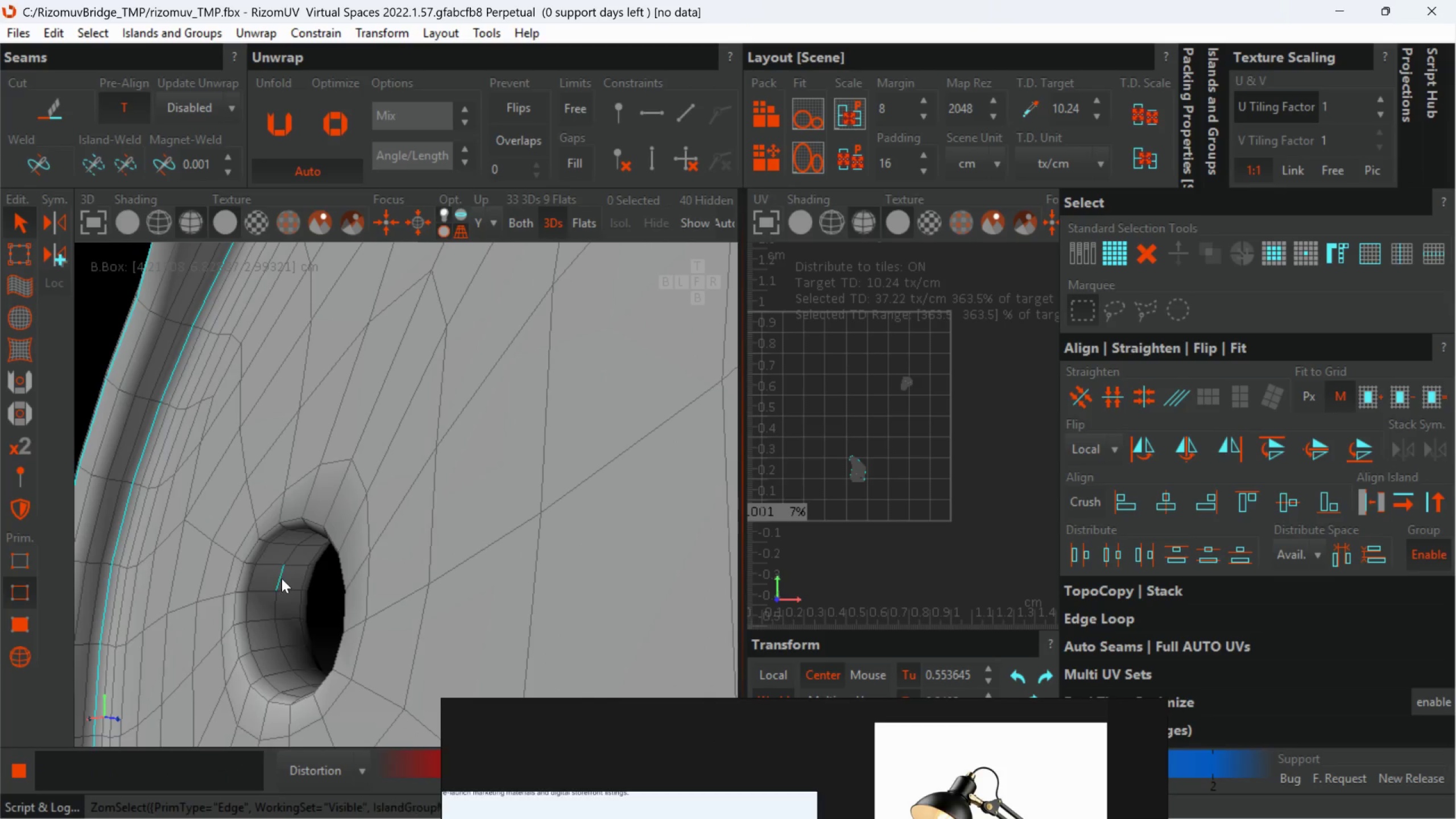 
double_click([282, 578])
 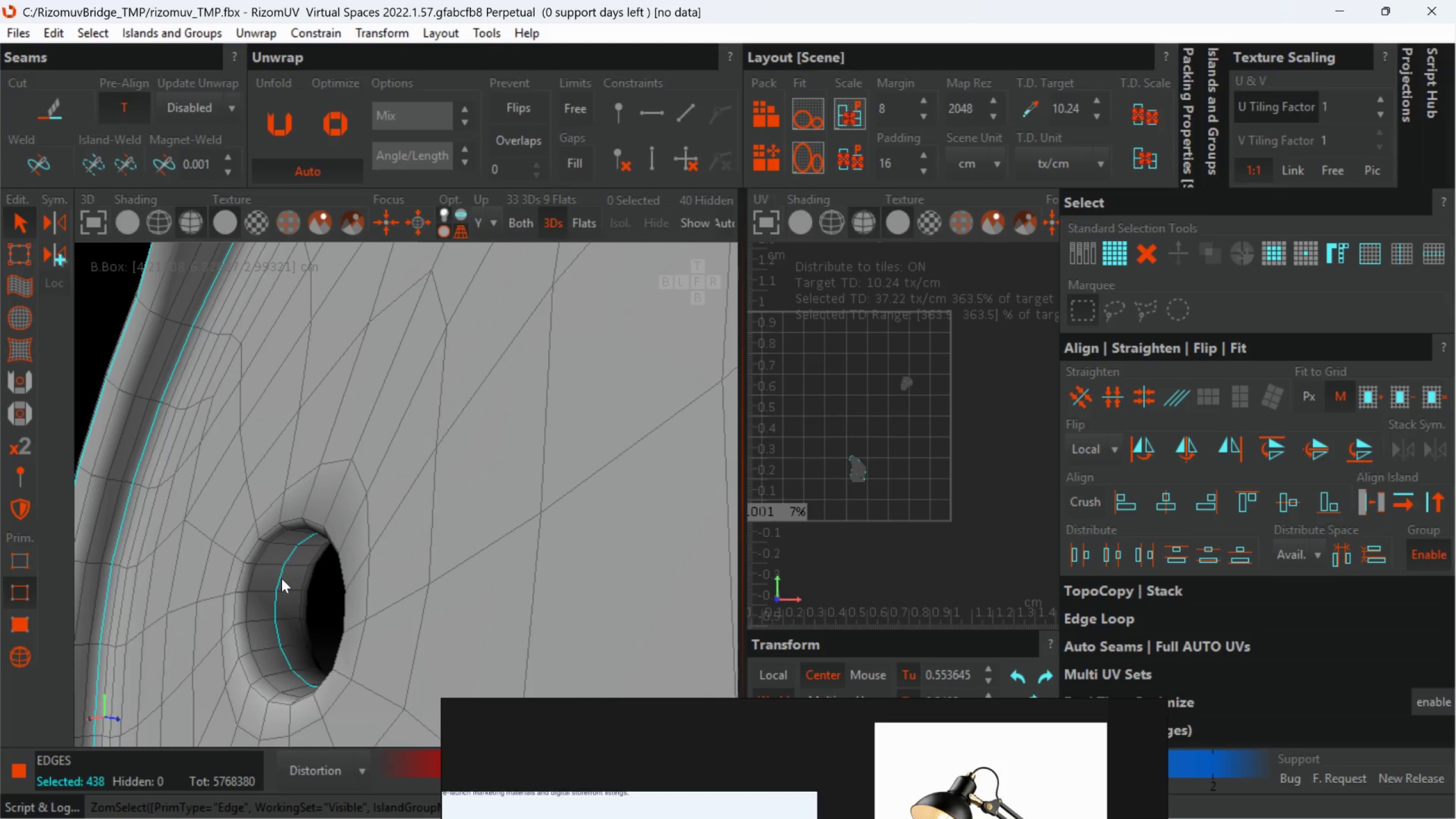 
hold_key(key=ControlLeft, duration=4.19)
 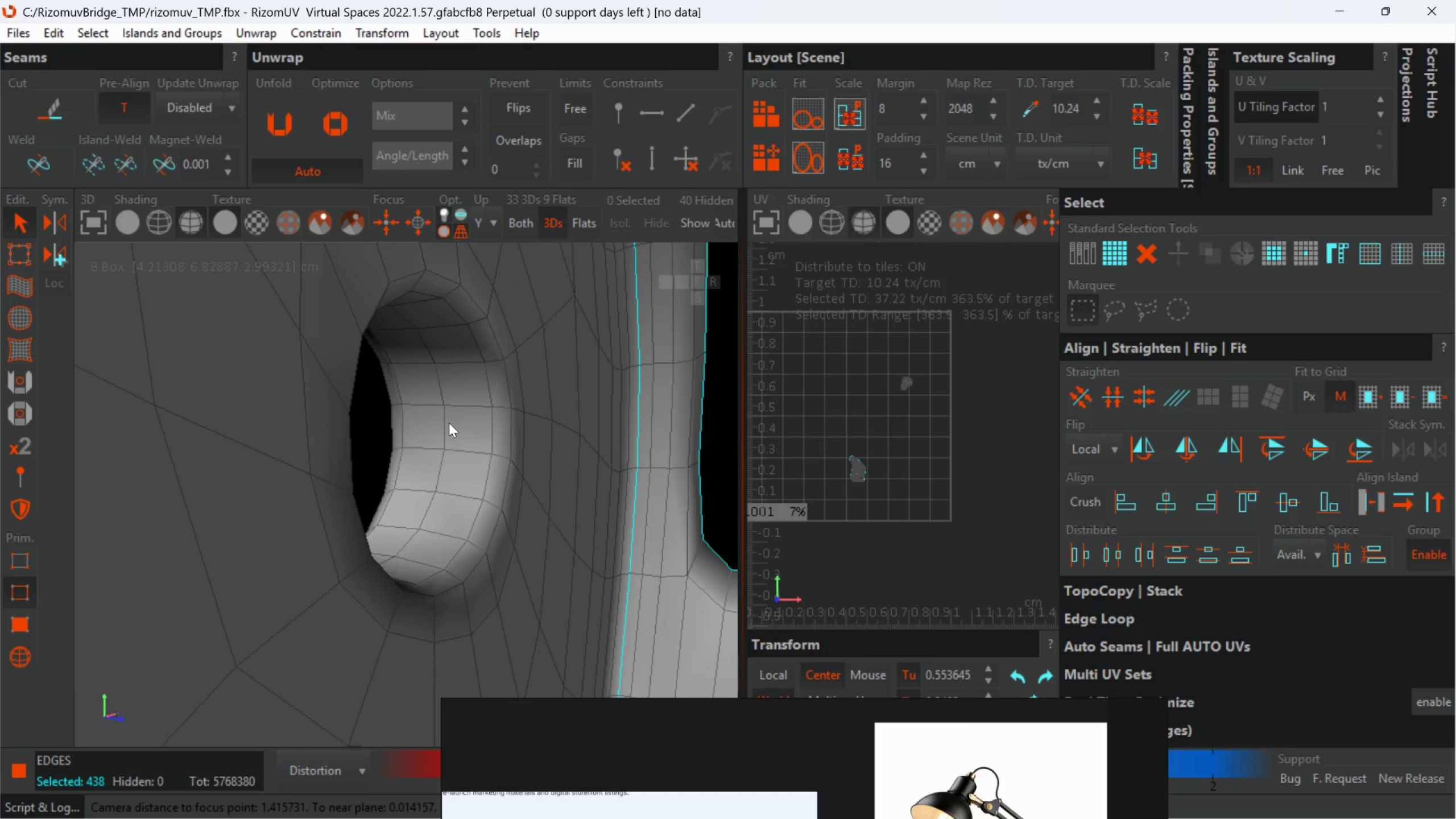 
hold_key(key=AltLeft, duration=0.45)
 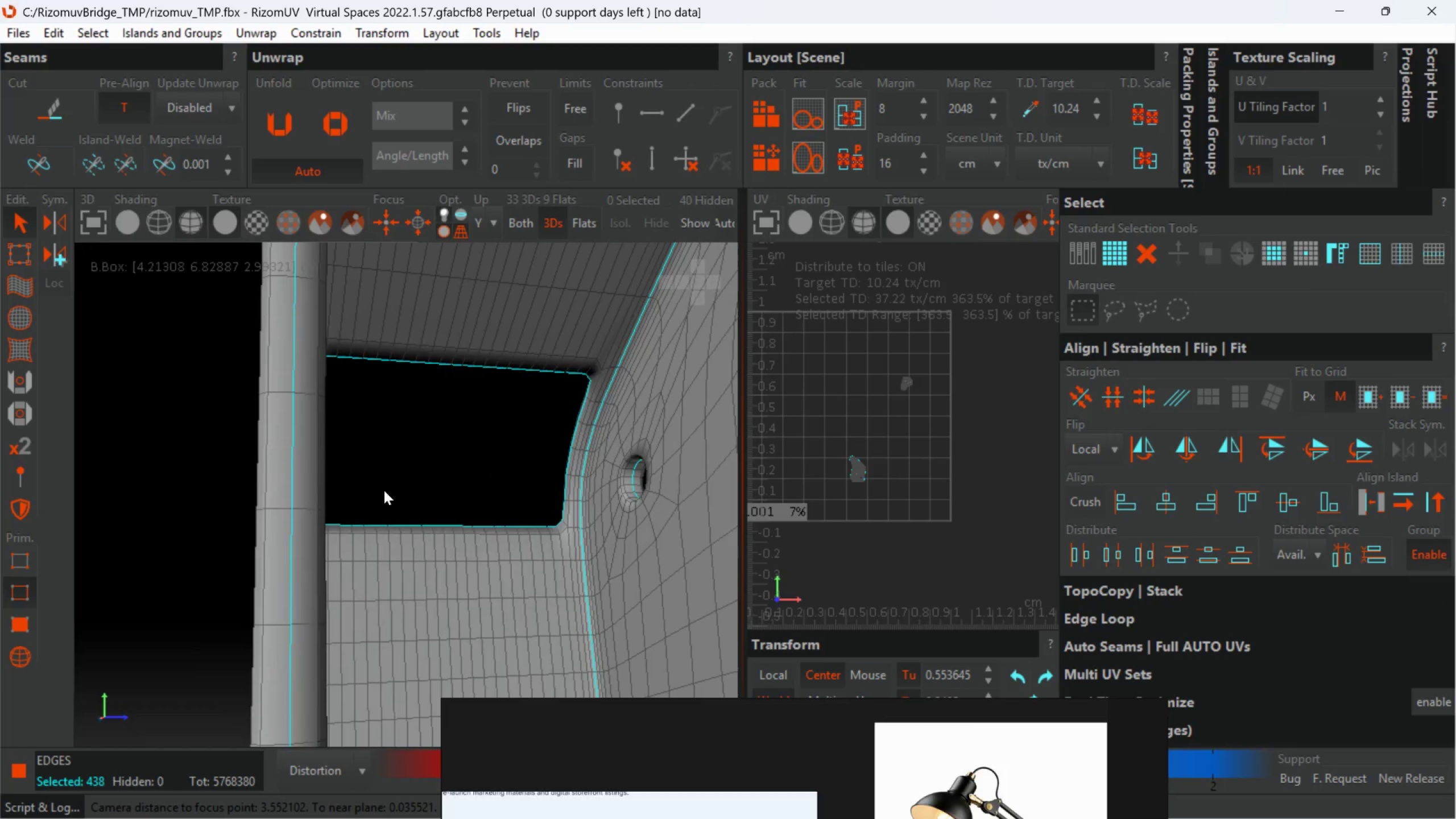 
scroll: coordinate [287, 578], scroll_direction: down, amount: 4.0
 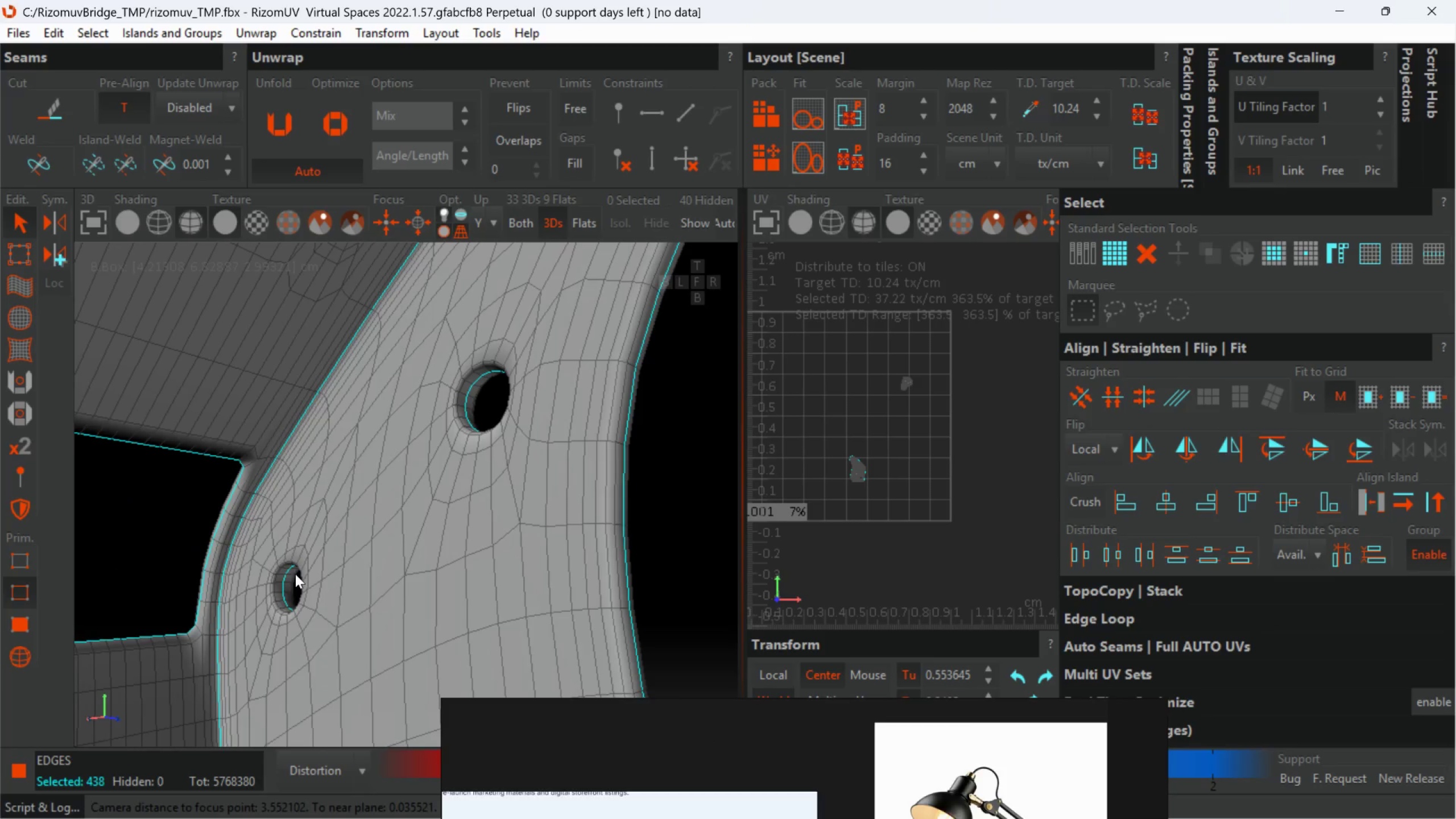 
hold_key(key=AltLeft, duration=0.55)
 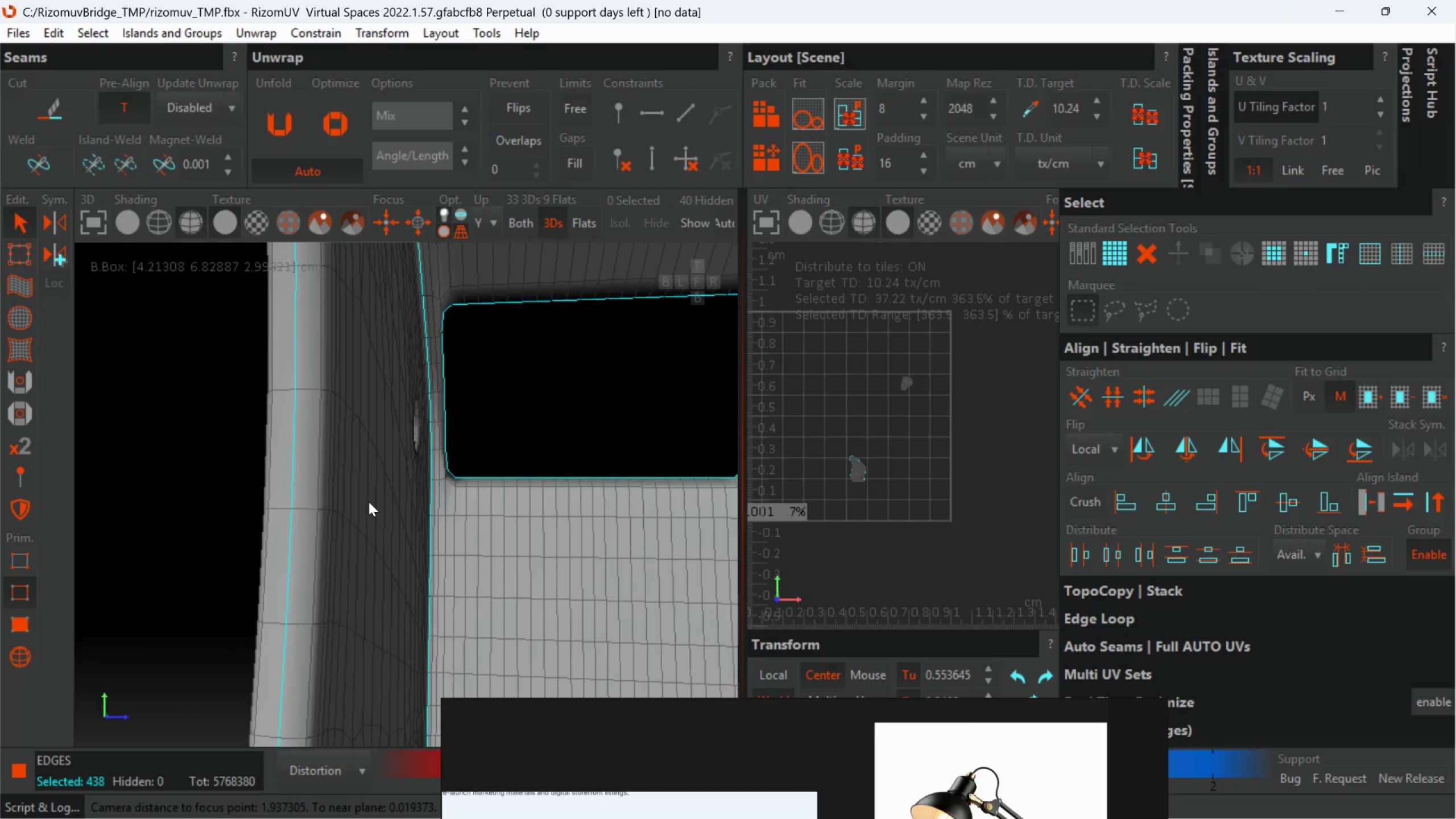 
hold_key(key=AltLeft, duration=0.31)
 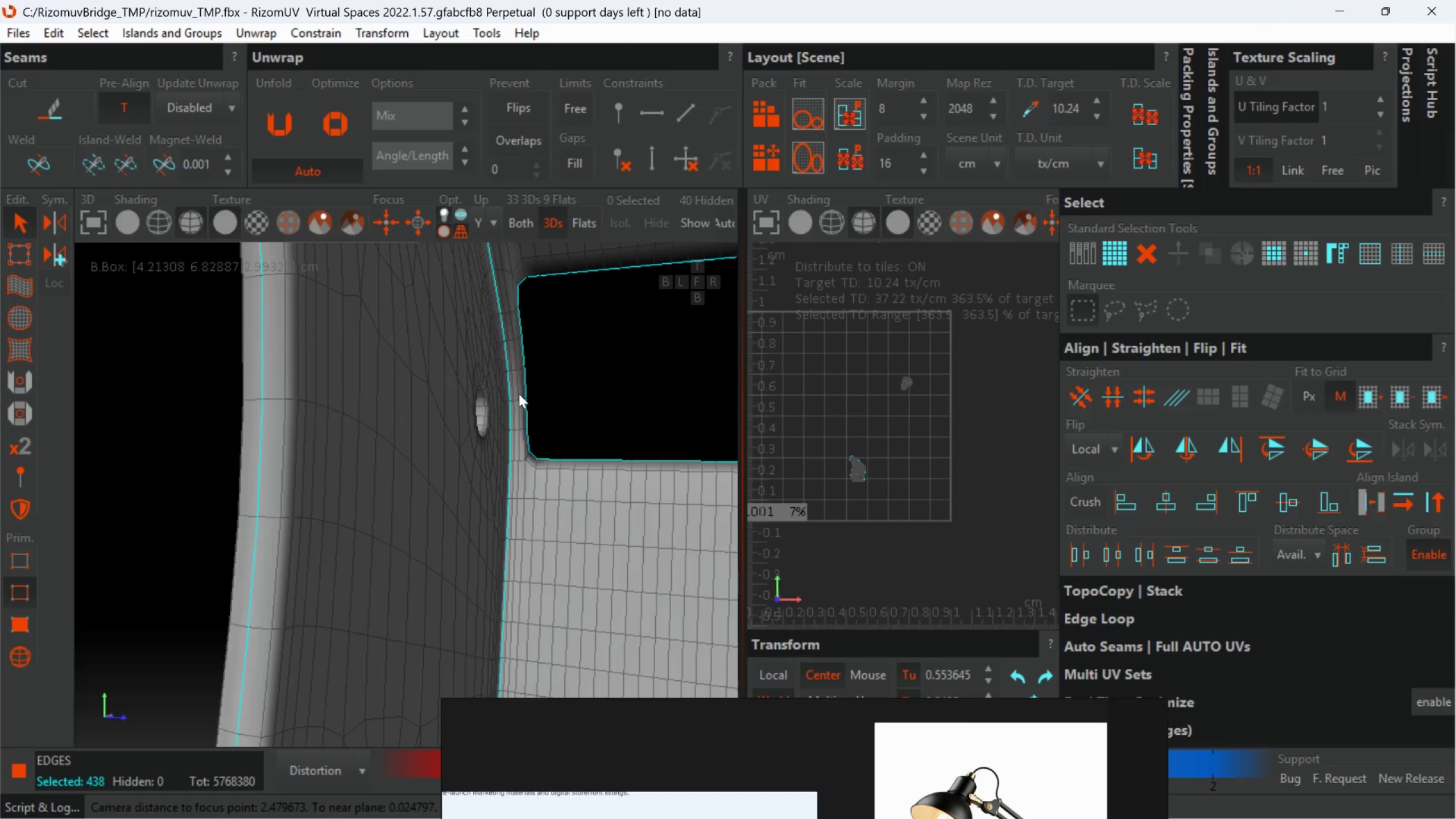 
hold_key(key=AltLeft, duration=0.45)
 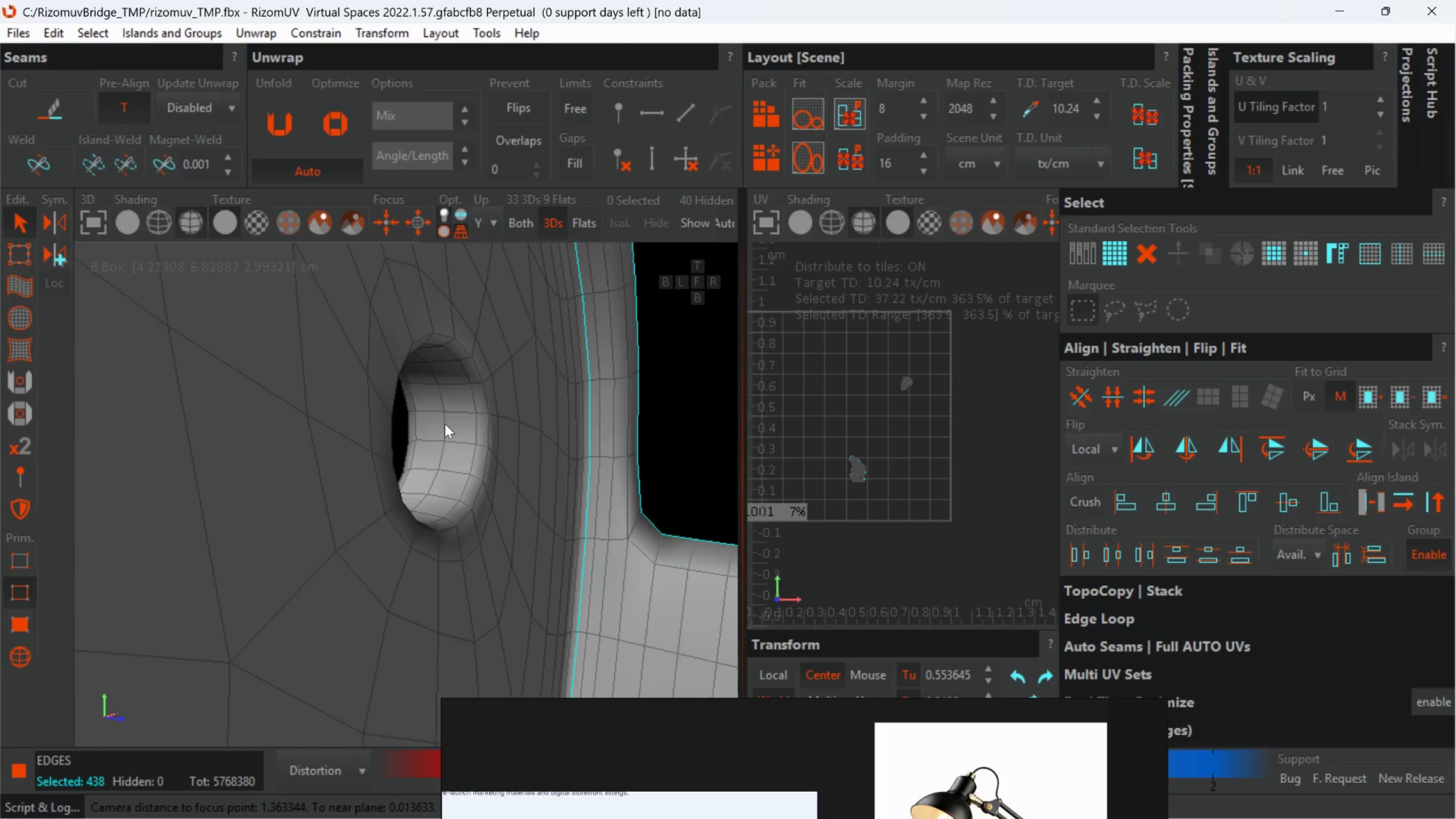 
scroll: coordinate [489, 403], scroll_direction: up, amount: 3.0
 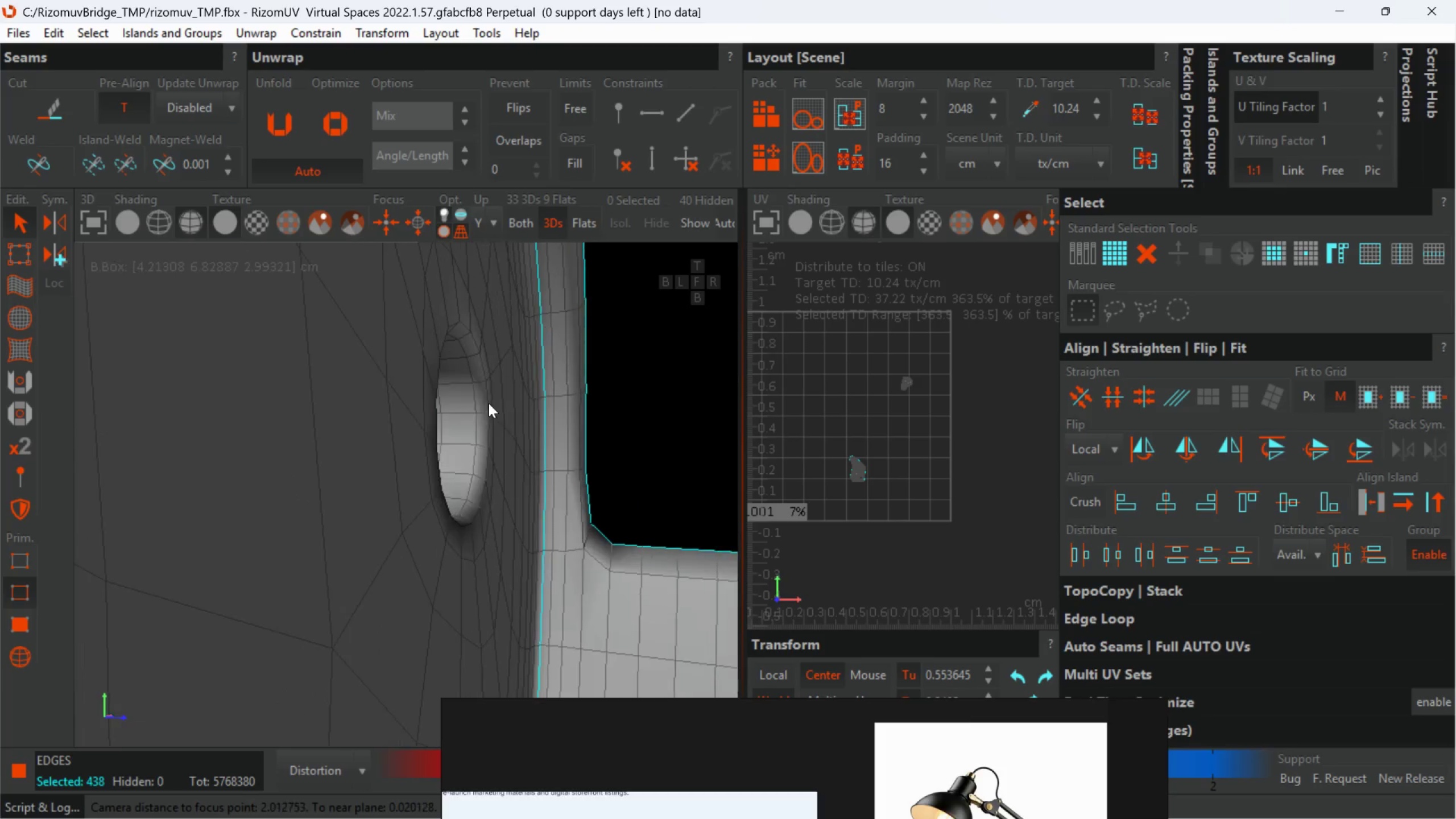 
hold_key(key=ControlLeft, duration=1.52)
 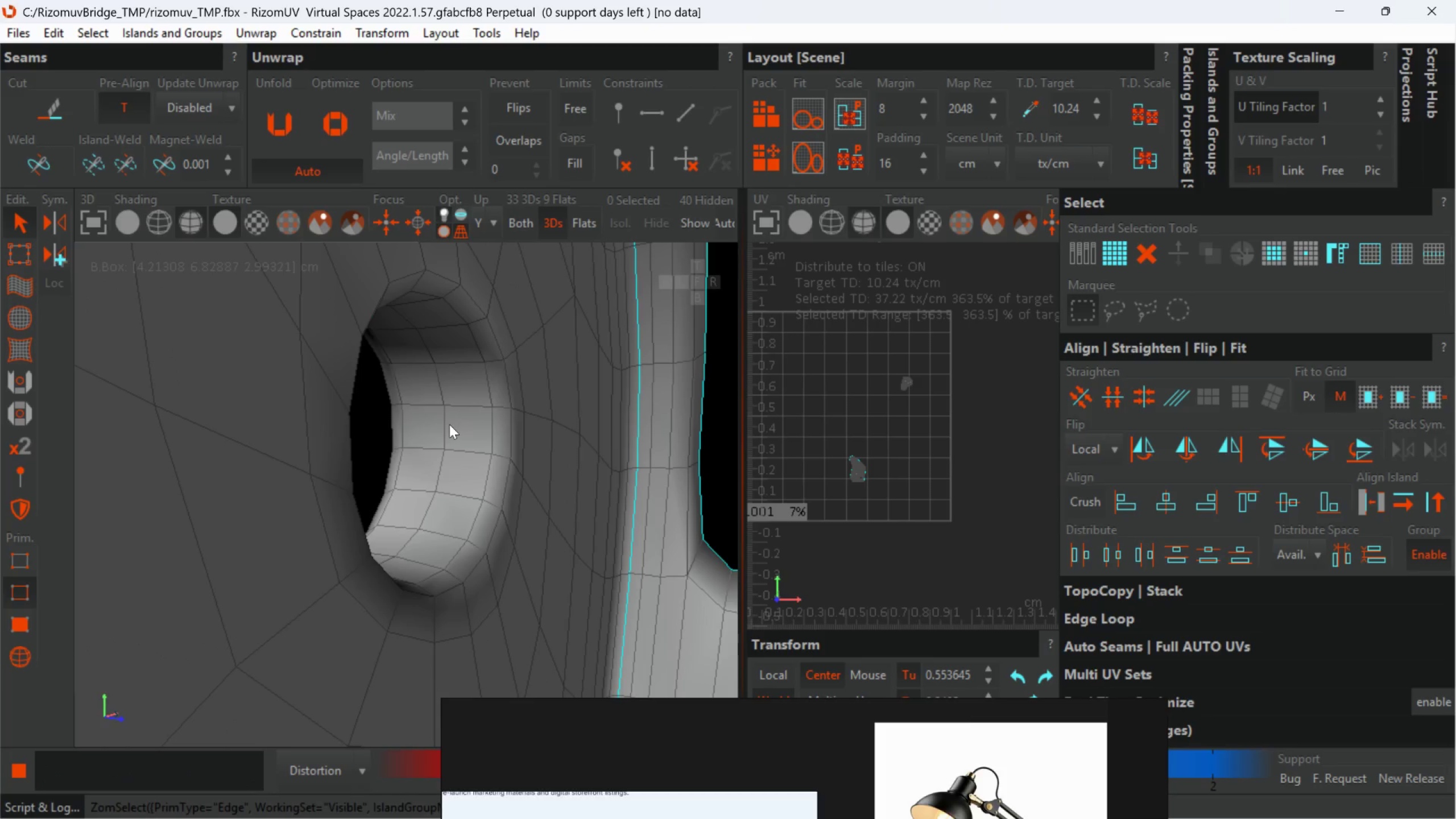 
scroll: coordinate [445, 424], scroll_direction: up, amount: 1.0
 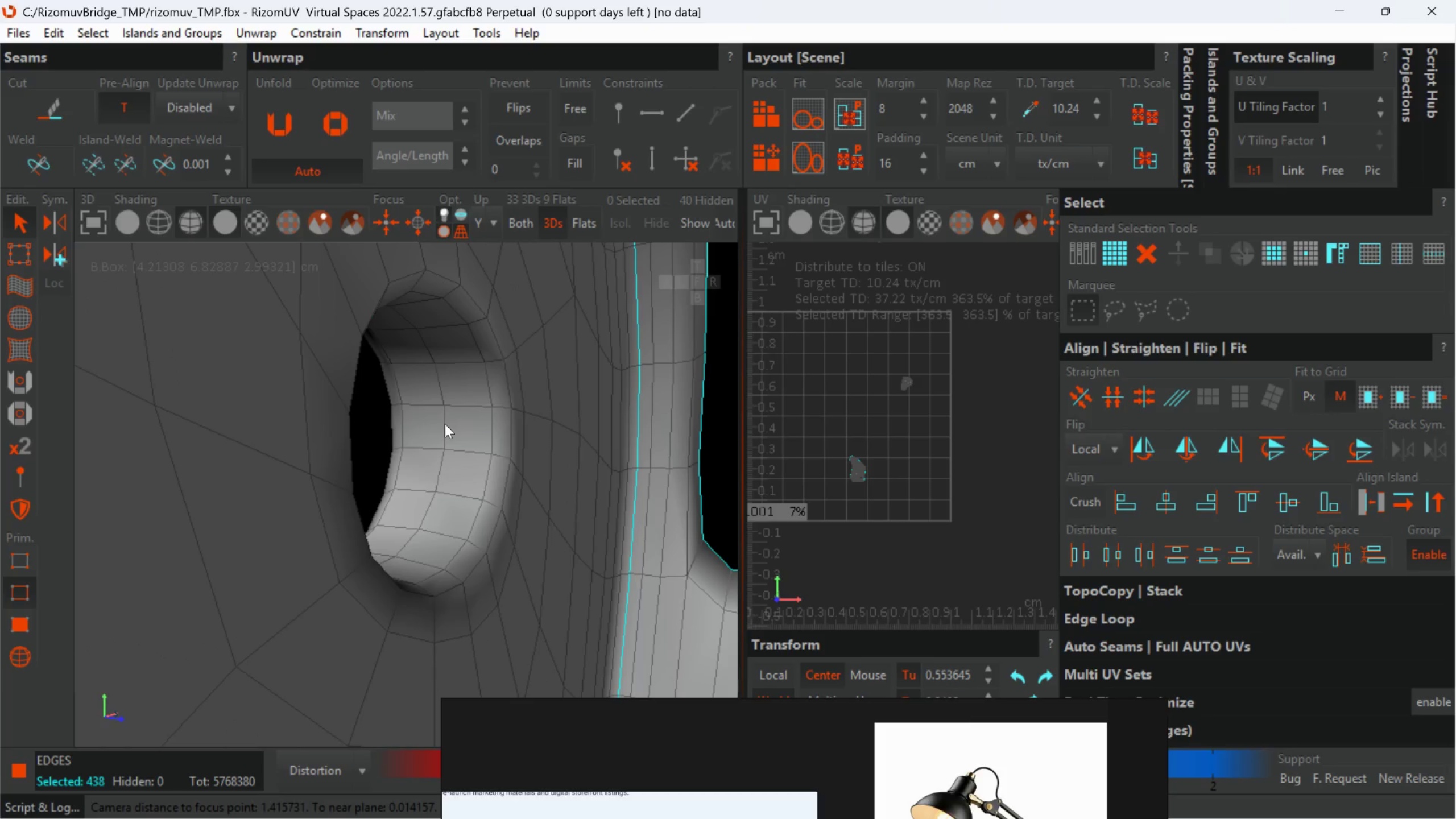 
left_click([449, 424])
 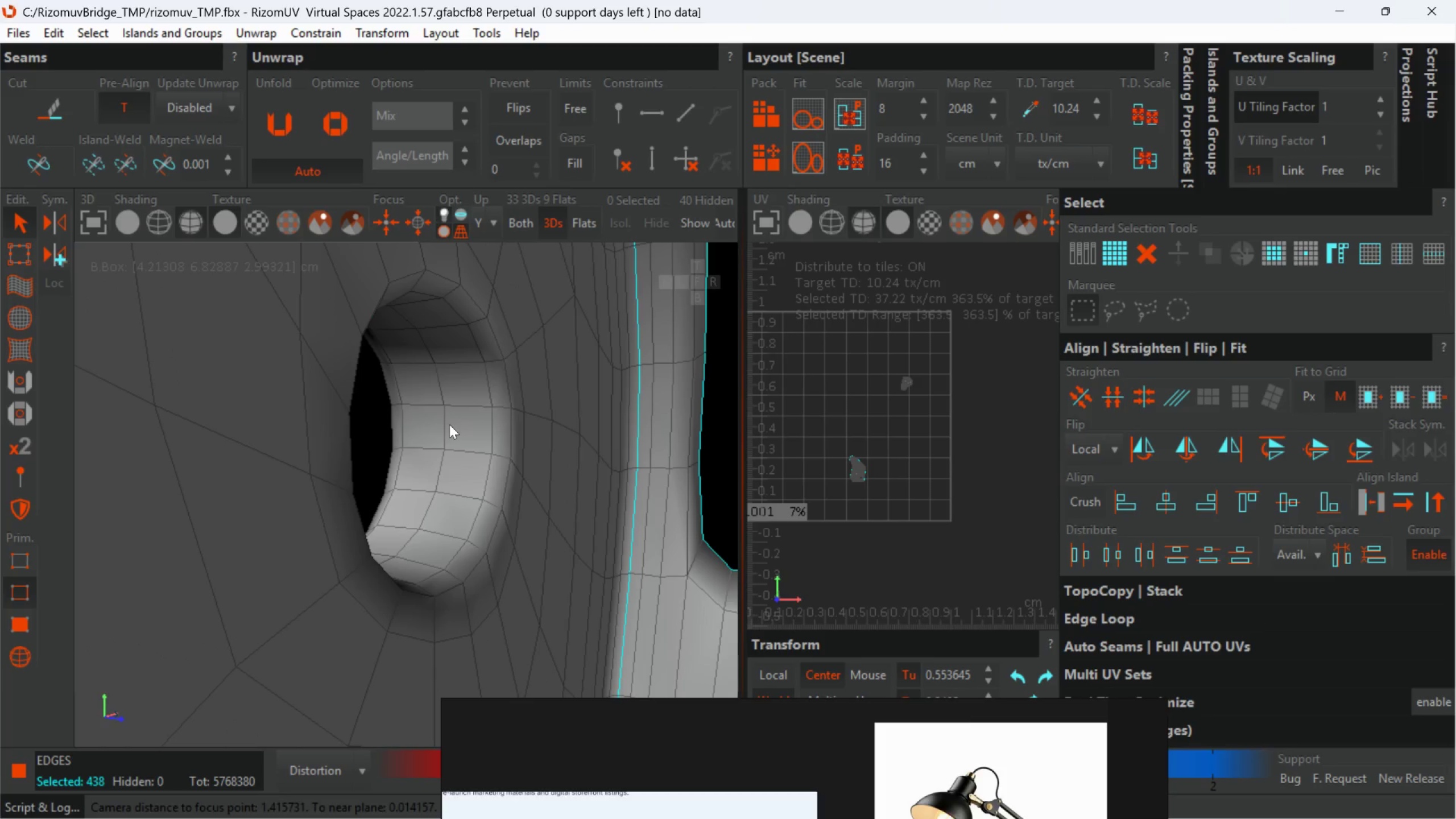 
hold_key(key=ControlLeft, duration=1.5)
double_click([449, 424])
 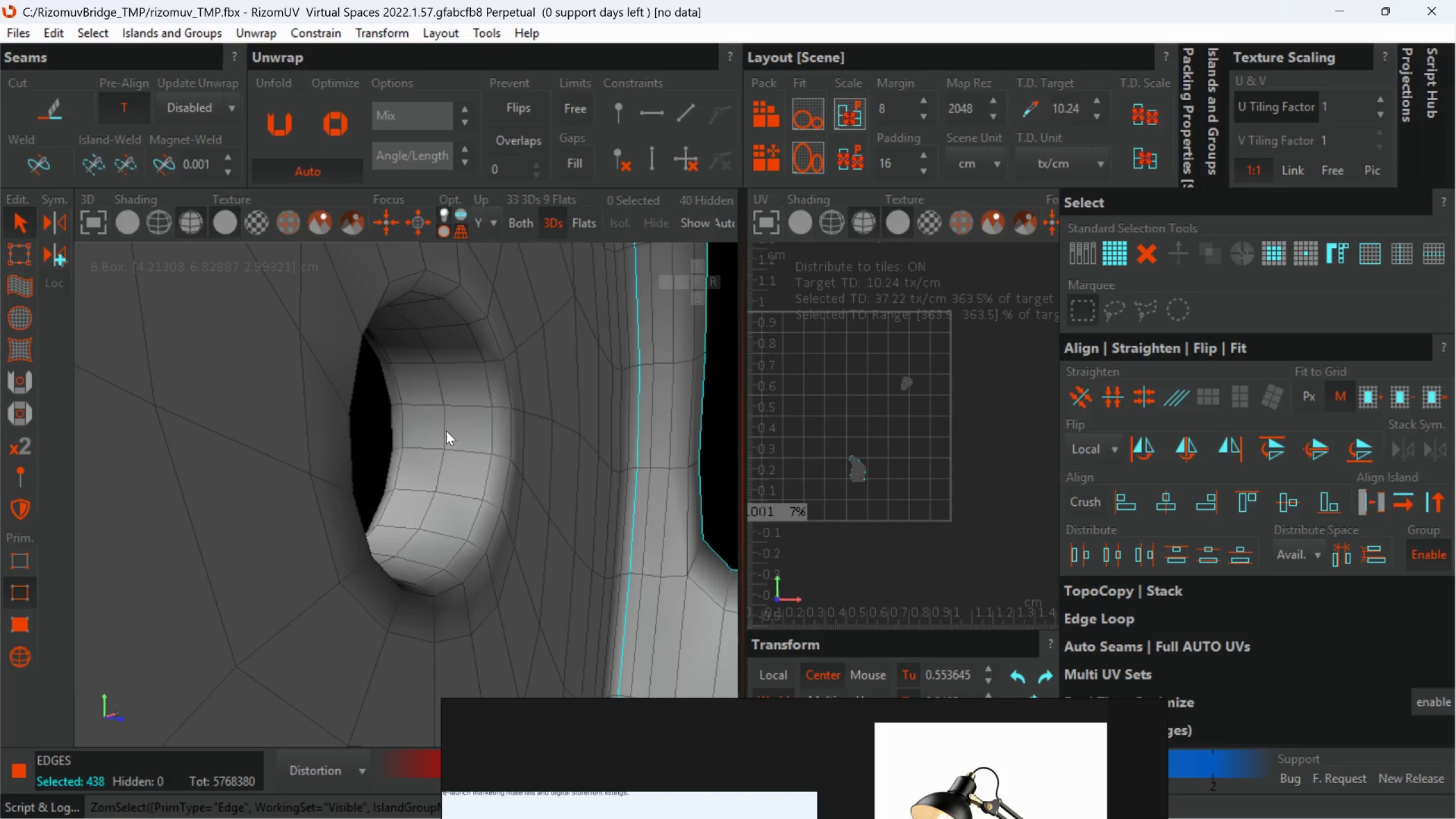 
left_click([445, 431])
 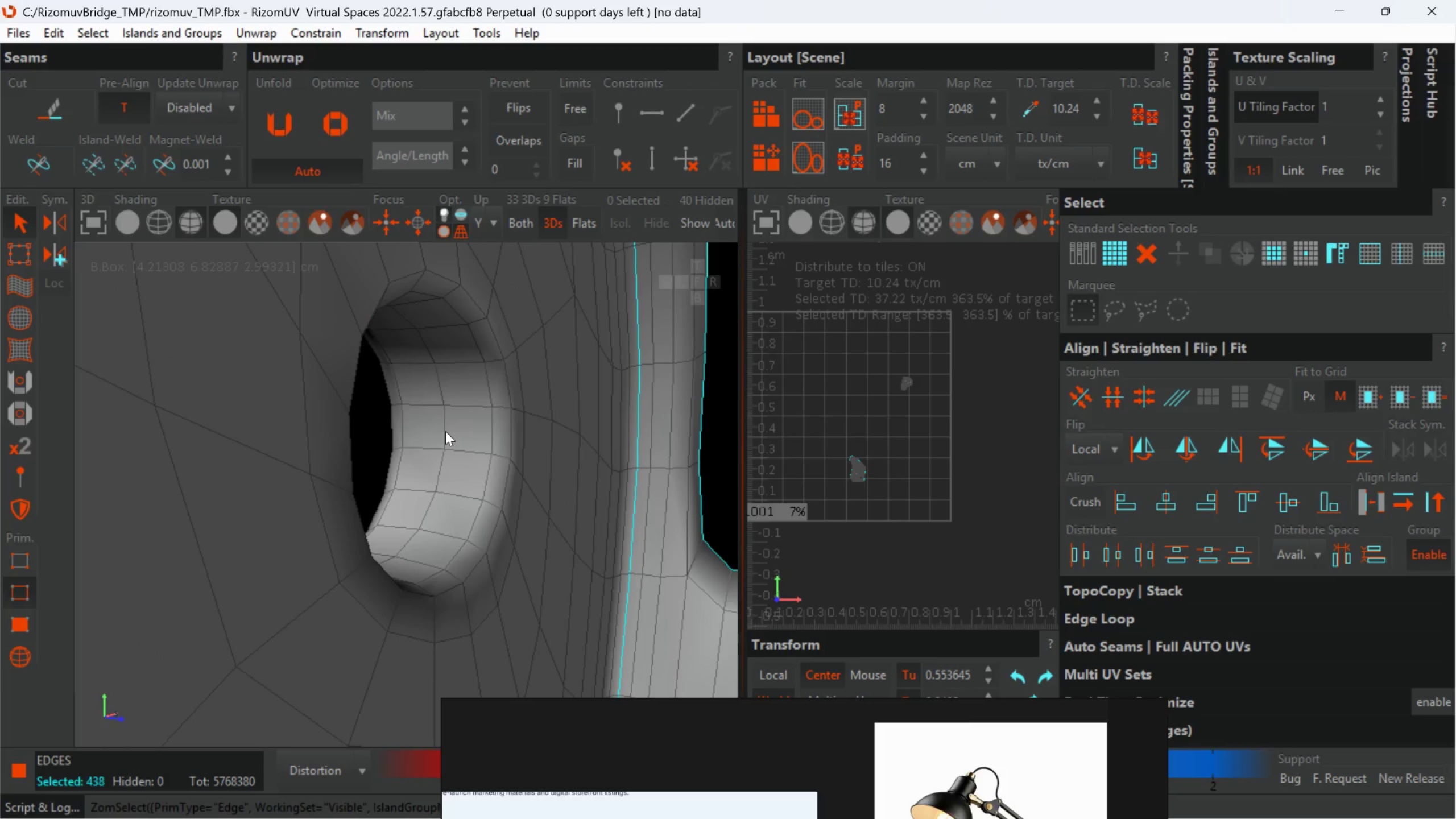 
hold_key(key=ControlLeft, duration=0.84)
double_click([445, 431])
 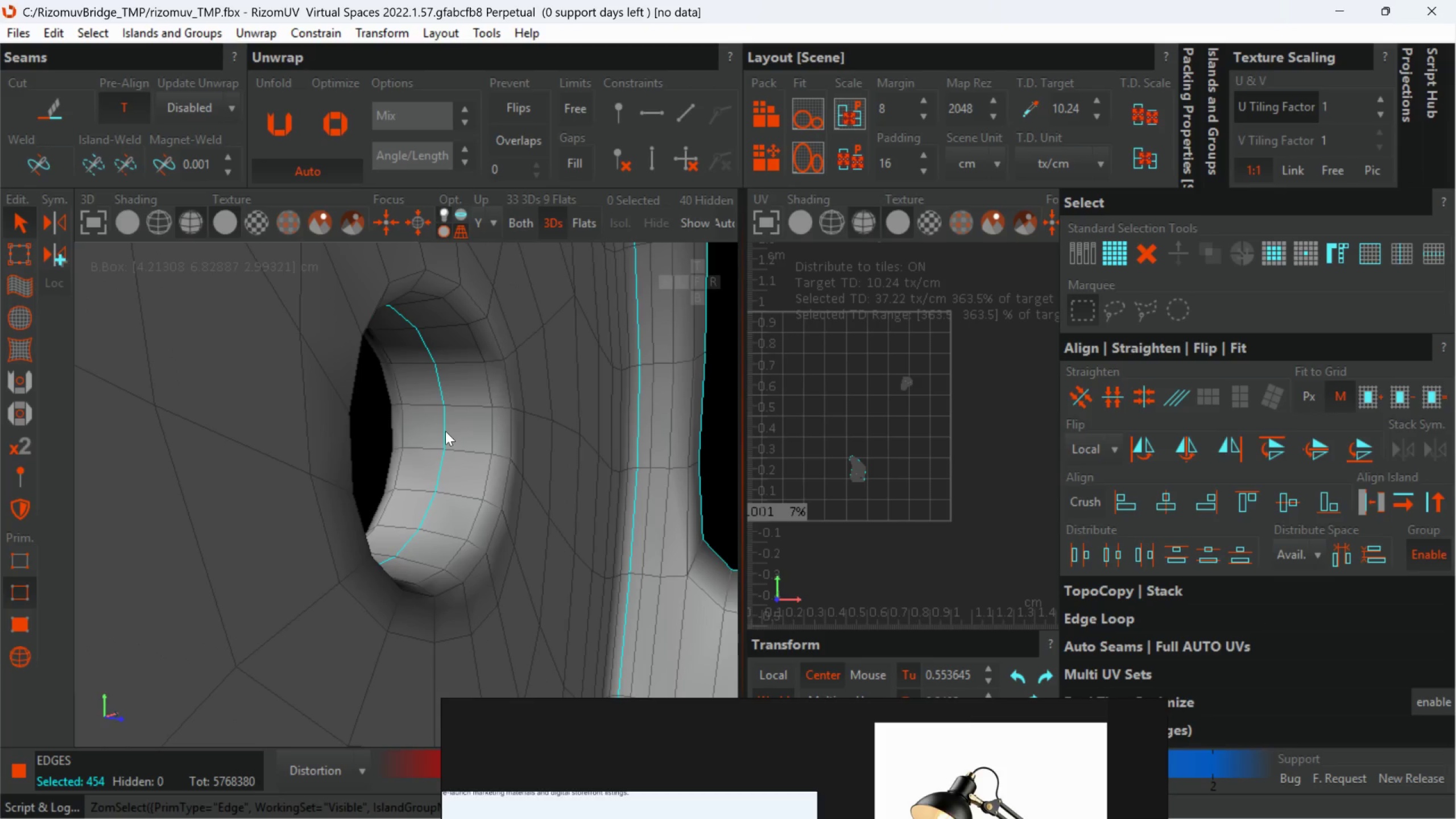 
scroll: coordinate [448, 436], scroll_direction: down, amount: 9.0
 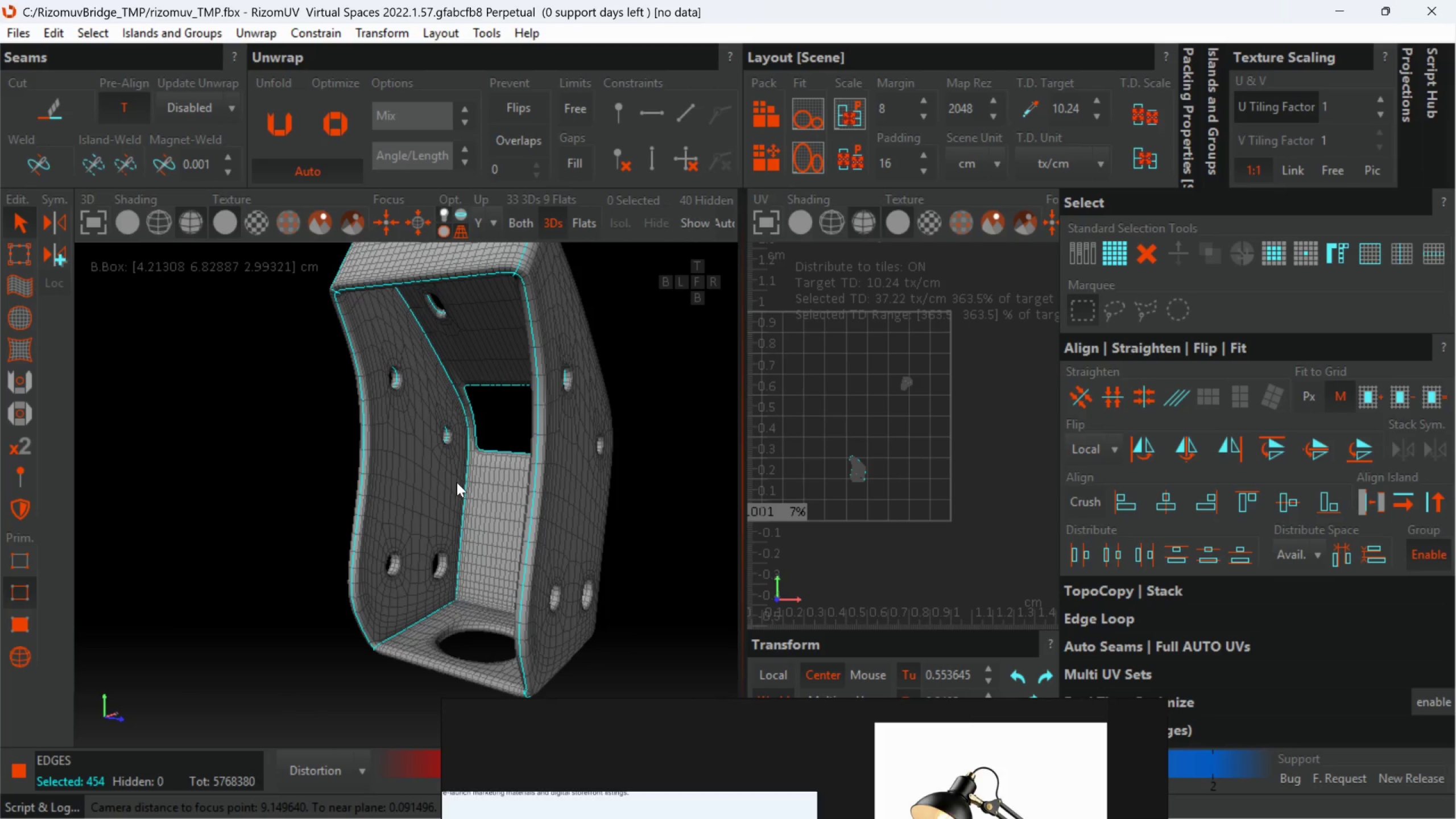 
hold_key(key=AltLeft, duration=0.47)
 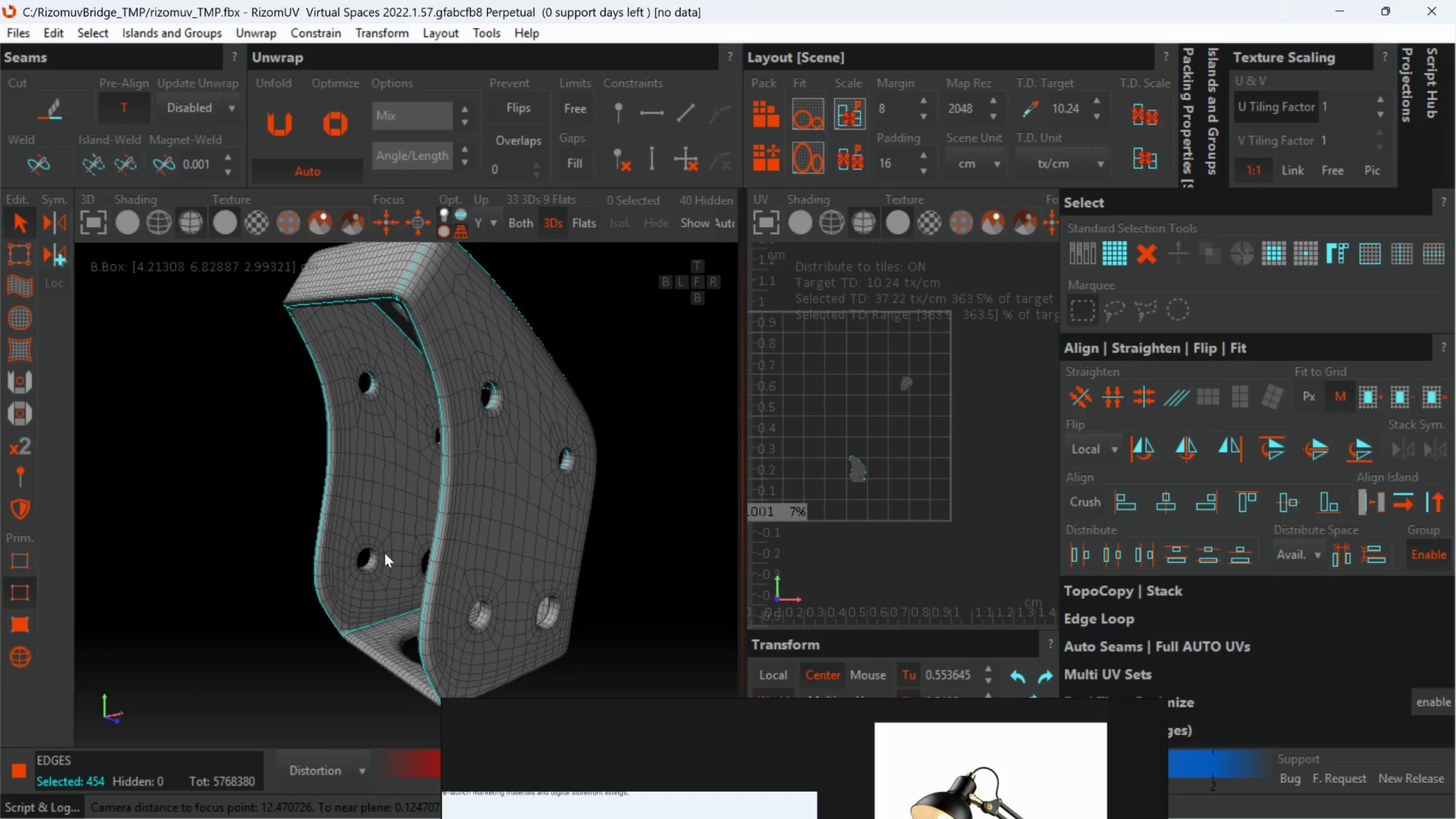 
hold_key(key=ControlLeft, duration=1.5)
 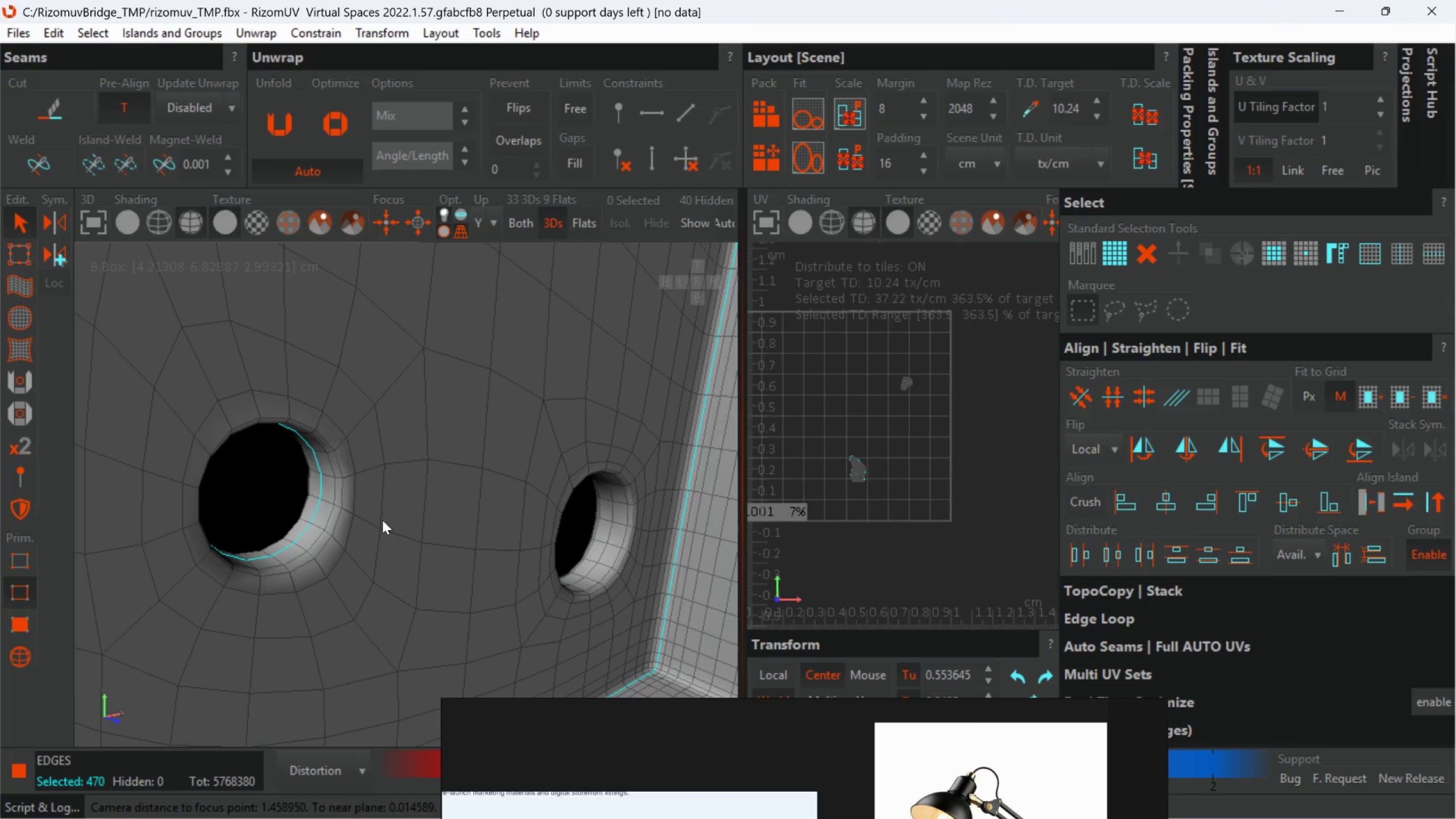 
scroll: coordinate [334, 557], scroll_direction: up, amount: 7.0
 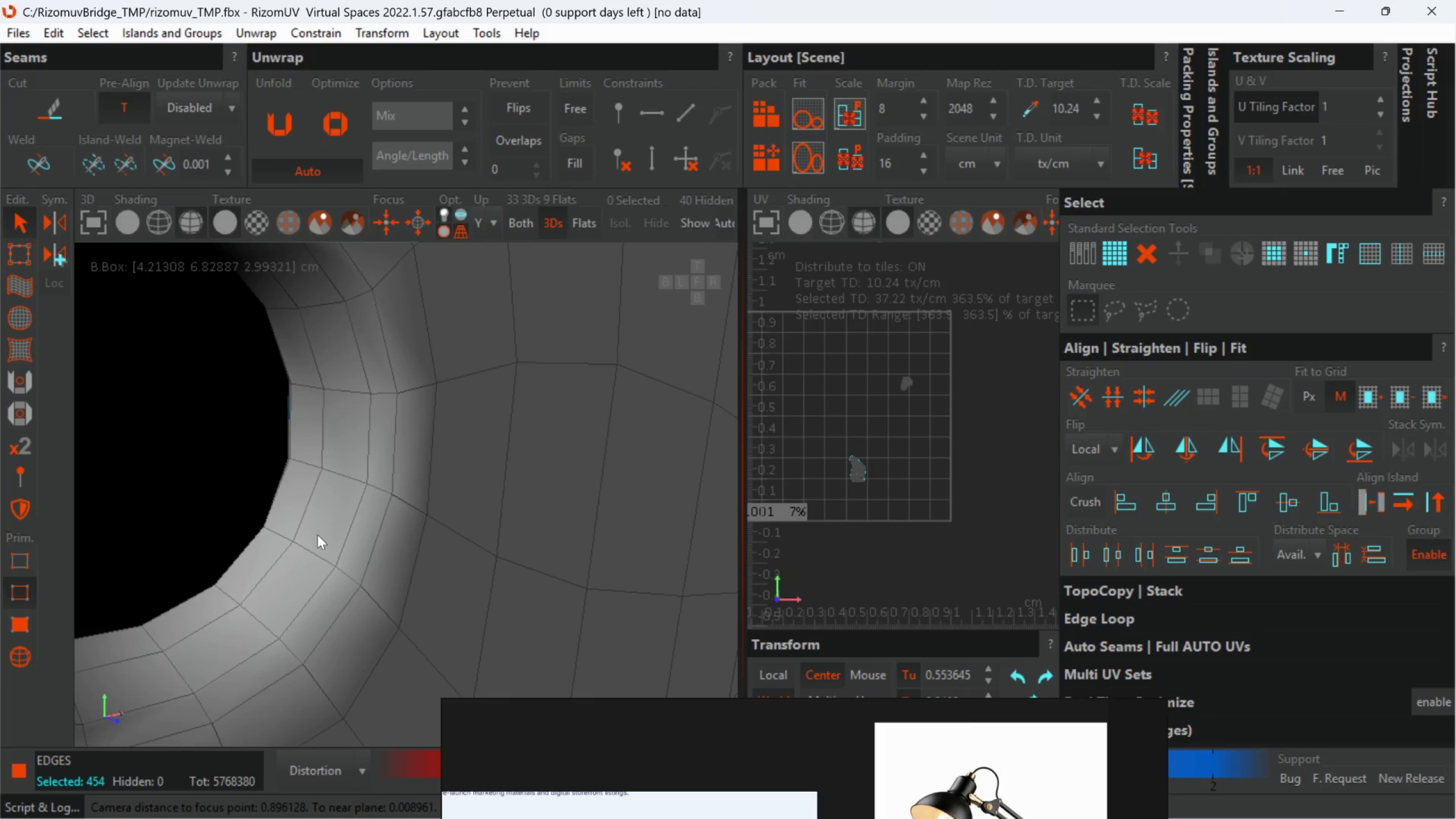 
left_click([309, 512])
 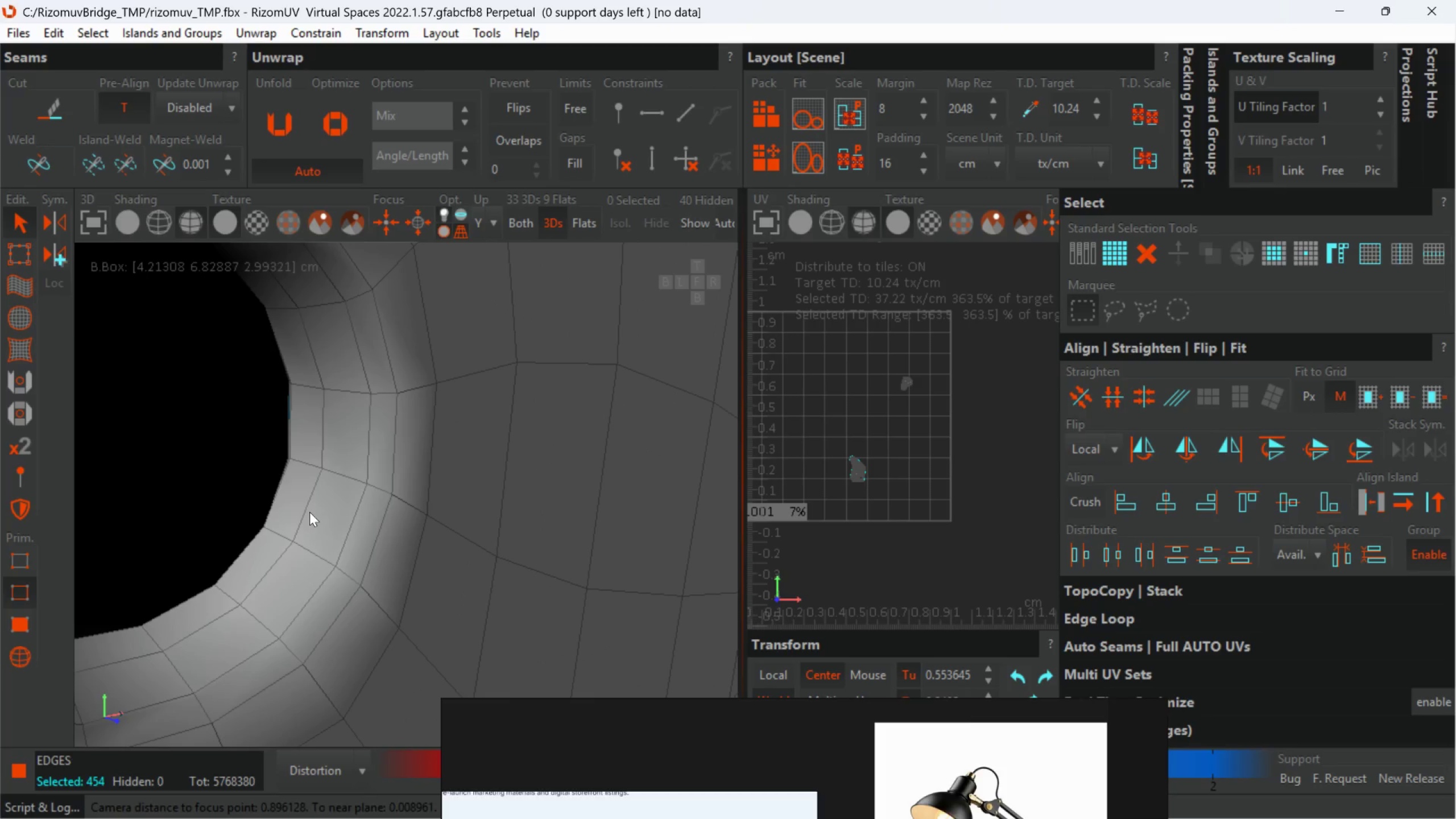 
double_click([309, 512])
 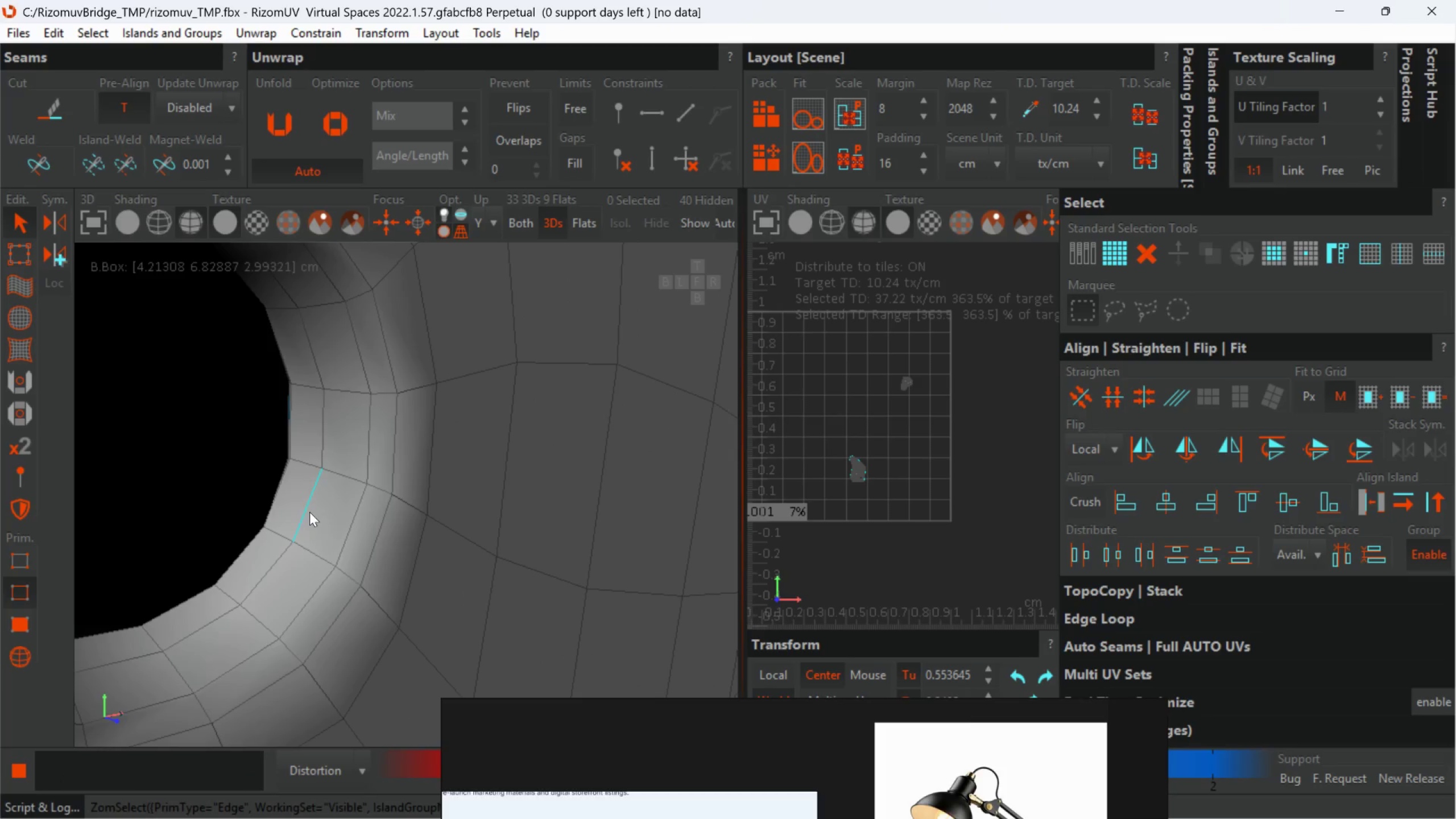 
key(Control+ControlLeft)
 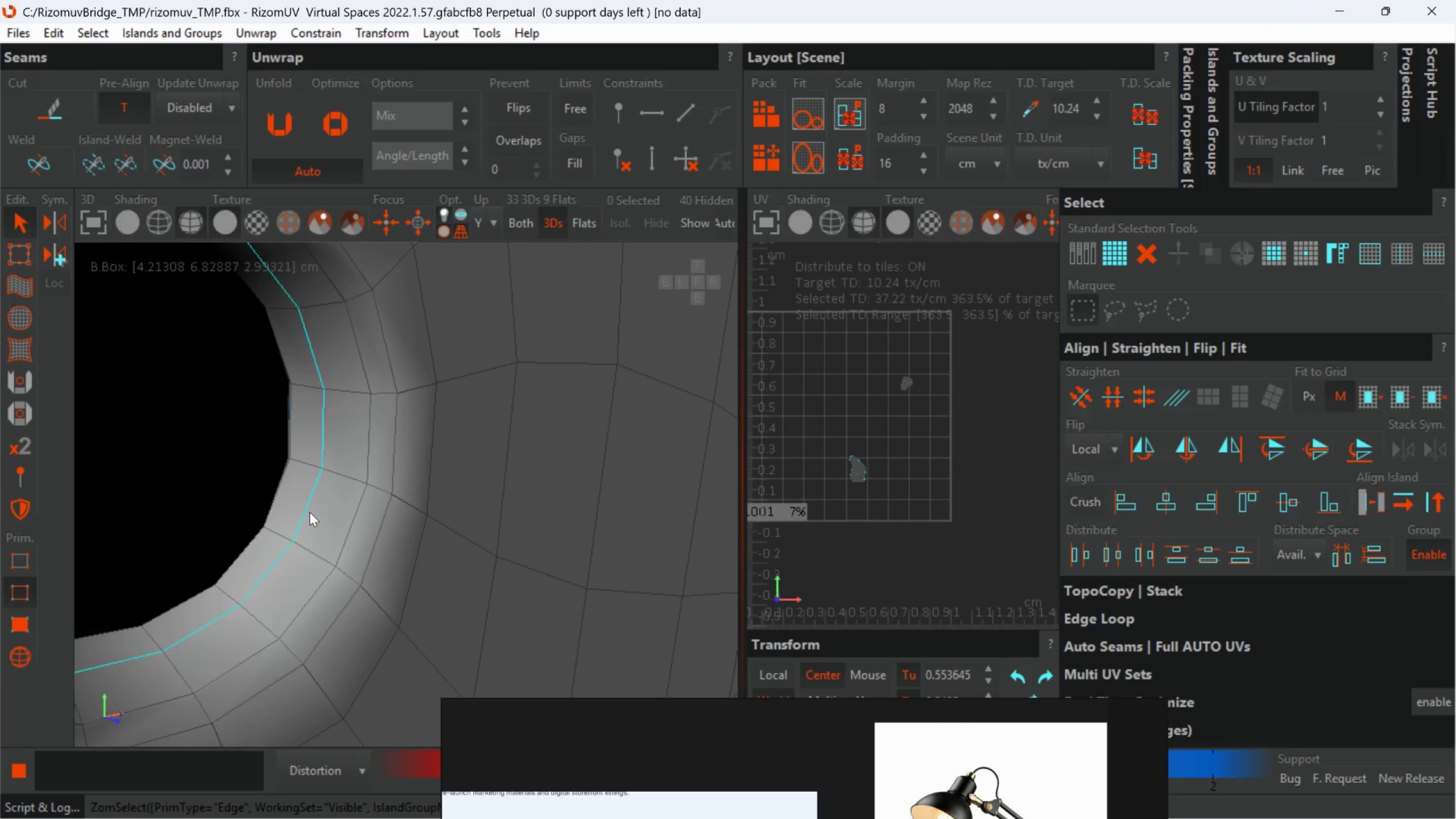 
key(Control+ControlLeft)
 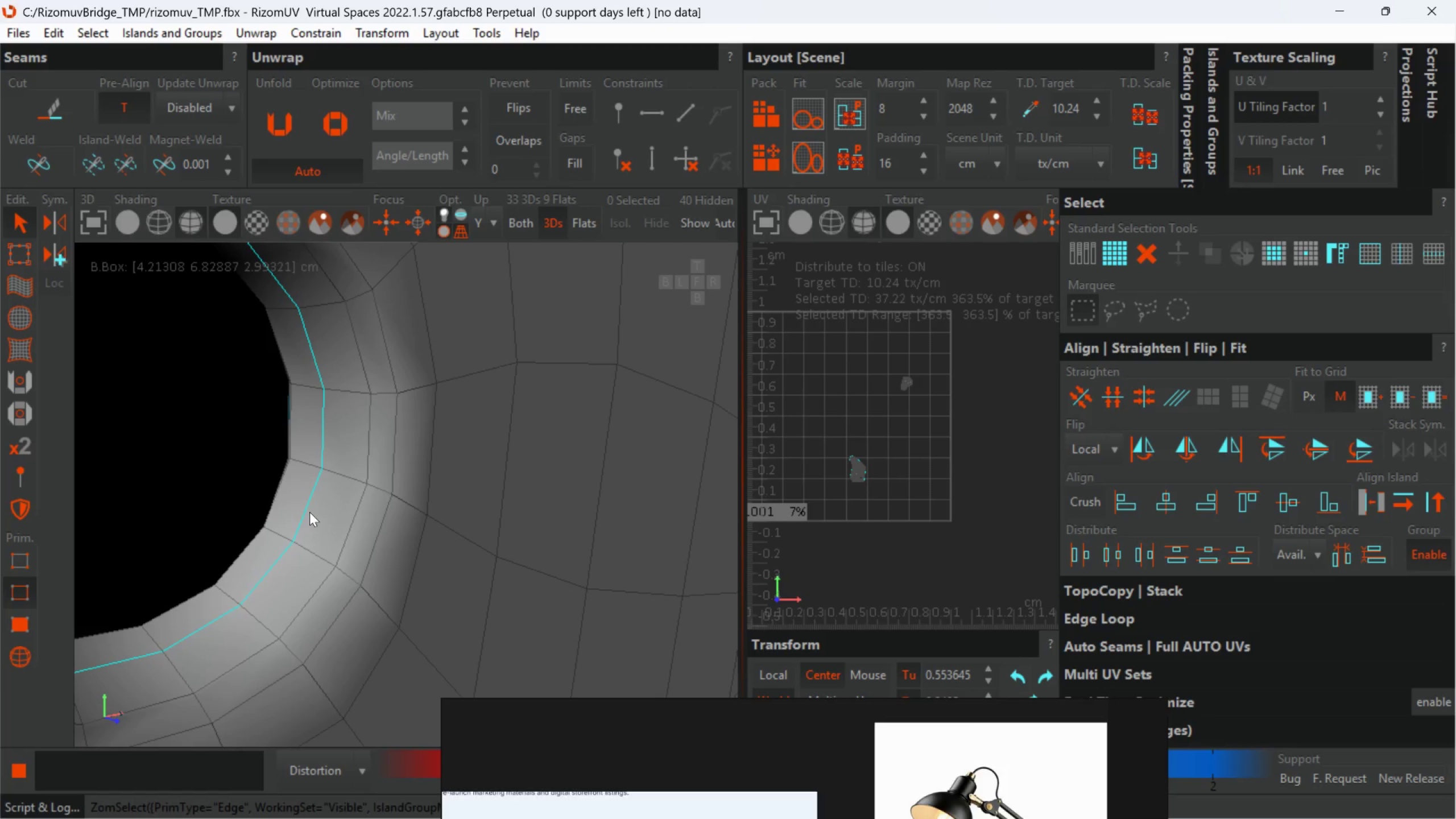 
key(Control+ControlLeft)
 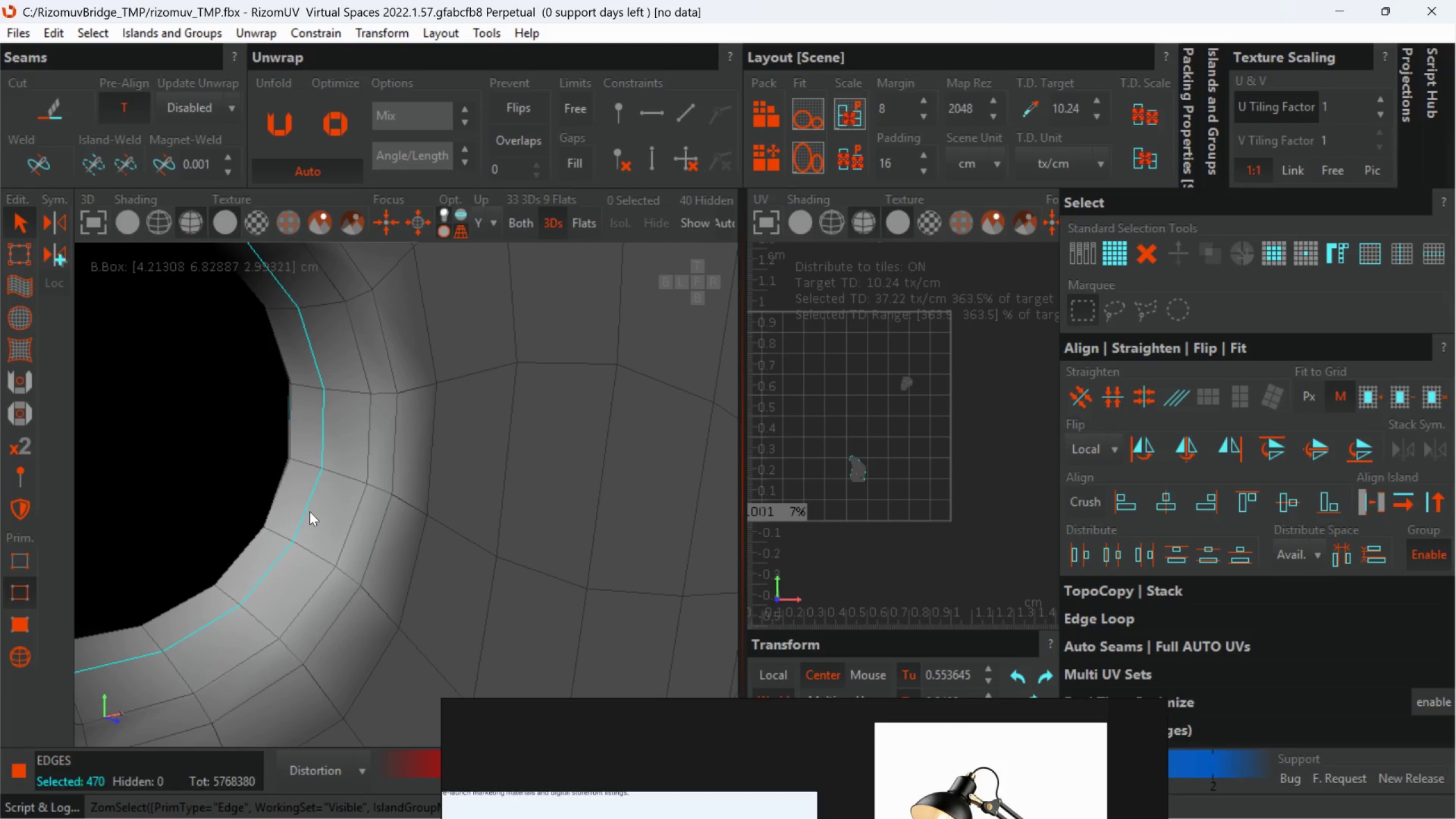 
hold_key(key=ControlLeft, duration=1.24)
 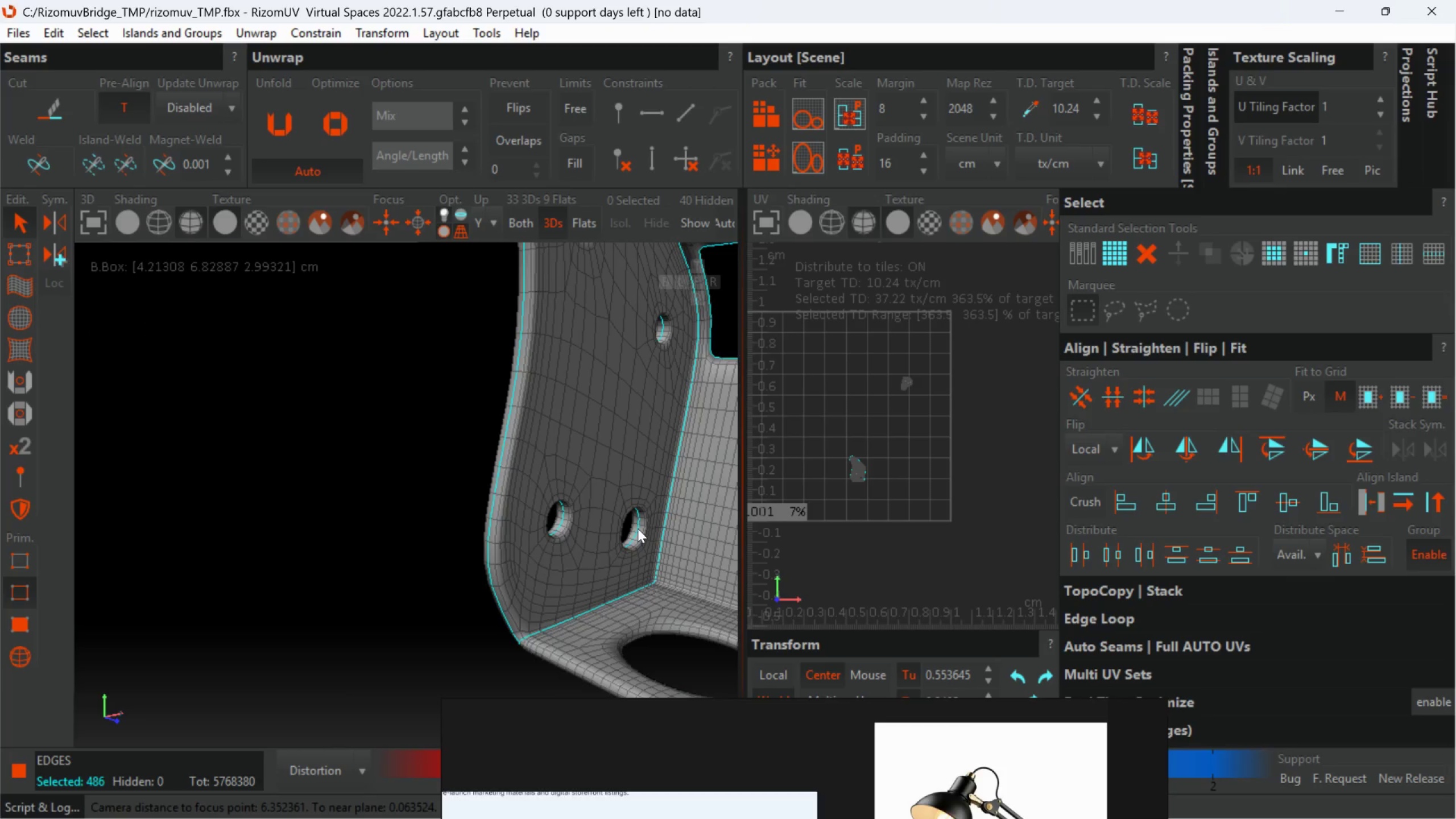 
scroll: coordinate [566, 540], scroll_direction: down, amount: 2.0
 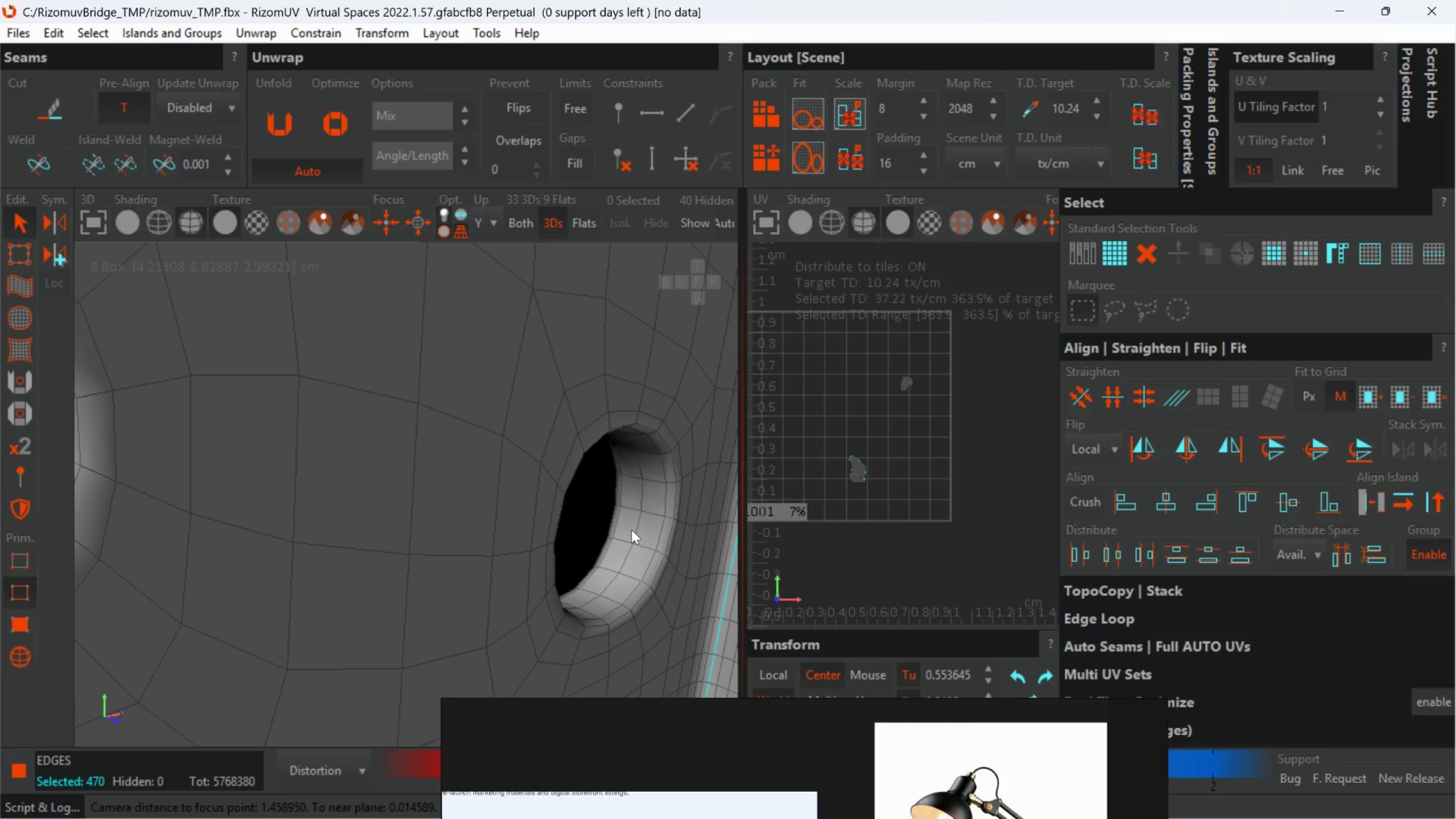 
left_click([638, 528])
 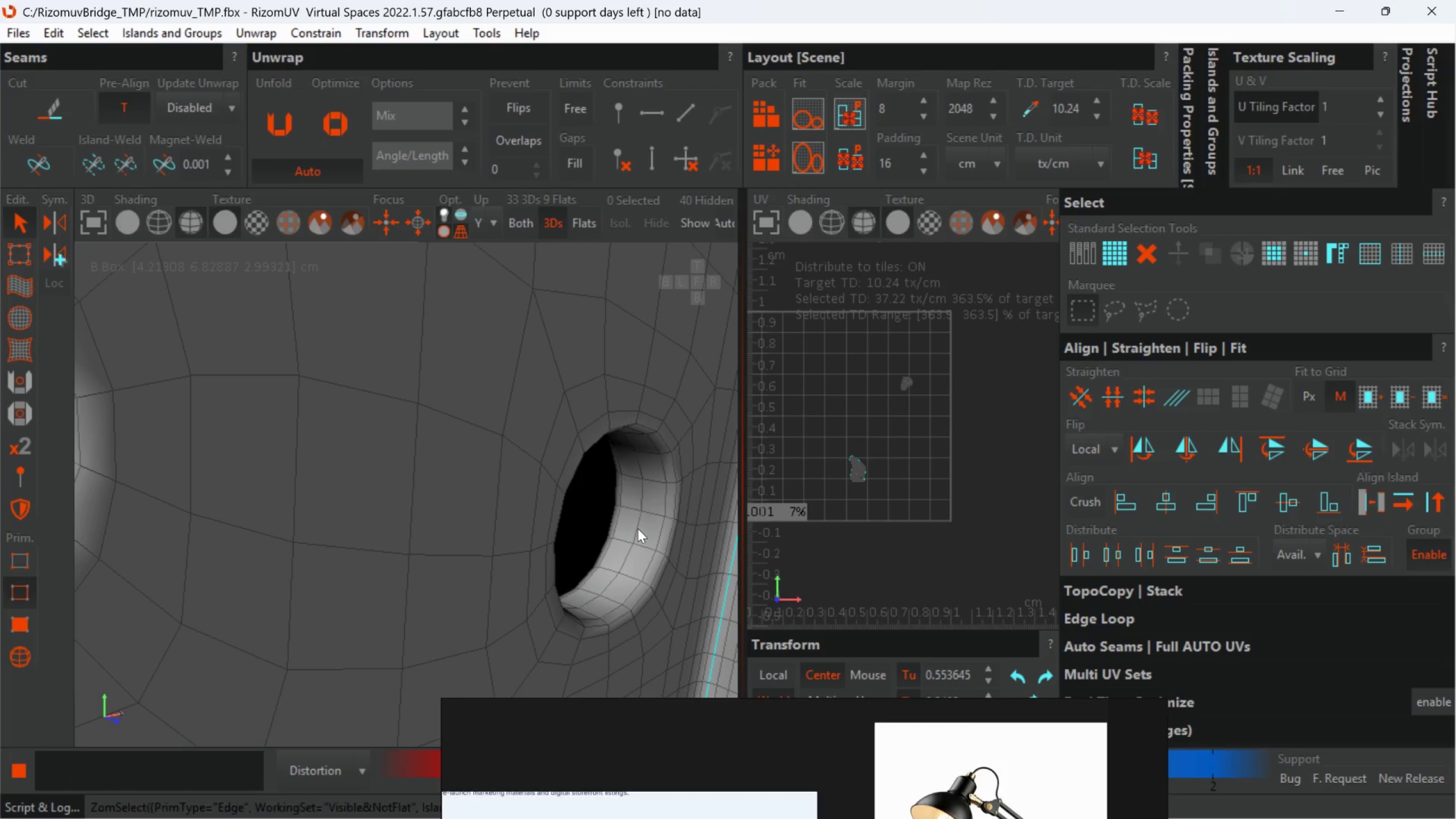 
double_click([638, 528])
 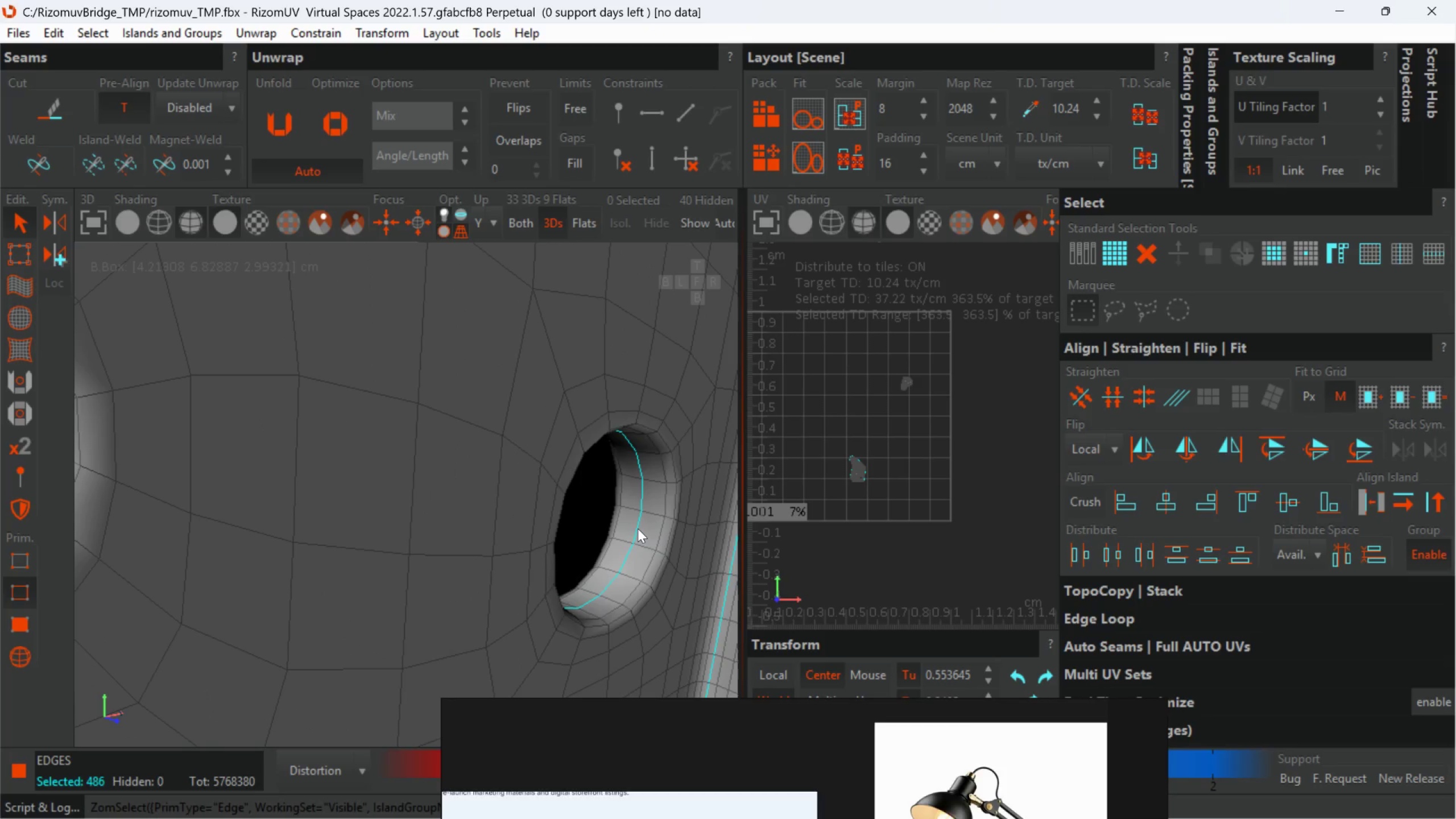 
scroll: coordinate [638, 528], scroll_direction: down, amount: 6.0
 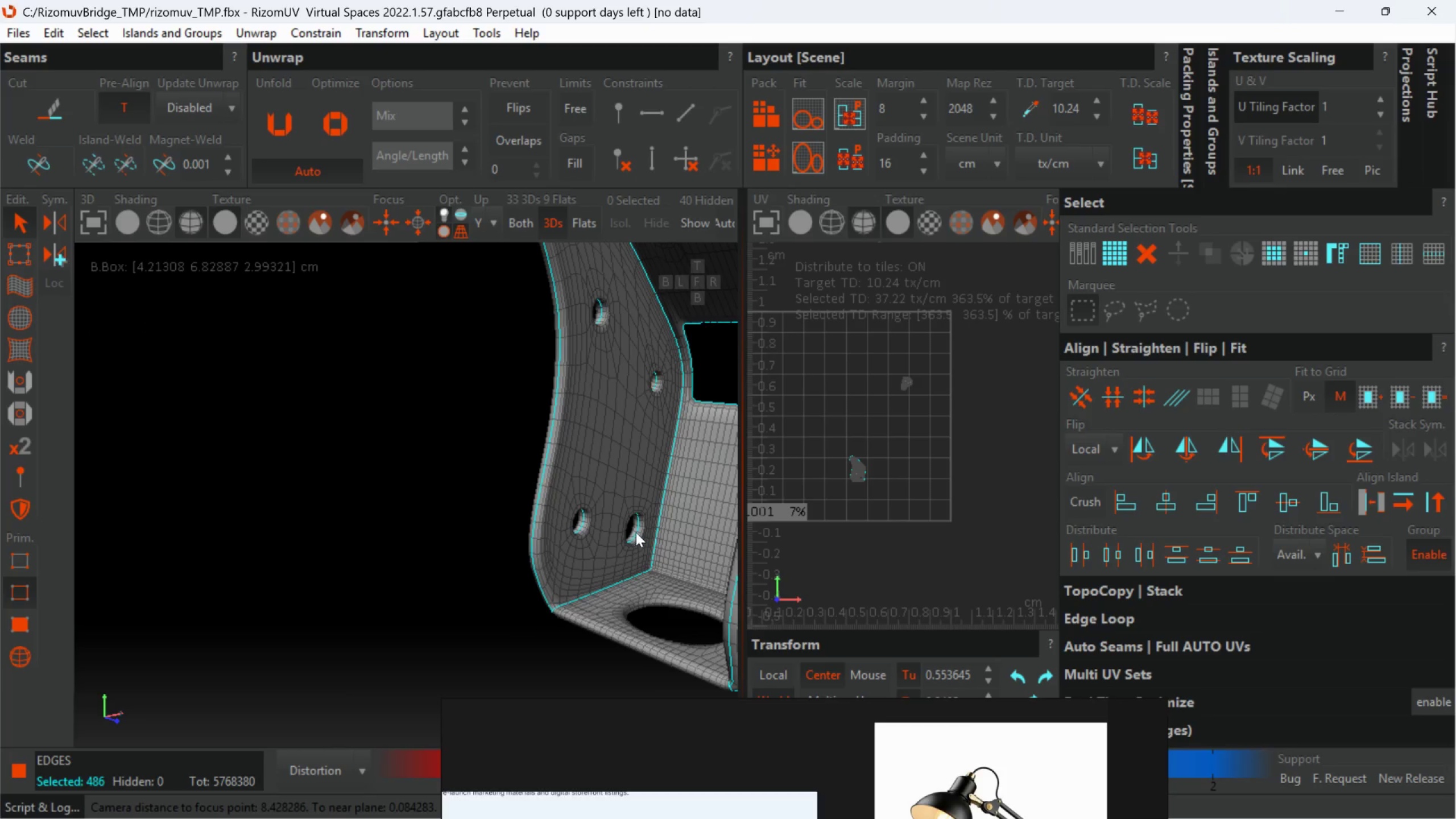 
hold_key(key=AltLeft, duration=0.42)
 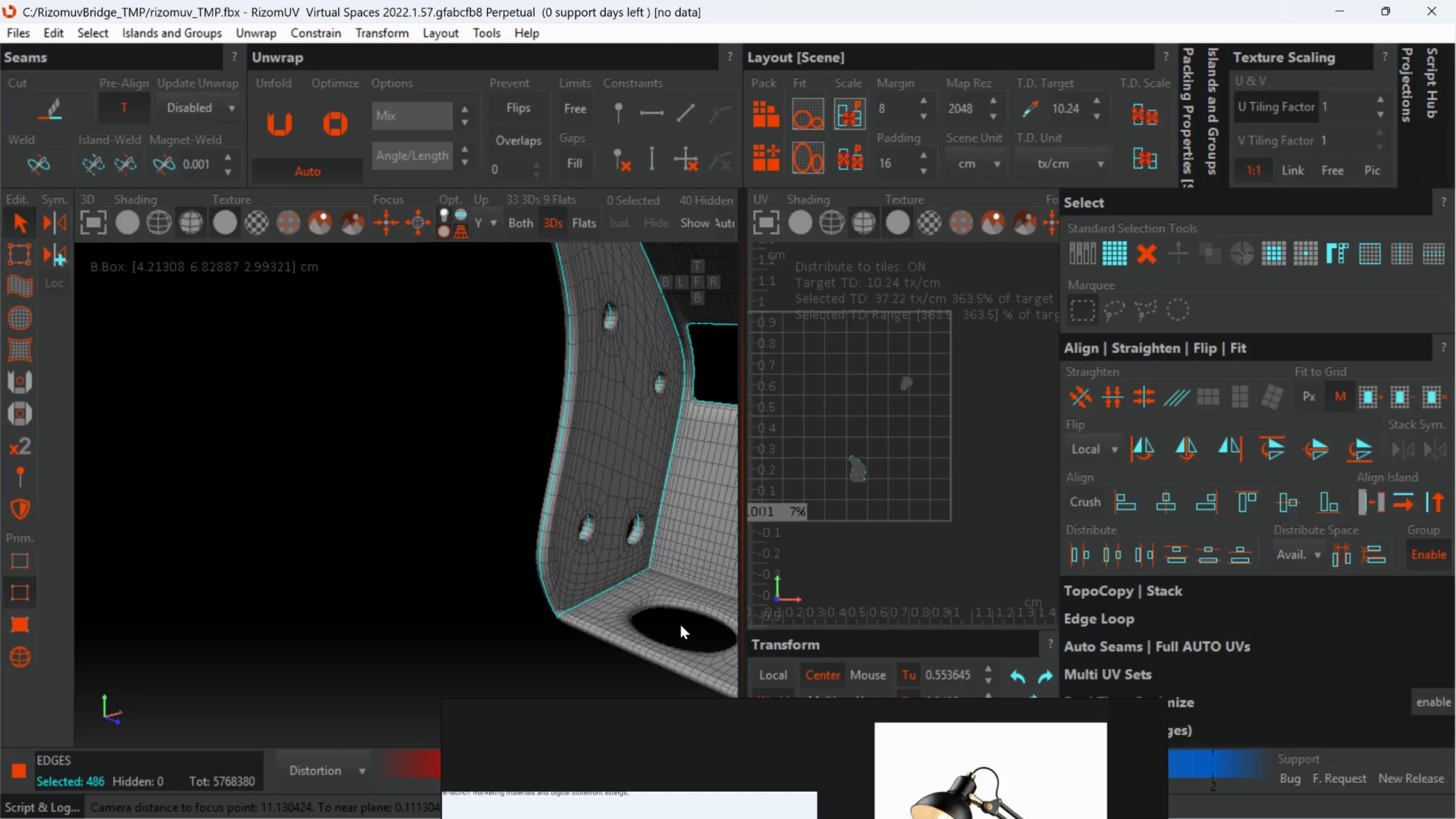 
hold_key(key=ControlLeft, duration=1.5)
 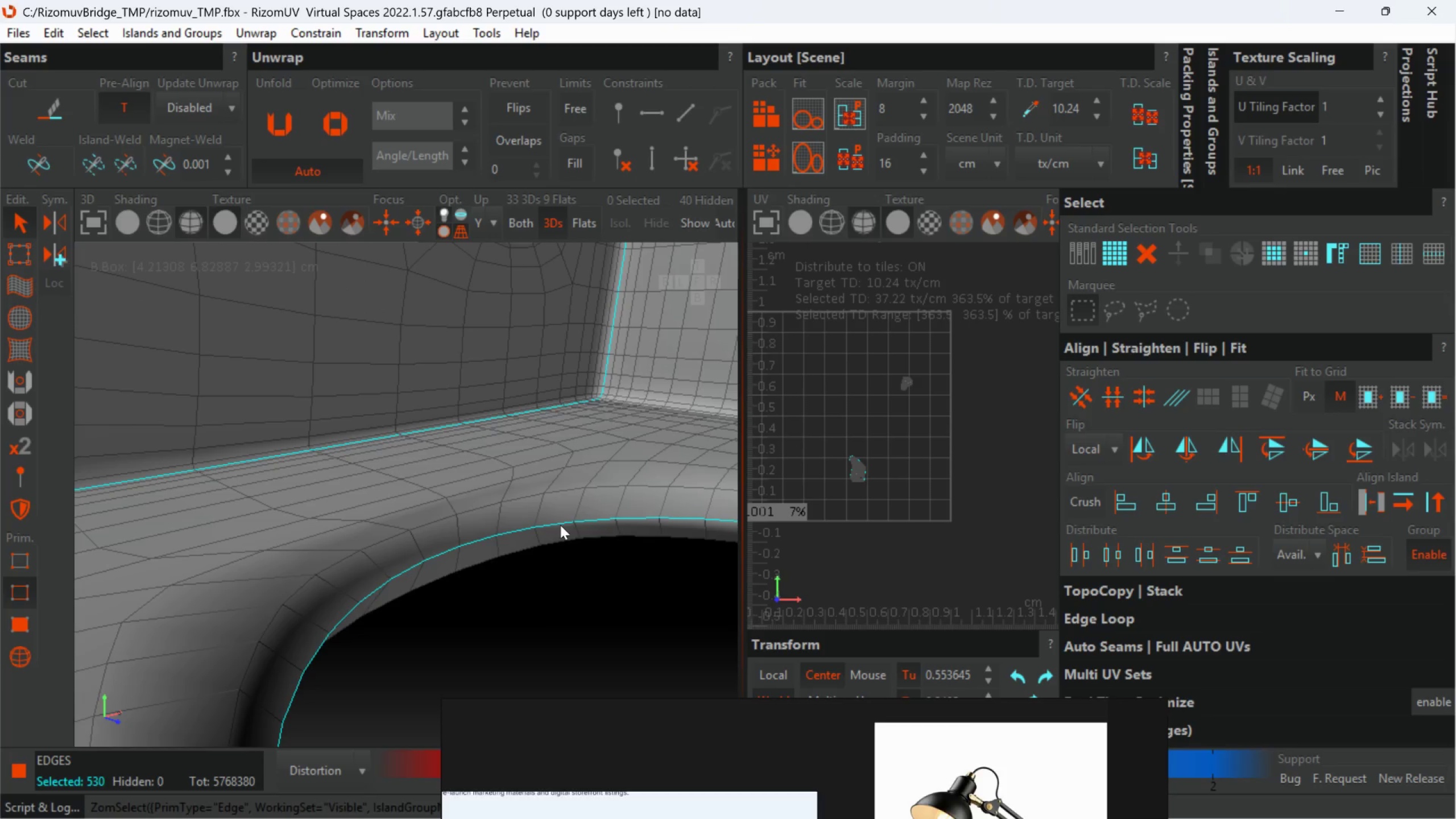 
scroll: coordinate [551, 574], scroll_direction: up, amount: 4.0
 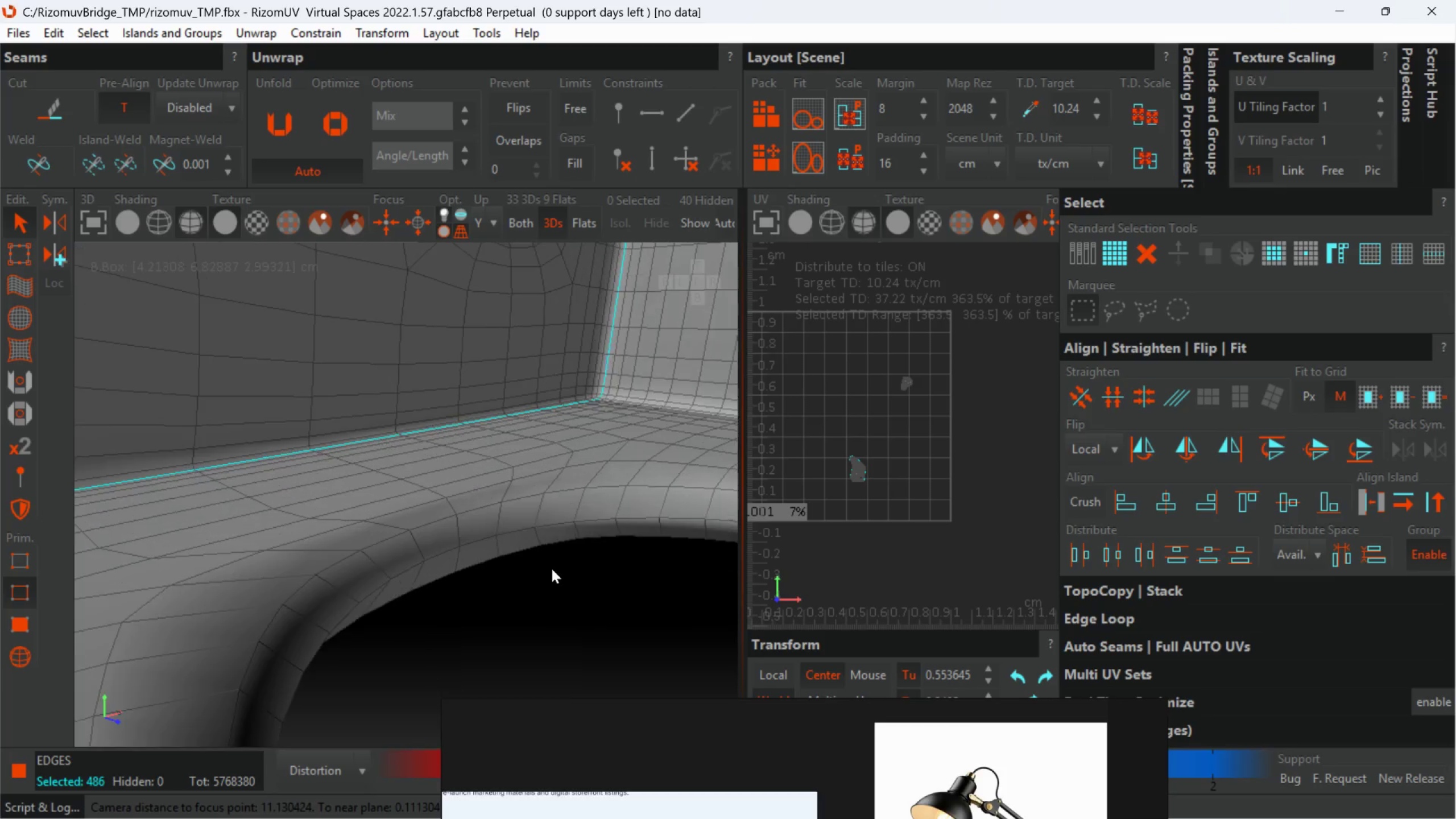 
left_click([560, 525])
 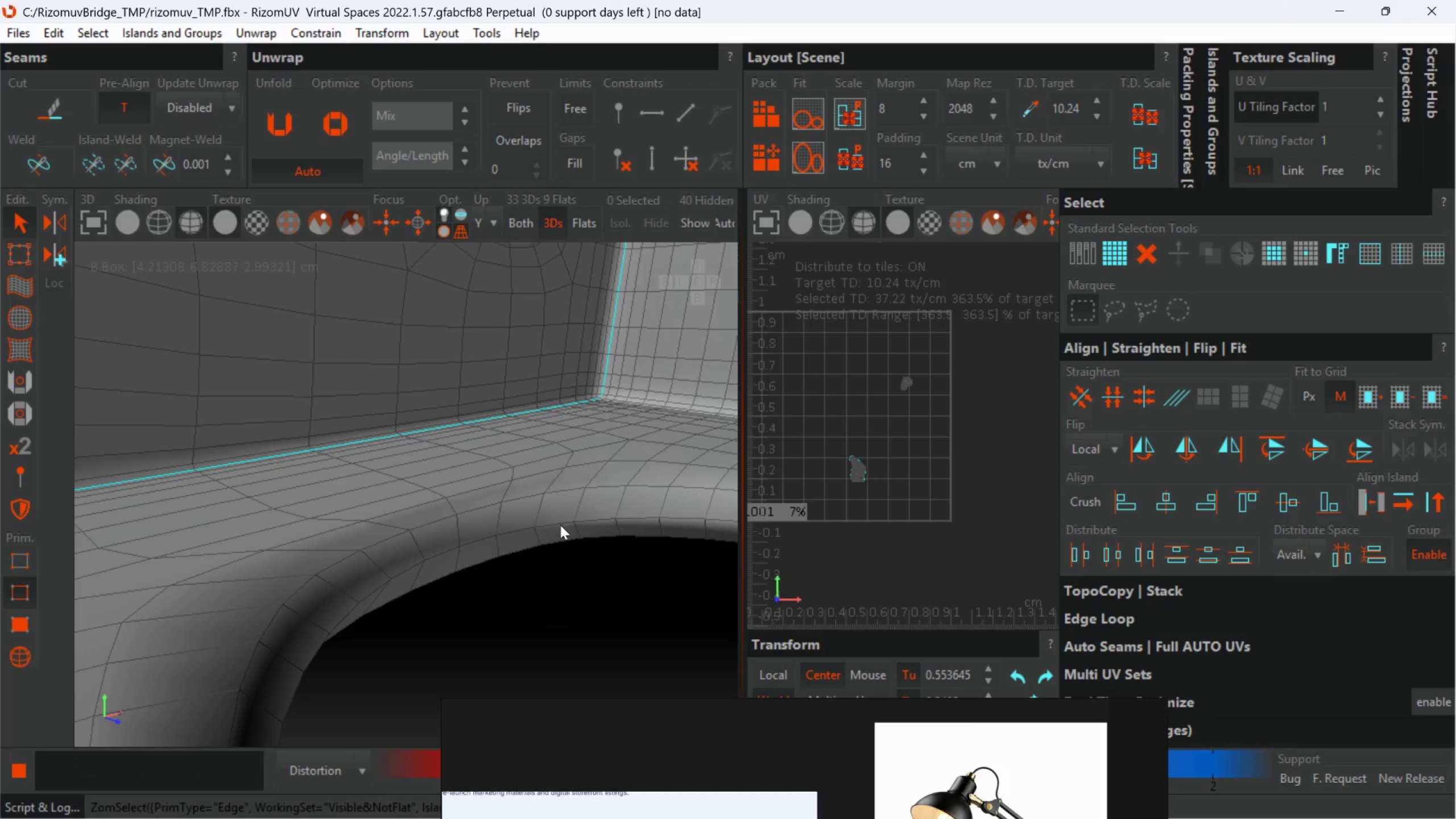 
hold_key(key=ControlLeft, duration=0.58)
double_click([560, 525])
 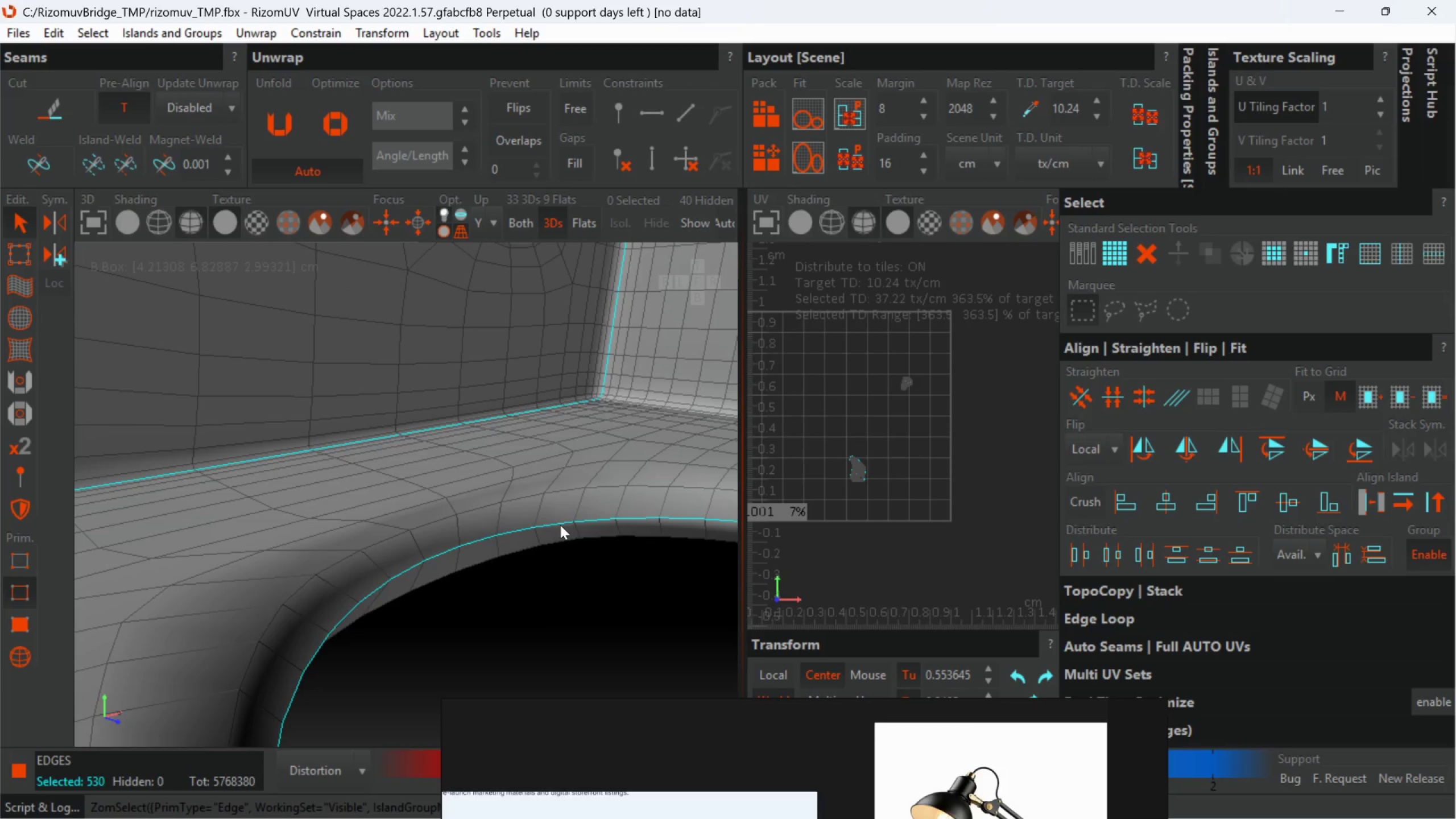 
hold_key(key=ControlLeft, duration=4.17)
scroll: coordinate [560, 525], scroll_direction: down, amount: 6.0
 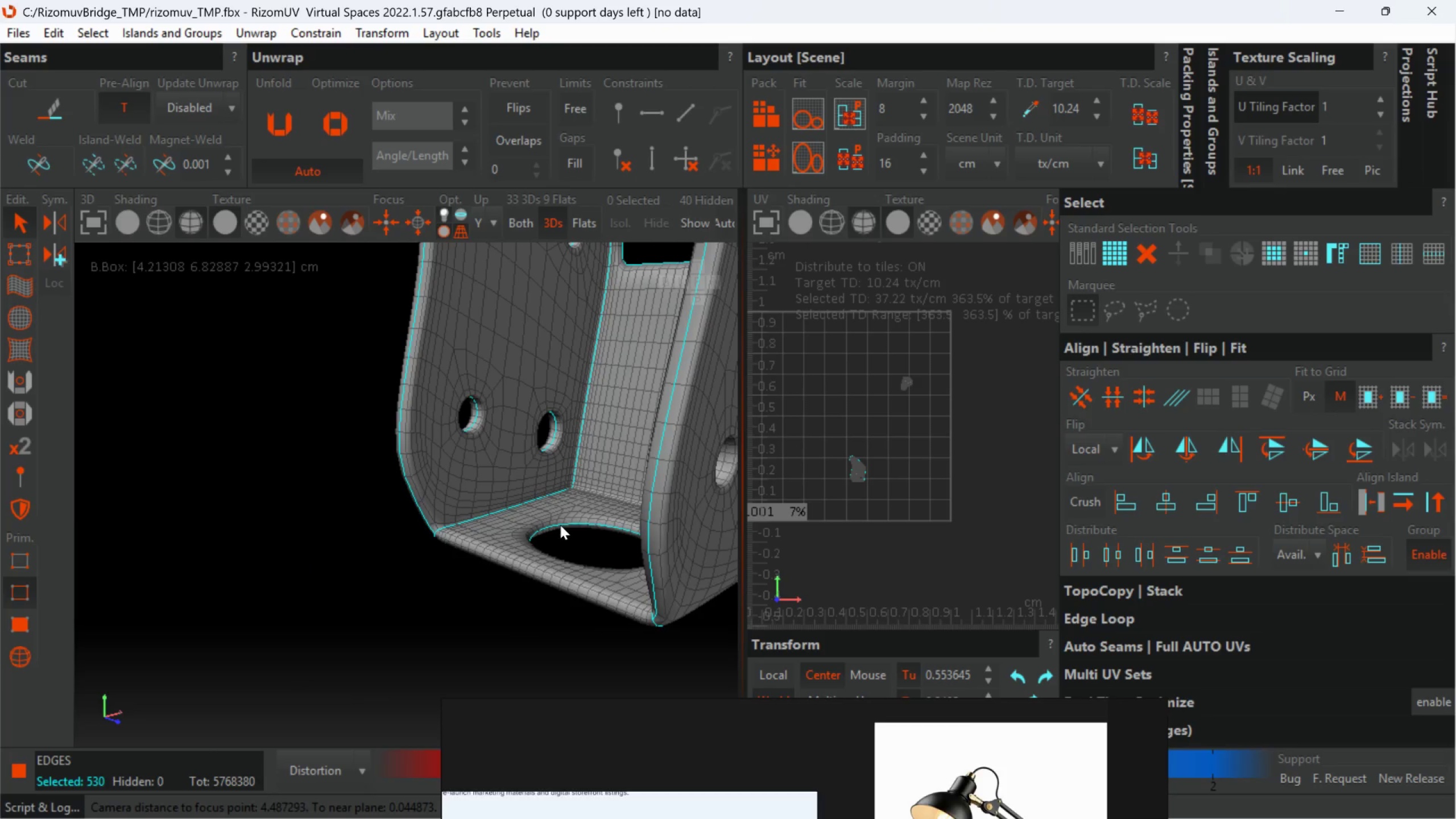 
hold_key(key=AltLeft, duration=1.34)
 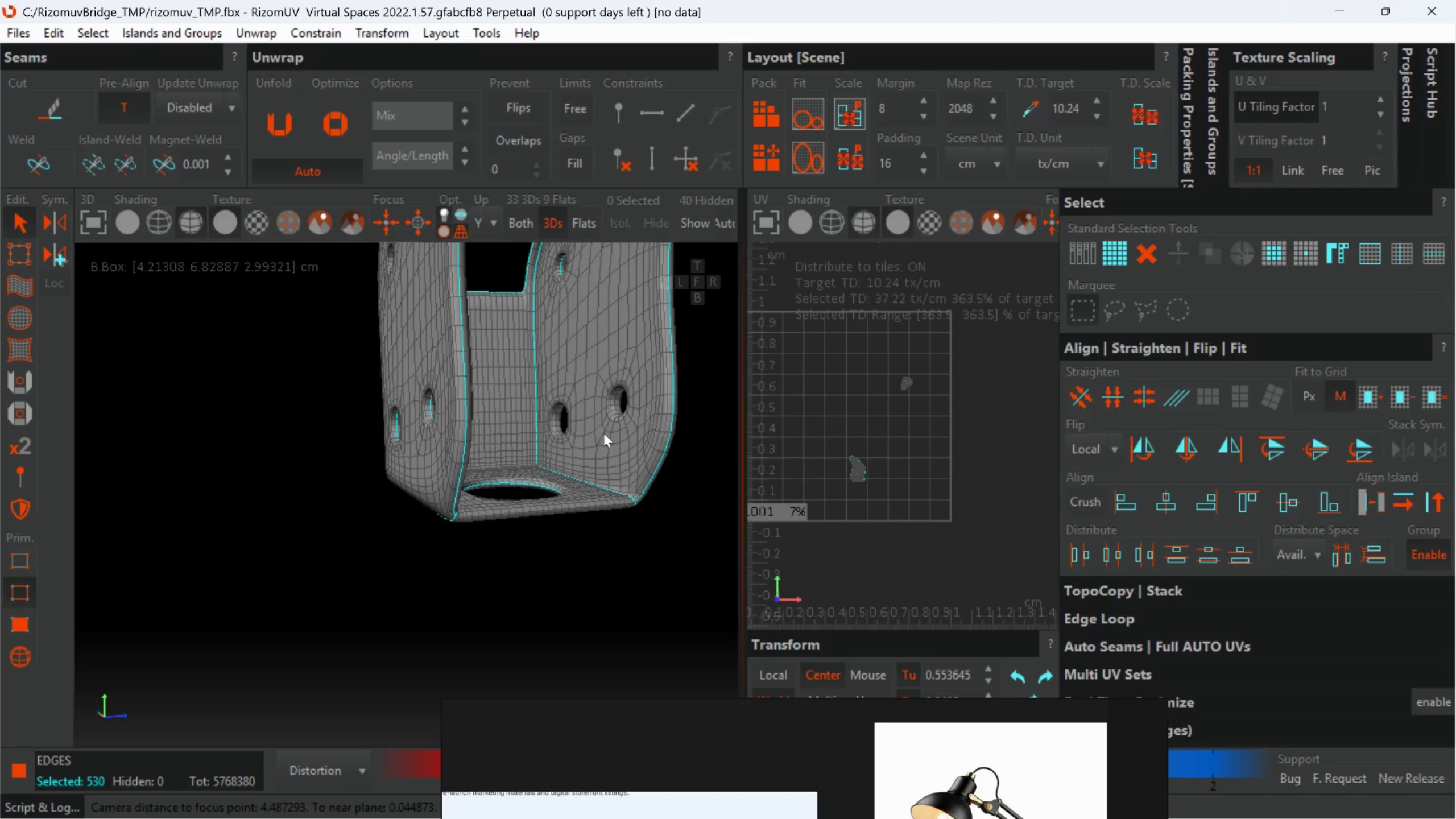 
hold_key(key=ControlLeft, duration=1.5)
 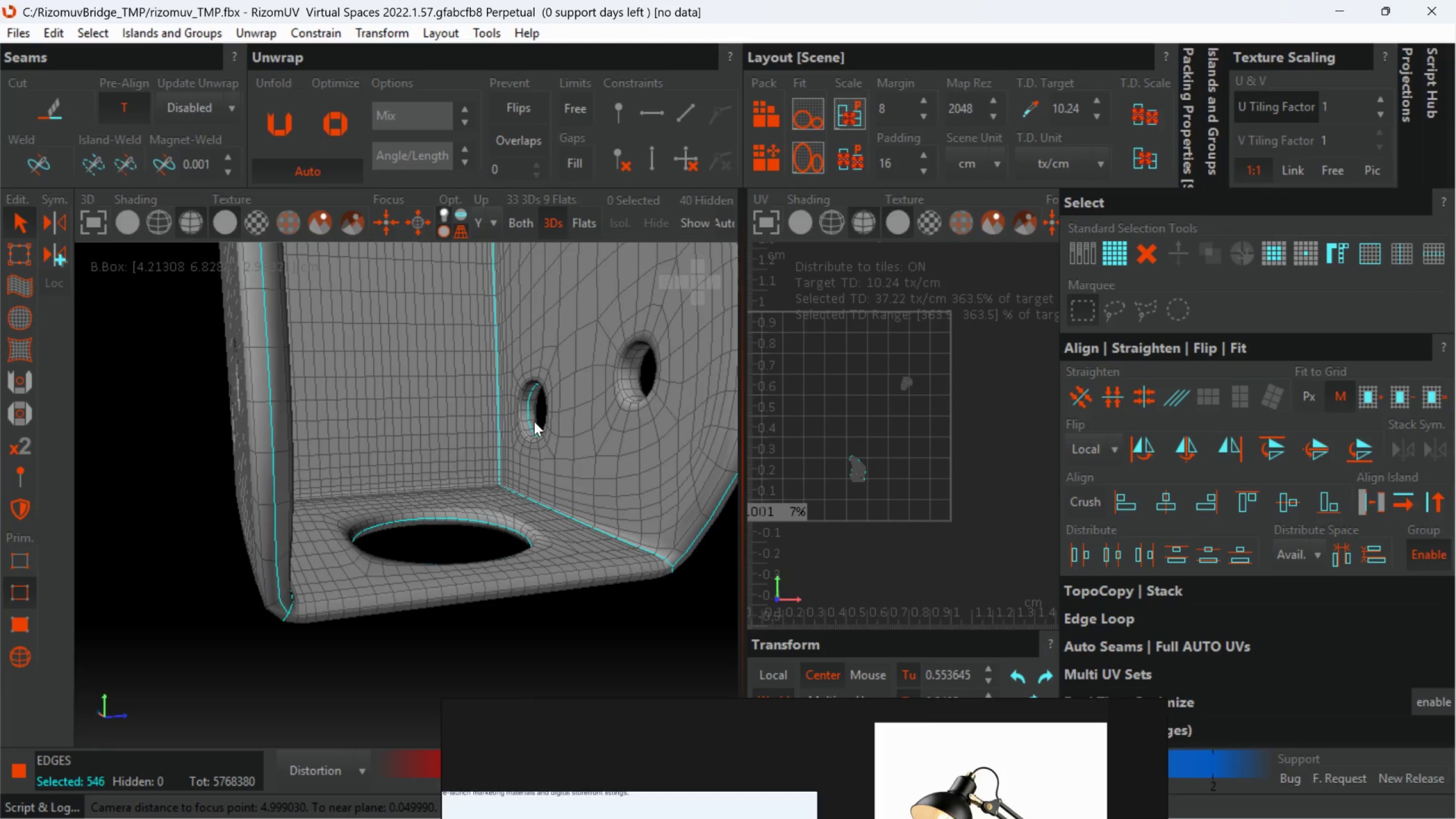 
scroll: coordinate [522, 417], scroll_direction: up, amount: 6.0
 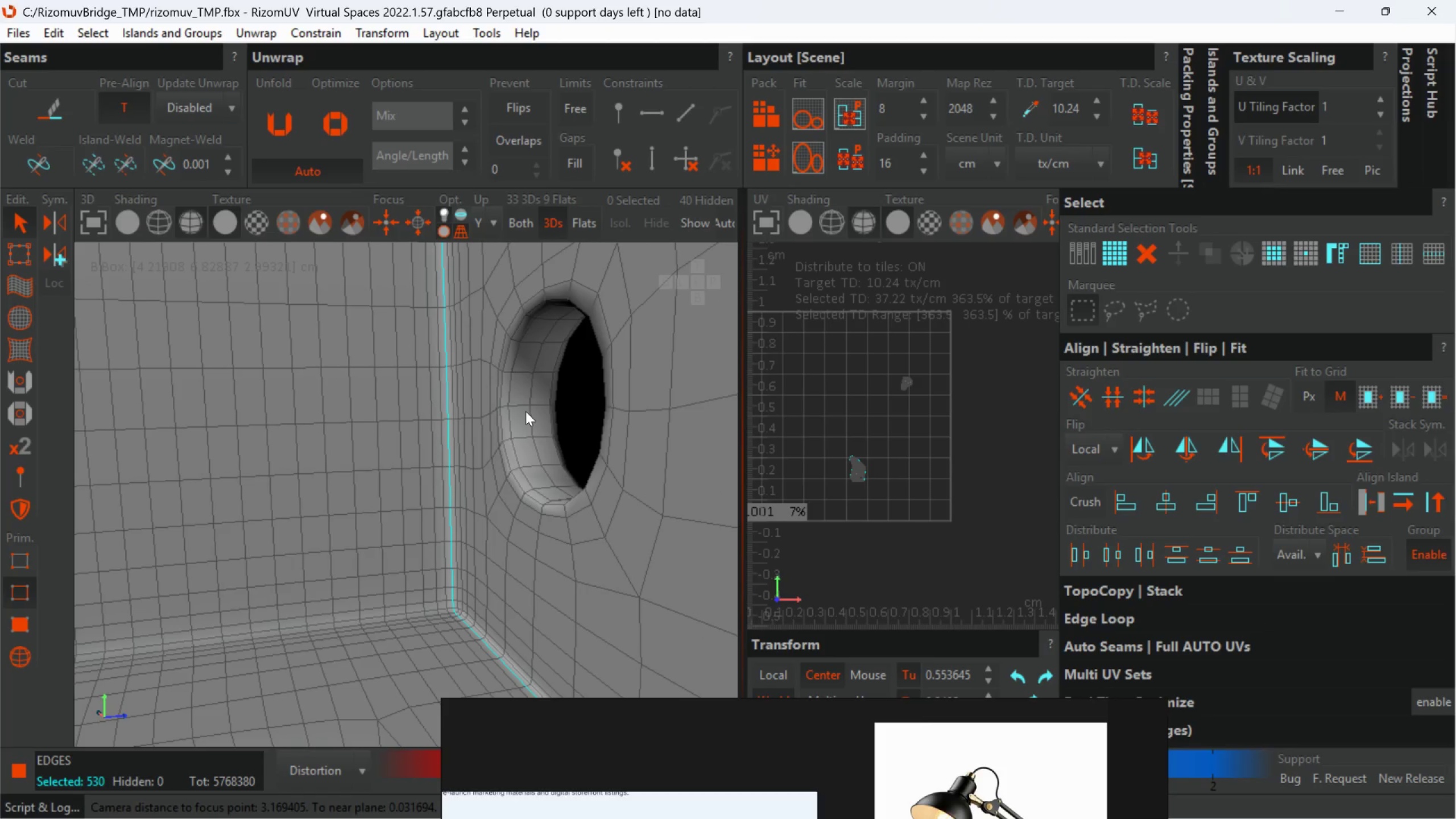 
left_click([527, 412])
 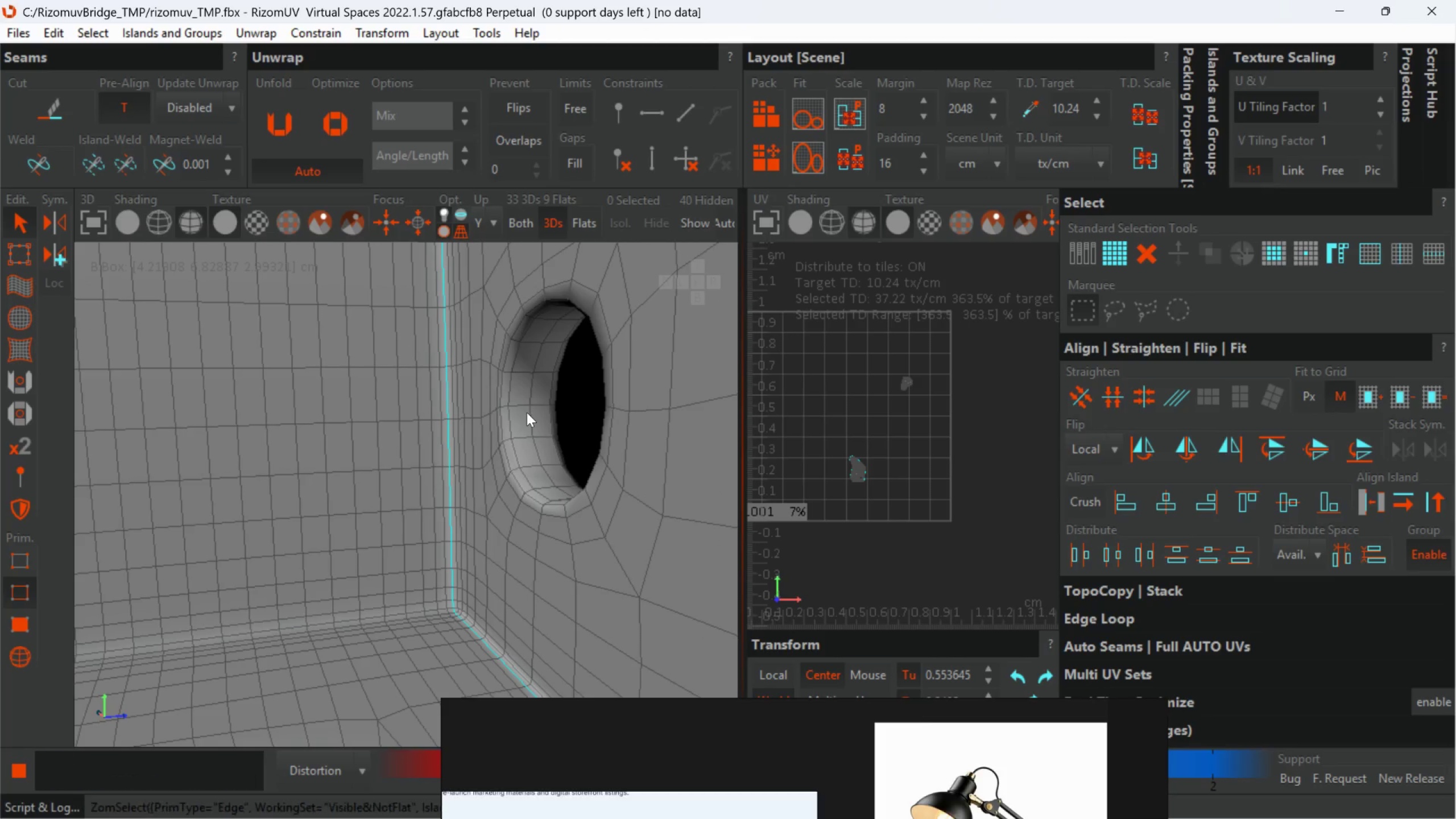 
double_click([527, 412])
 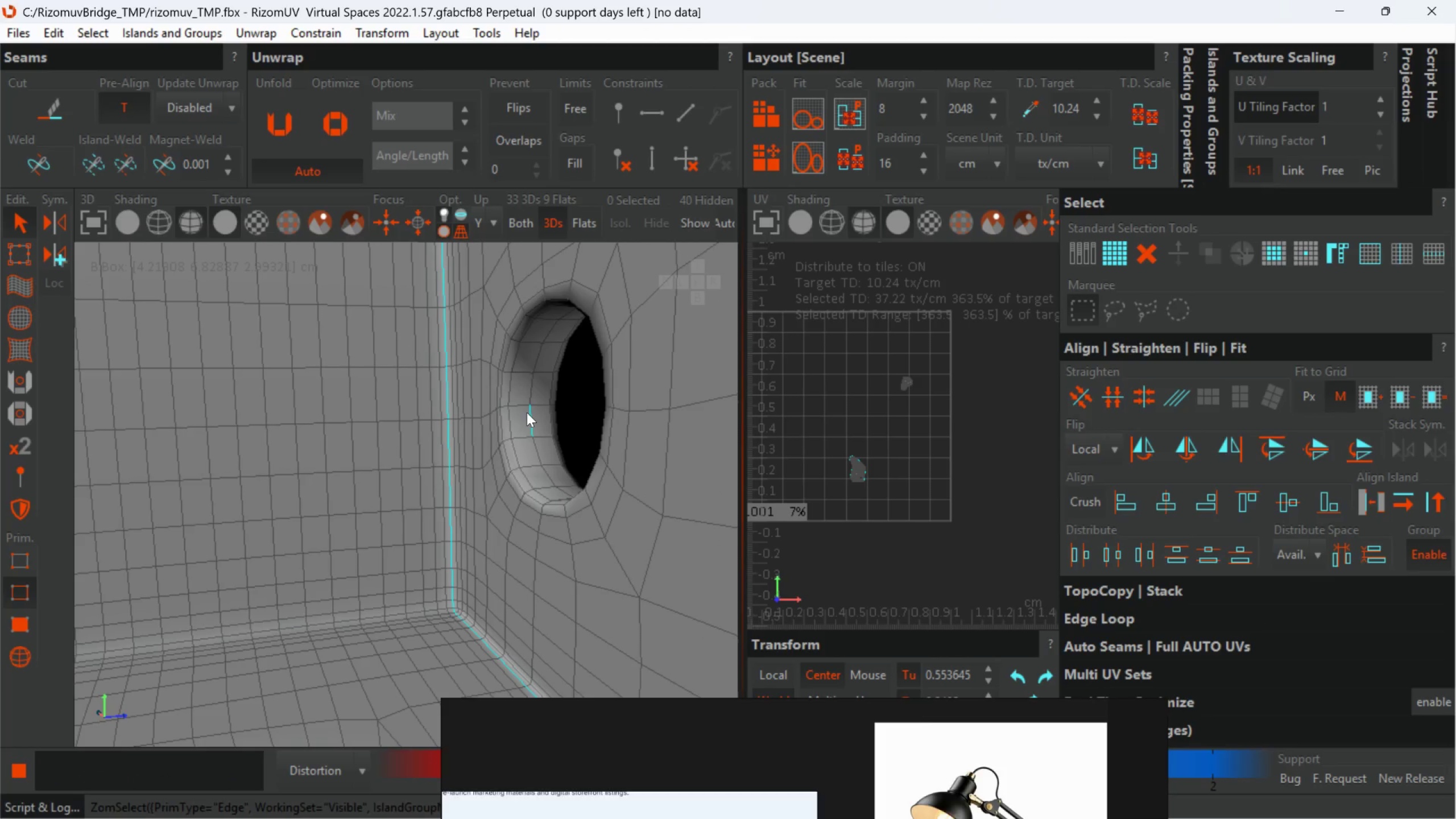 
key(Control+ControlLeft)
 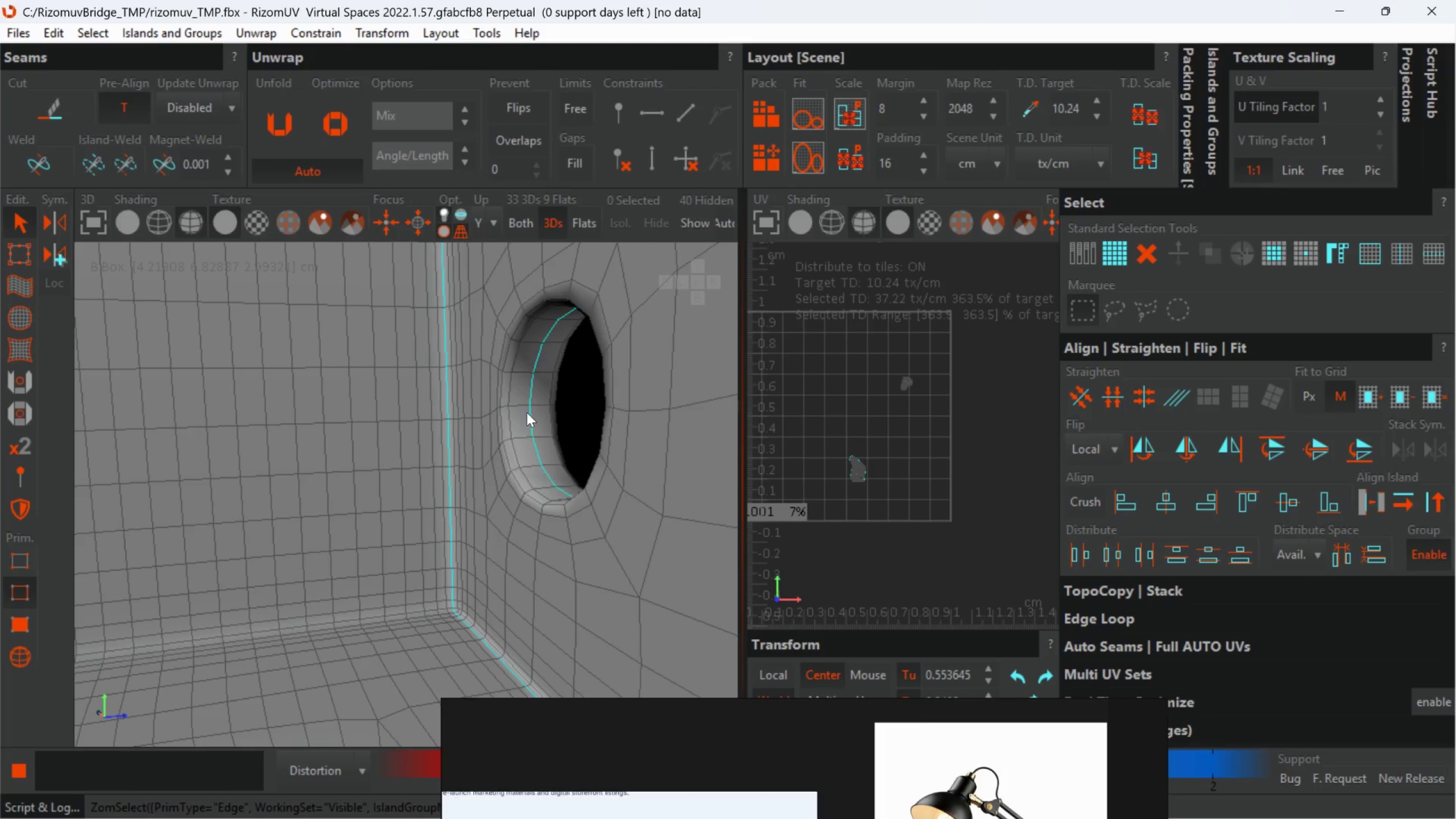 
key(Control+ControlLeft)
 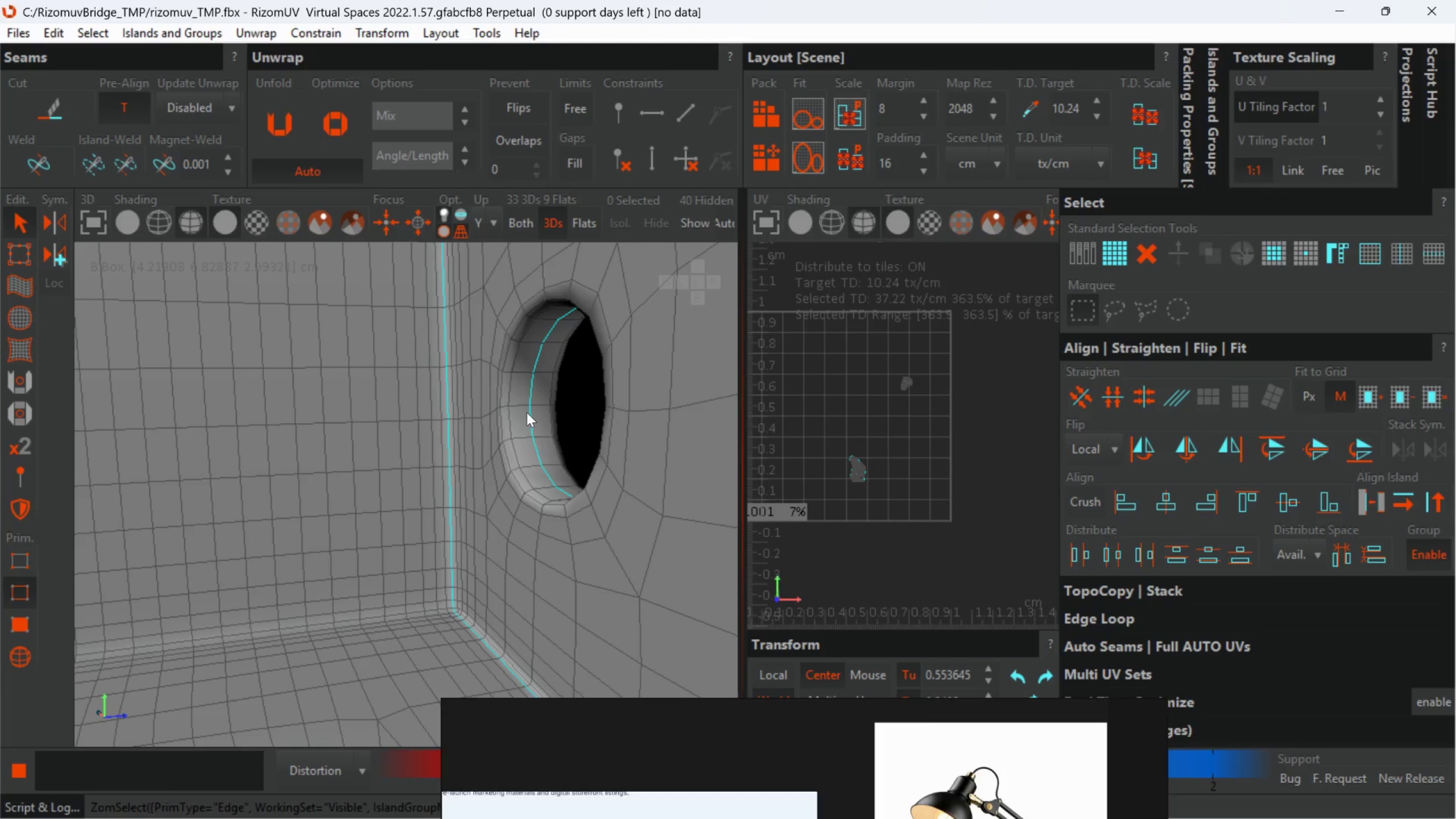 
key(Control+ControlLeft)
 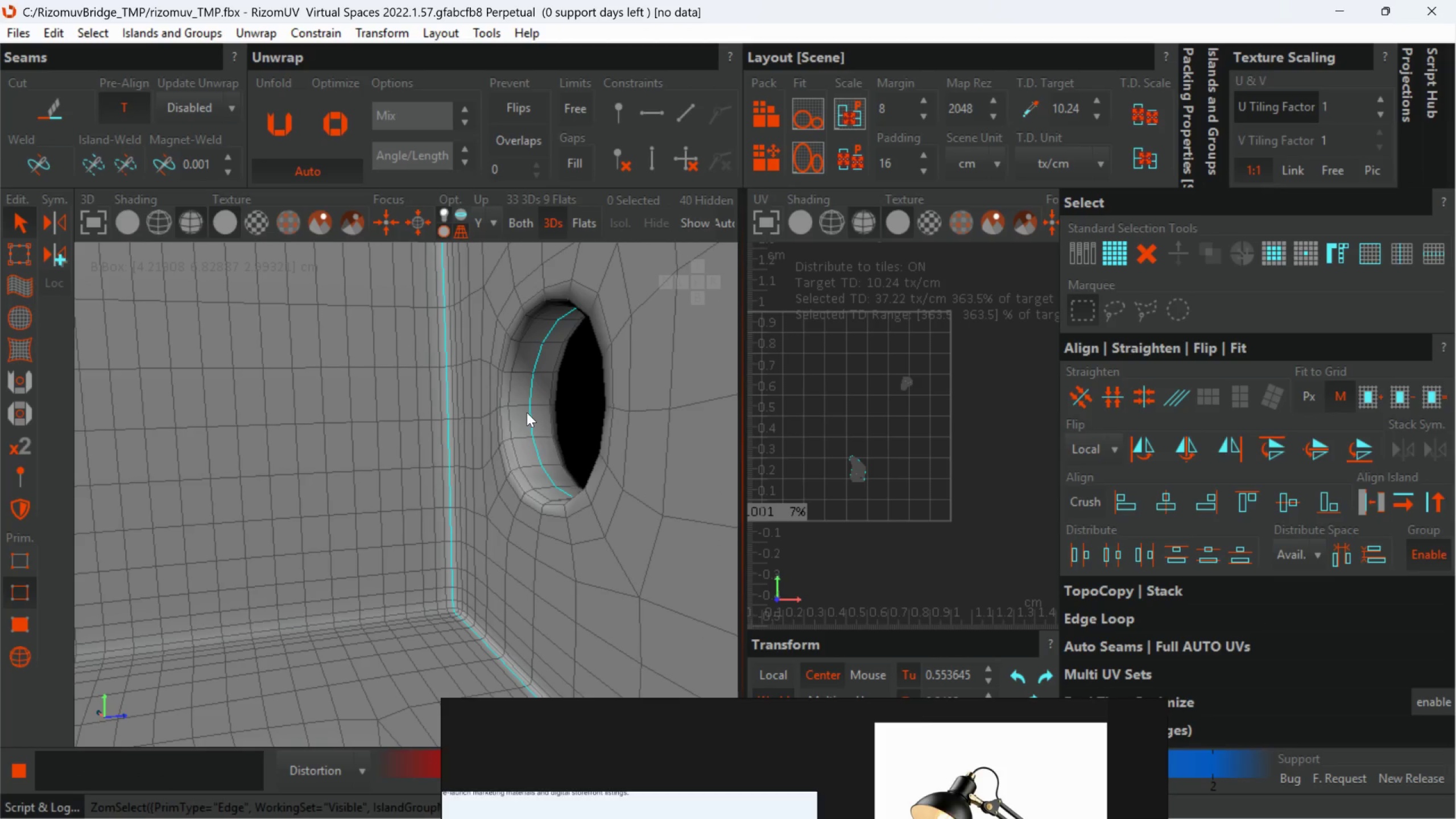 
key(Control+ControlLeft)
 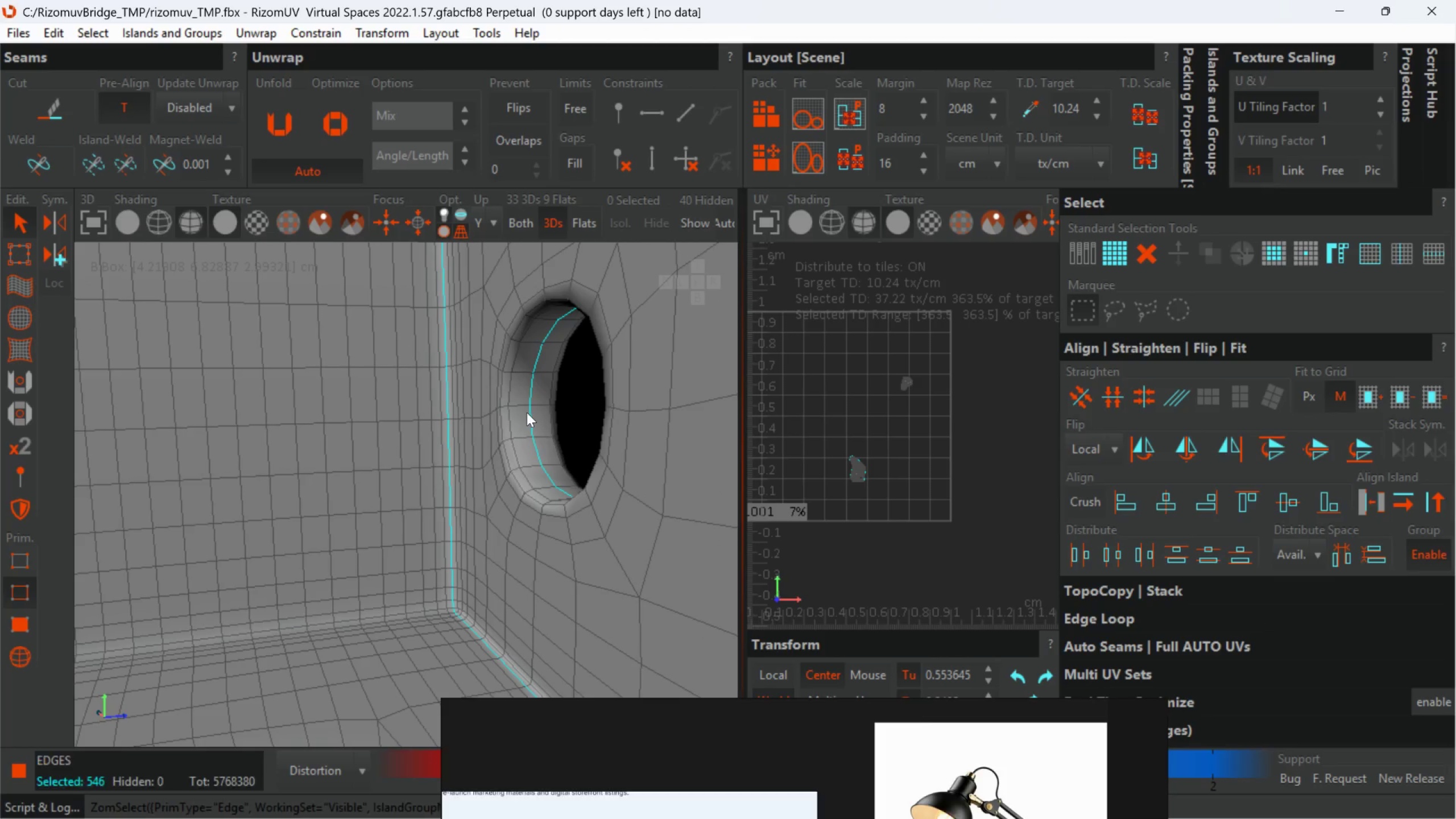 
hold_key(key=AltLeft, duration=0.45)
 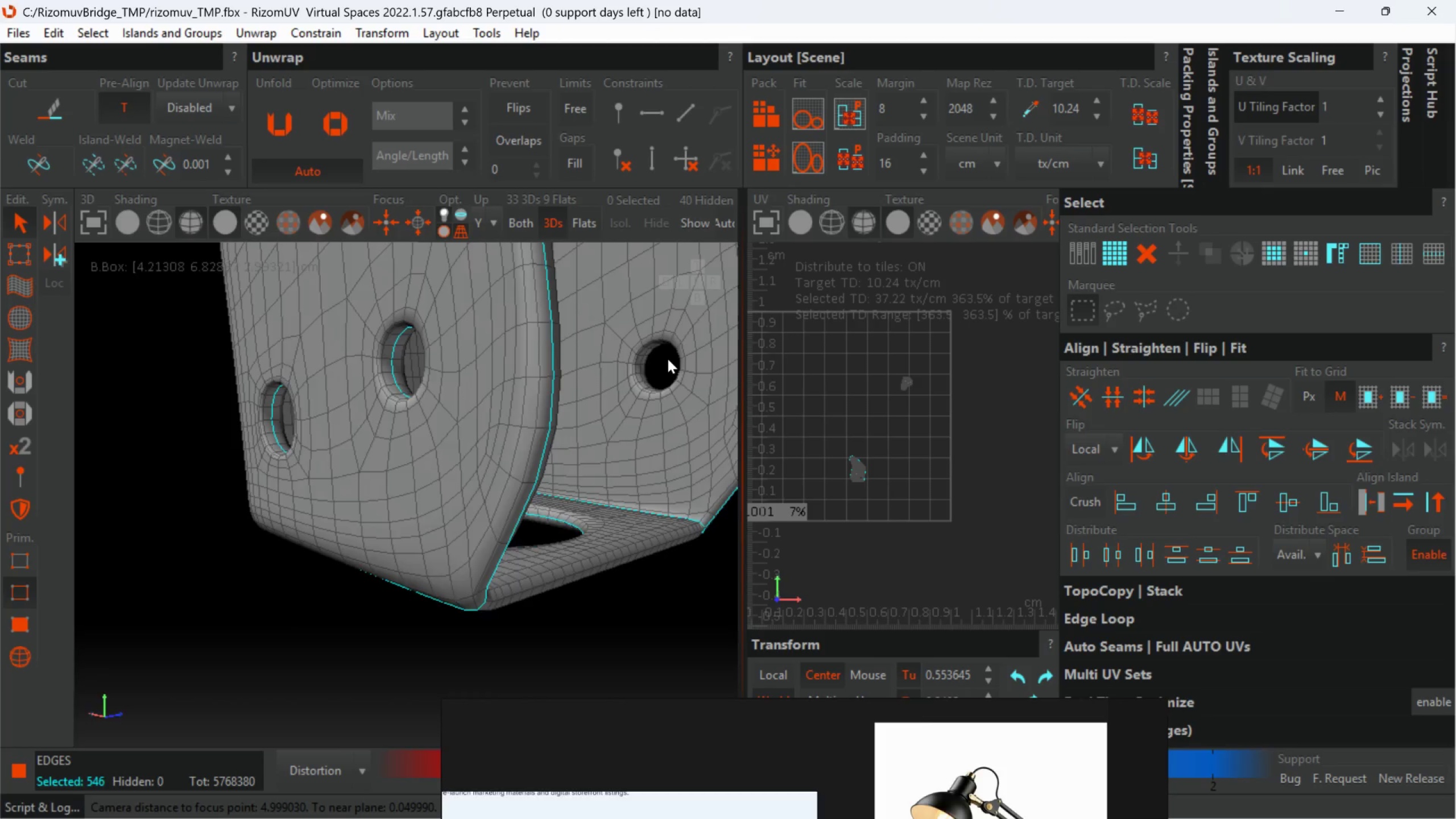 
scroll: coordinate [527, 412], scroll_direction: down, amount: 4.0
 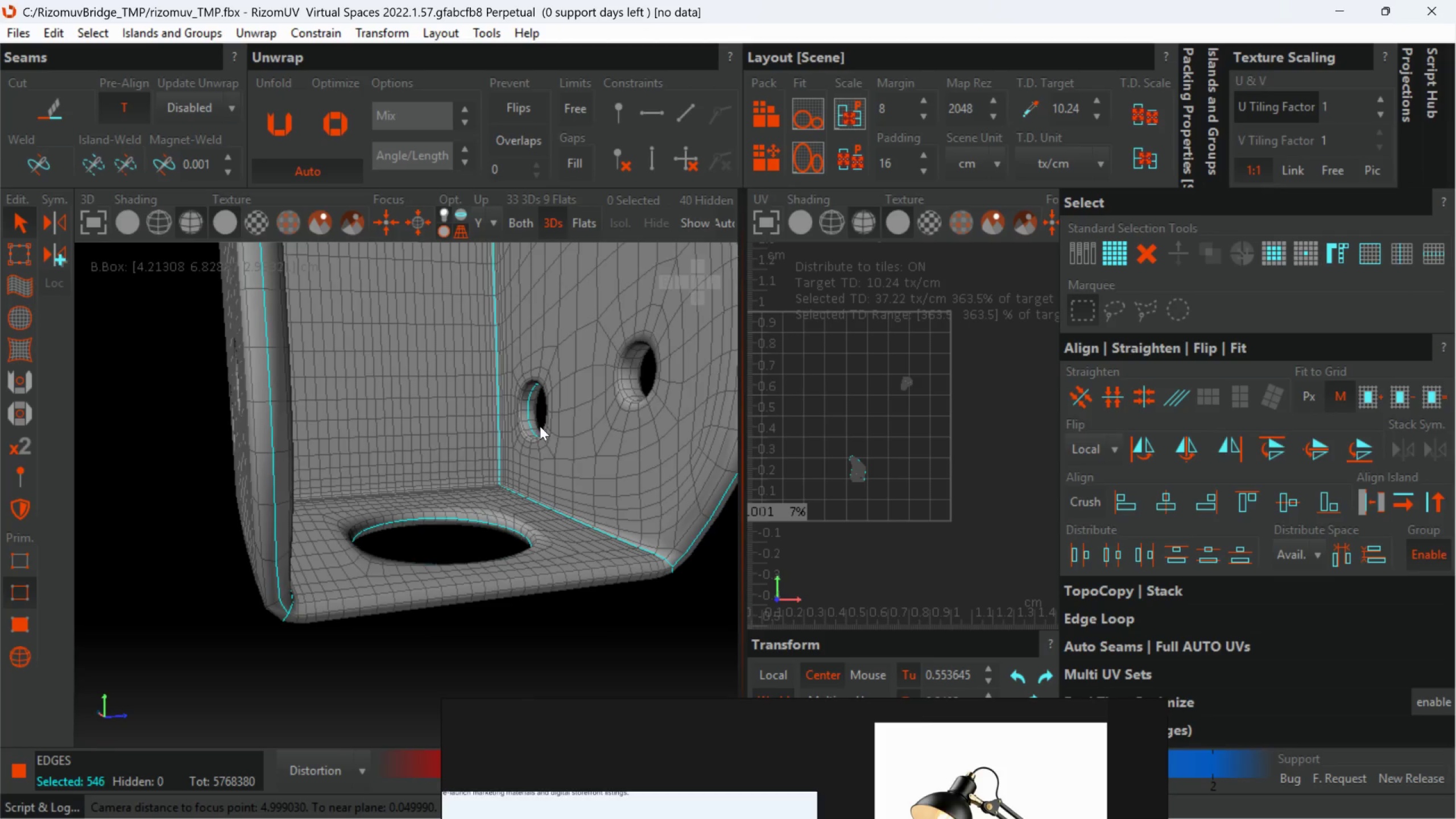 
hold_key(key=AltLeft, duration=0.33)
 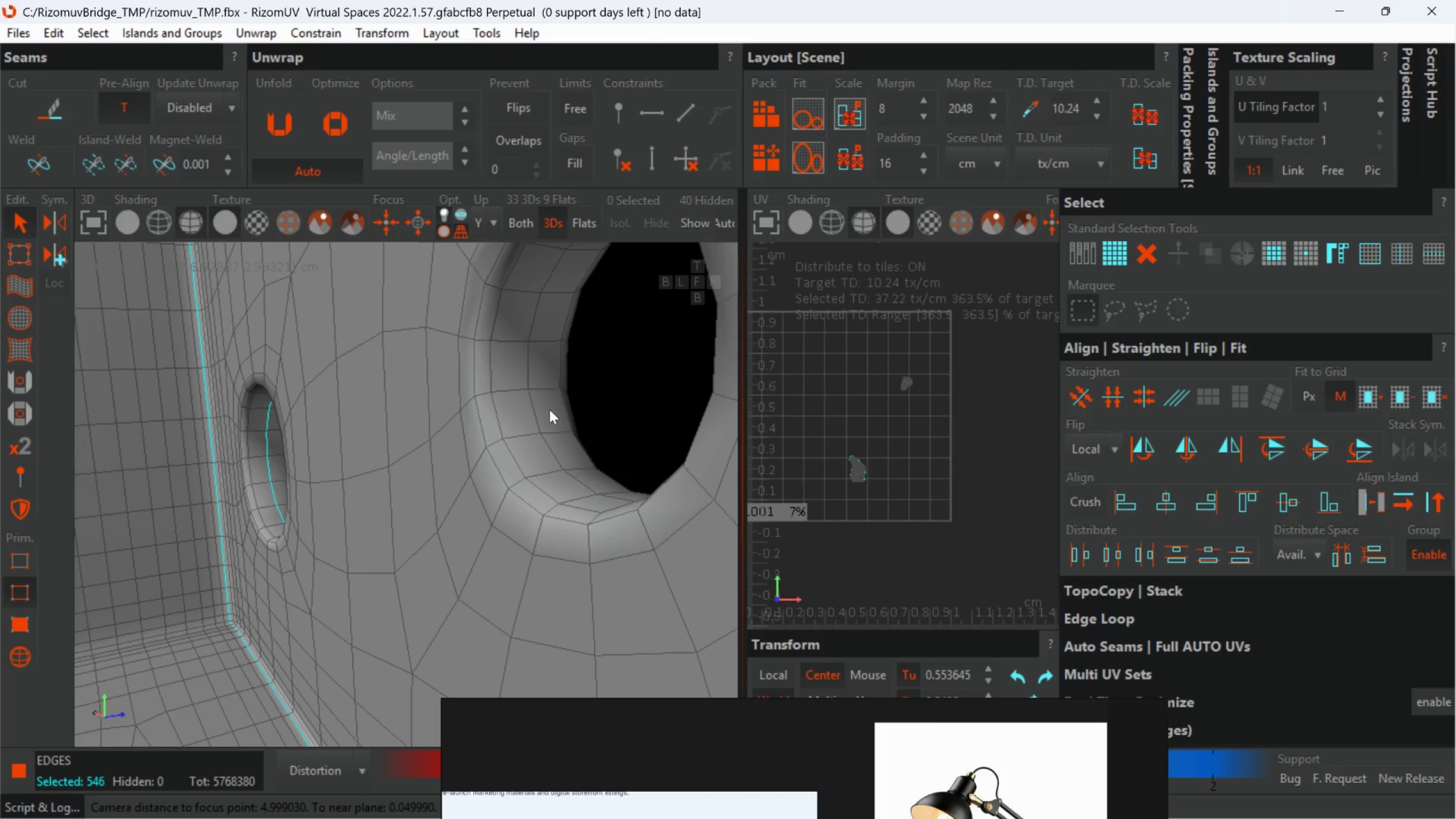 
scroll: coordinate [636, 390], scroll_direction: up, amount: 3.0
 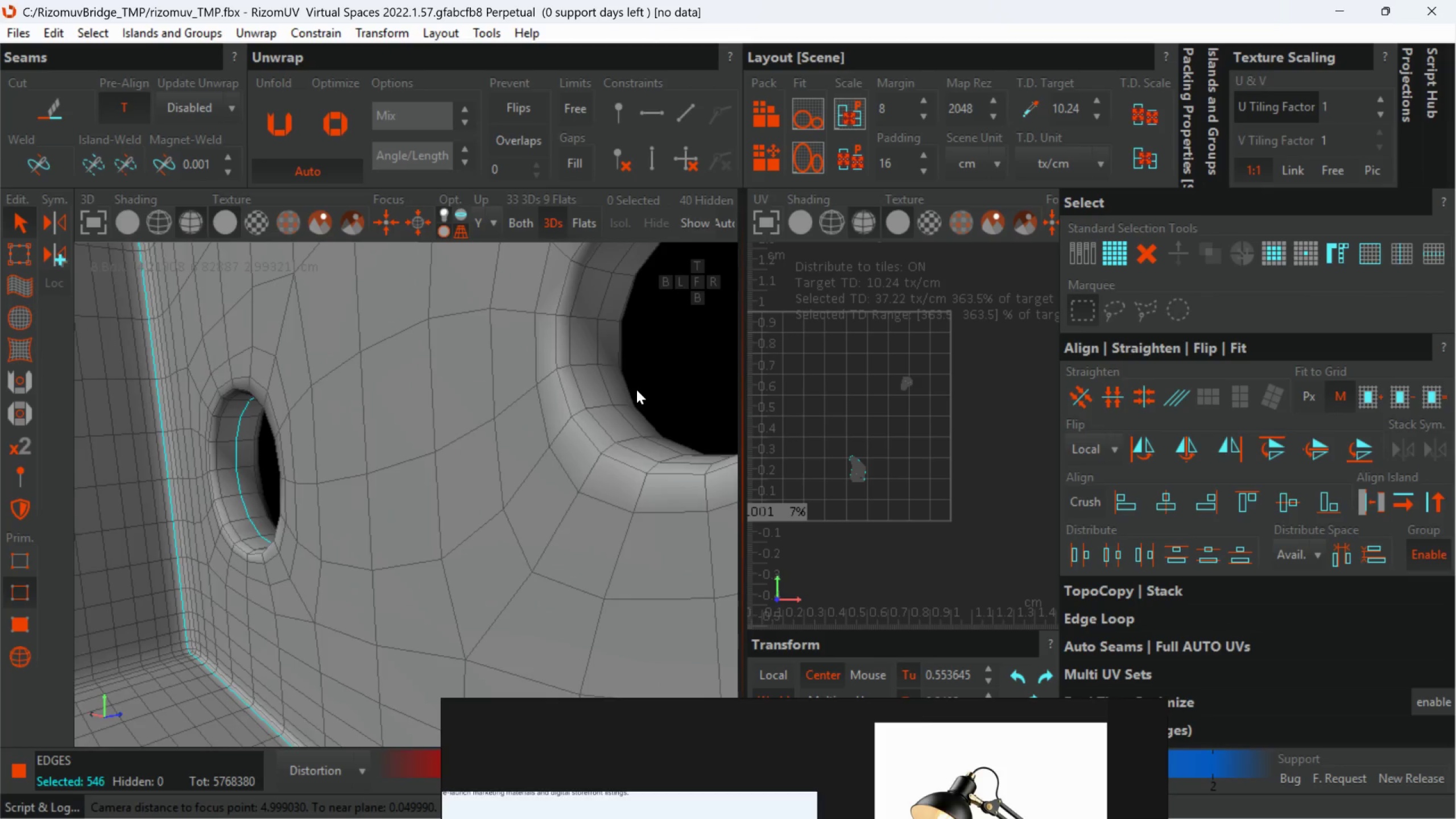 
hold_key(key=ControlLeft, duration=1.41)
left_click([533, 418])
 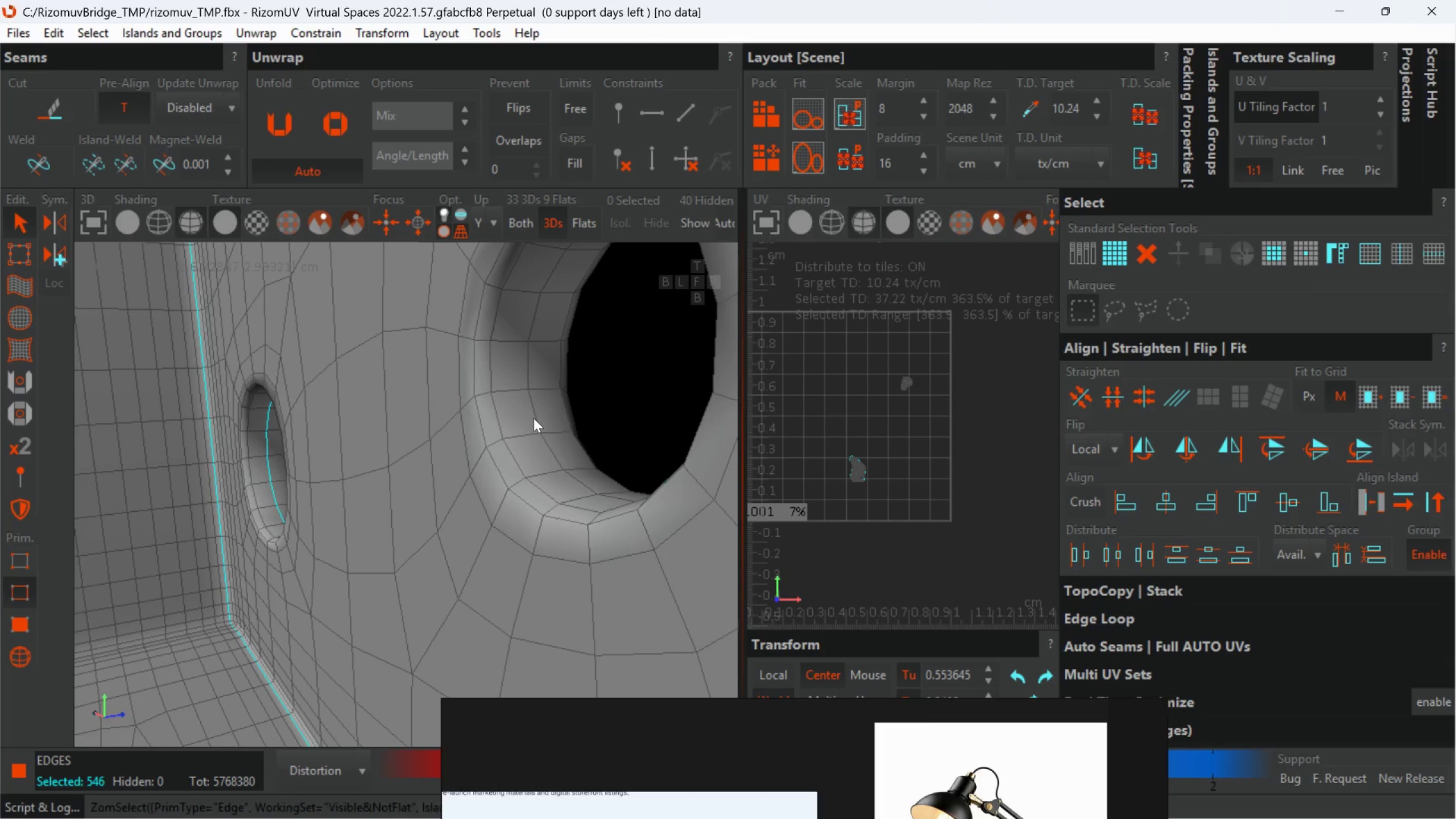 
double_click([533, 418])
 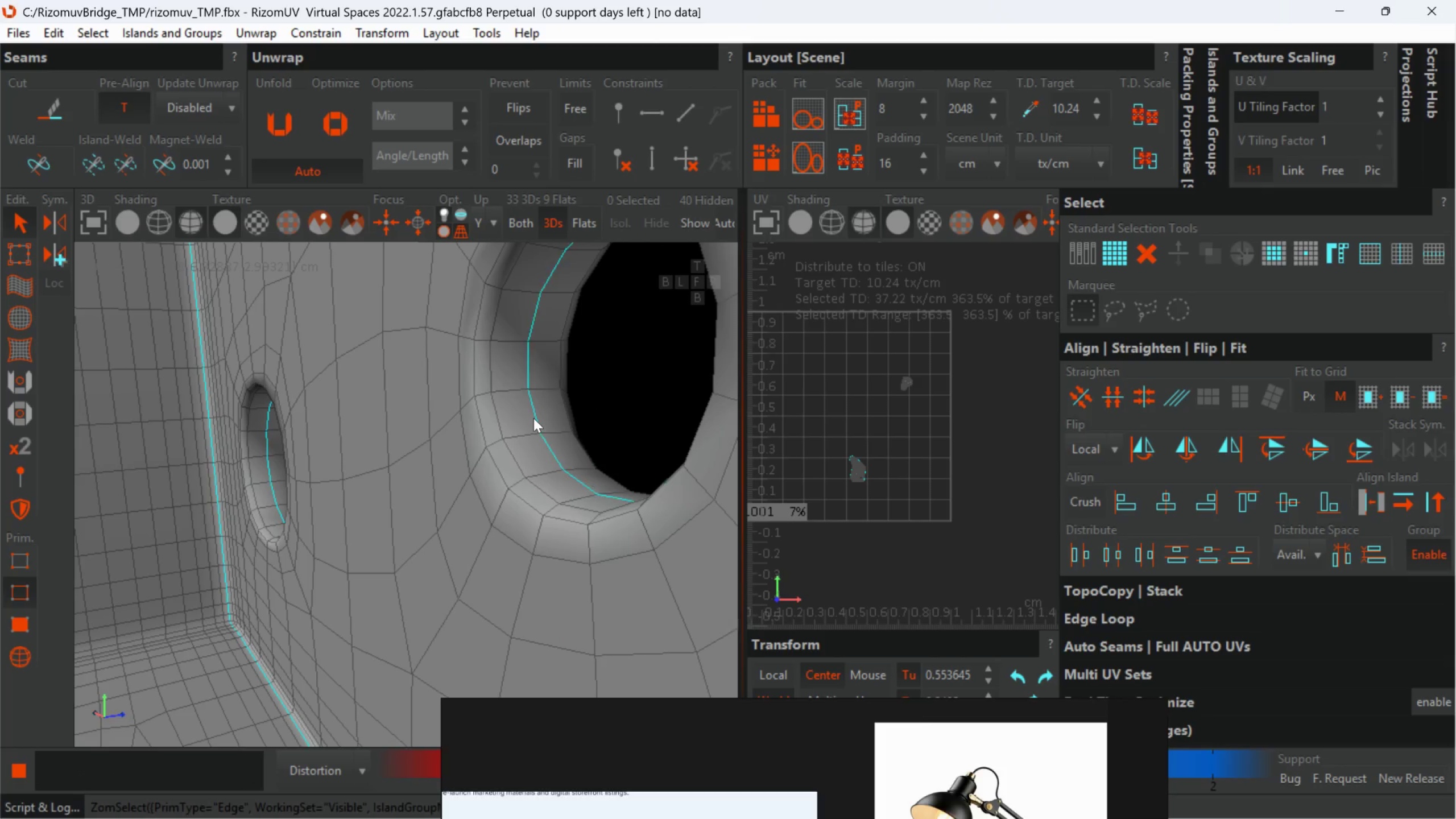 
hold_key(key=AltLeft, duration=1.5)
 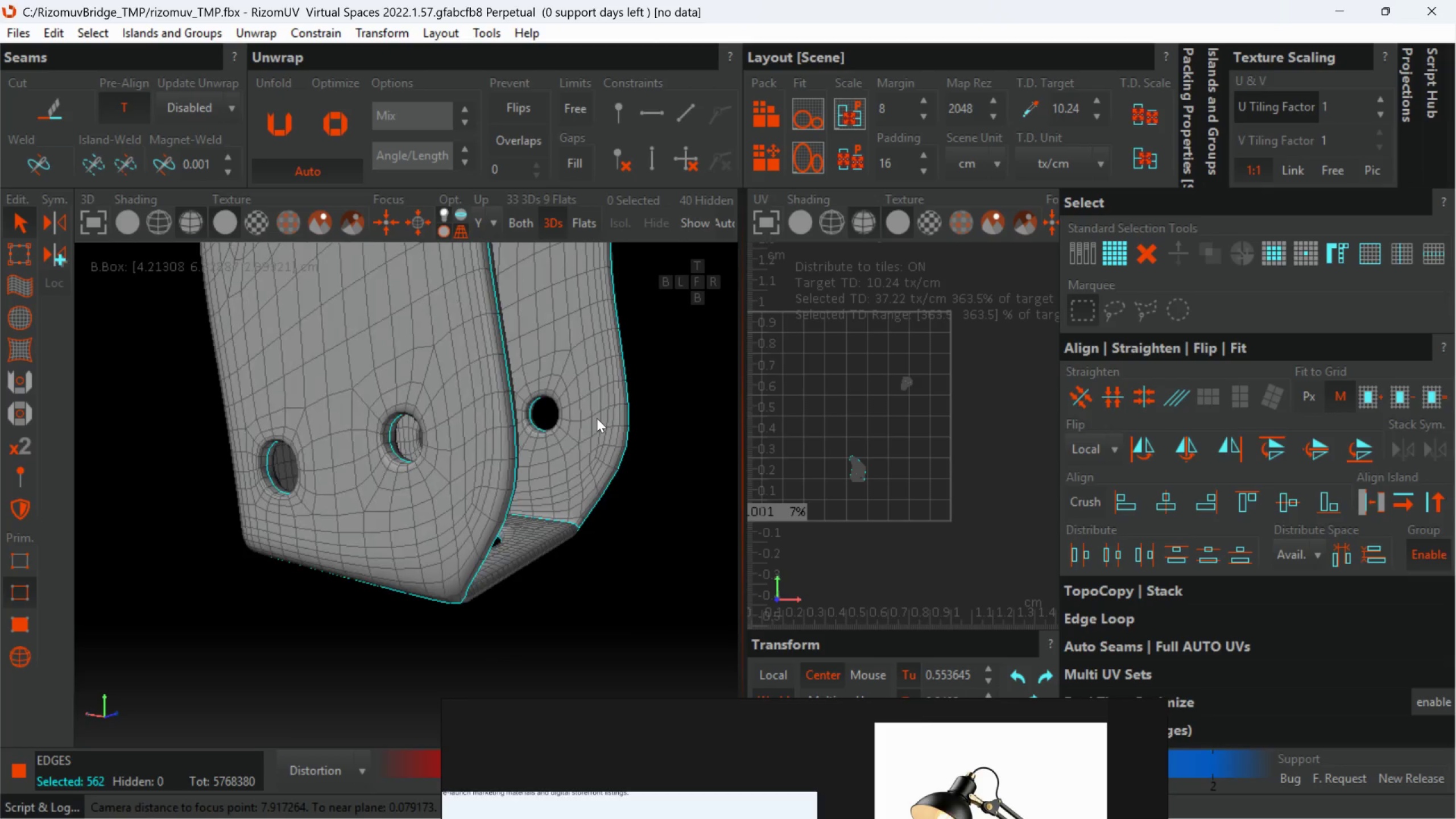 
scroll: coordinate [530, 424], scroll_direction: down, amount: 7.0
 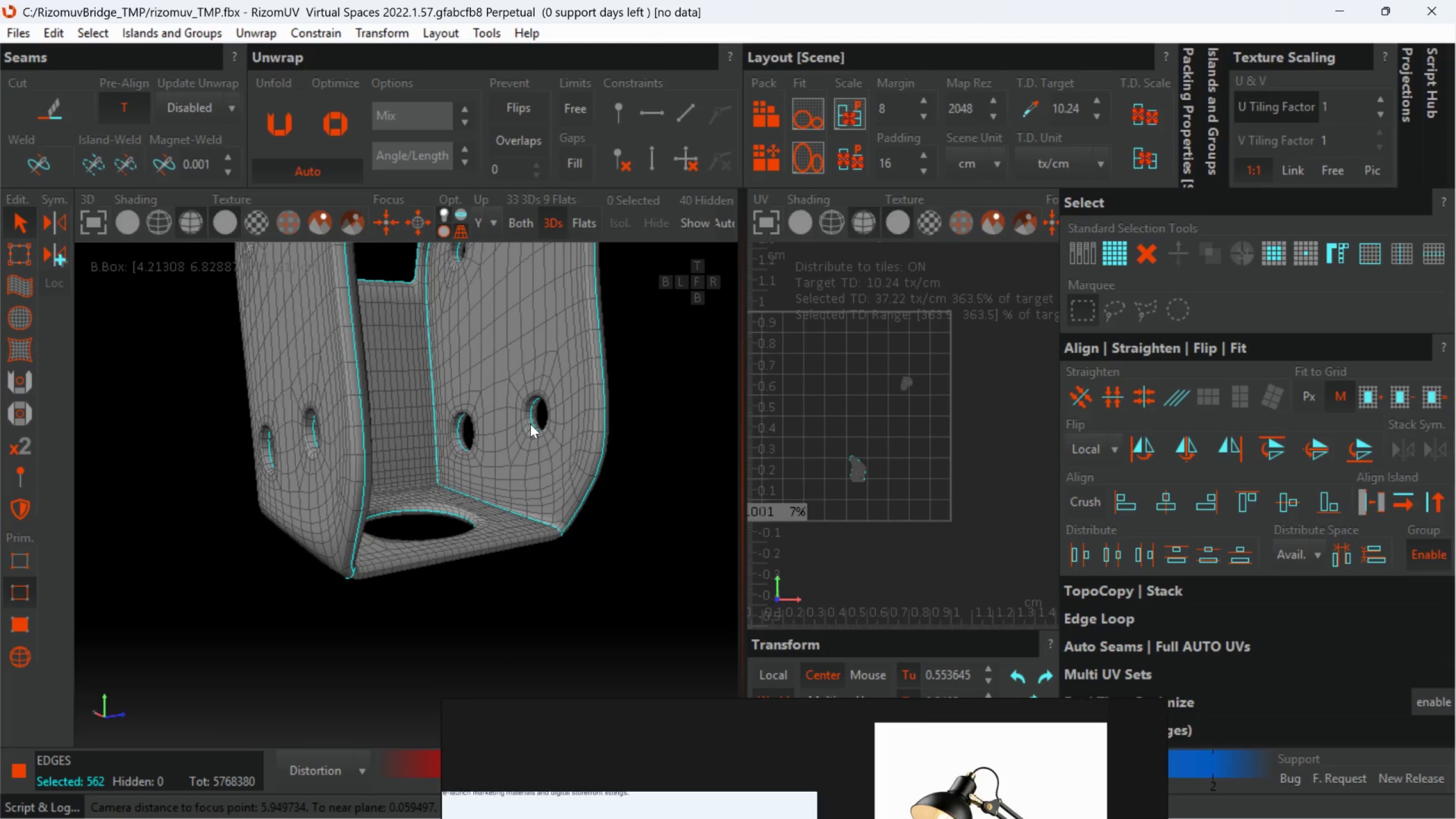 
key(Alt+AltLeft)
 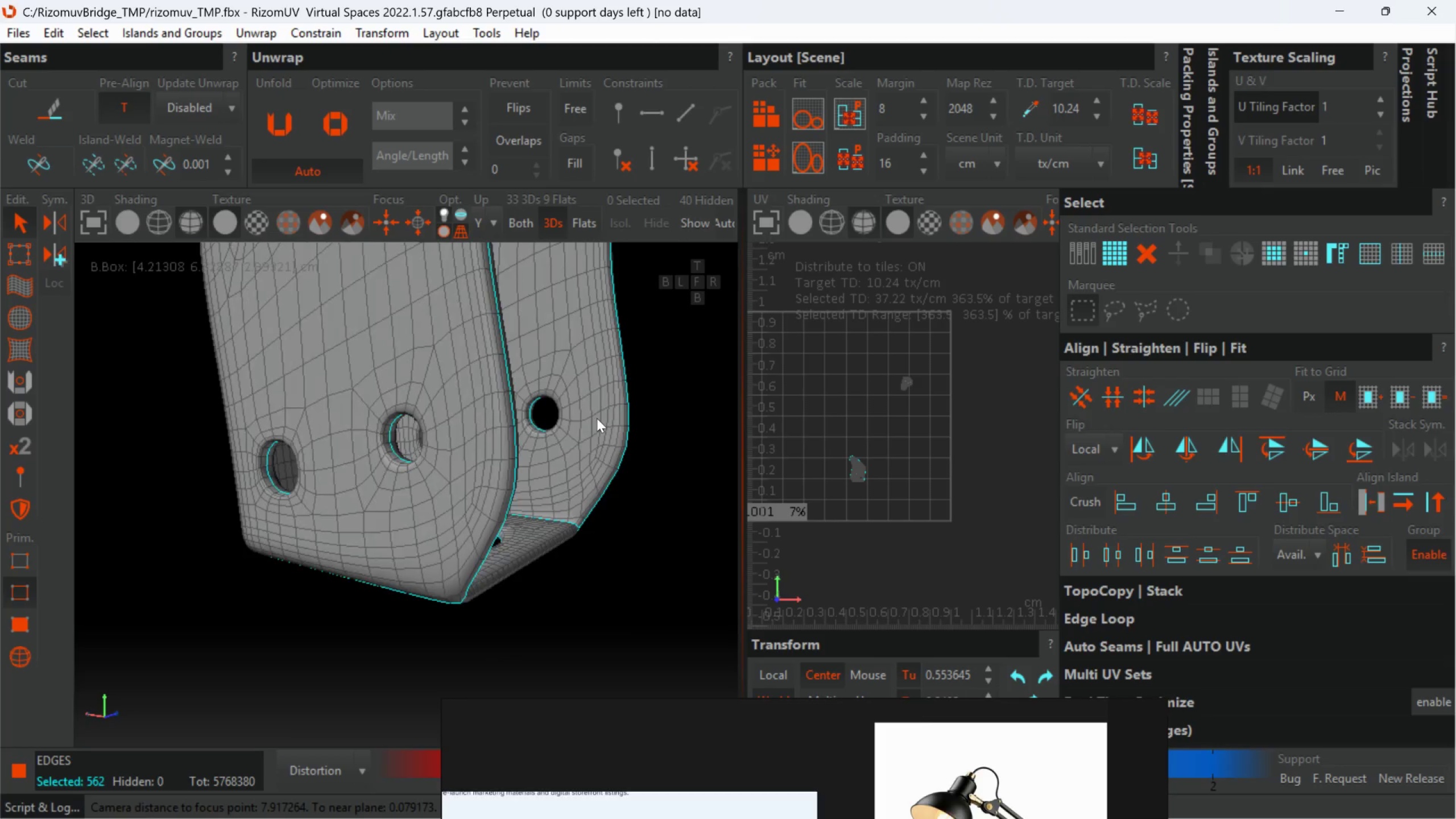 
key(Alt+AltLeft)
 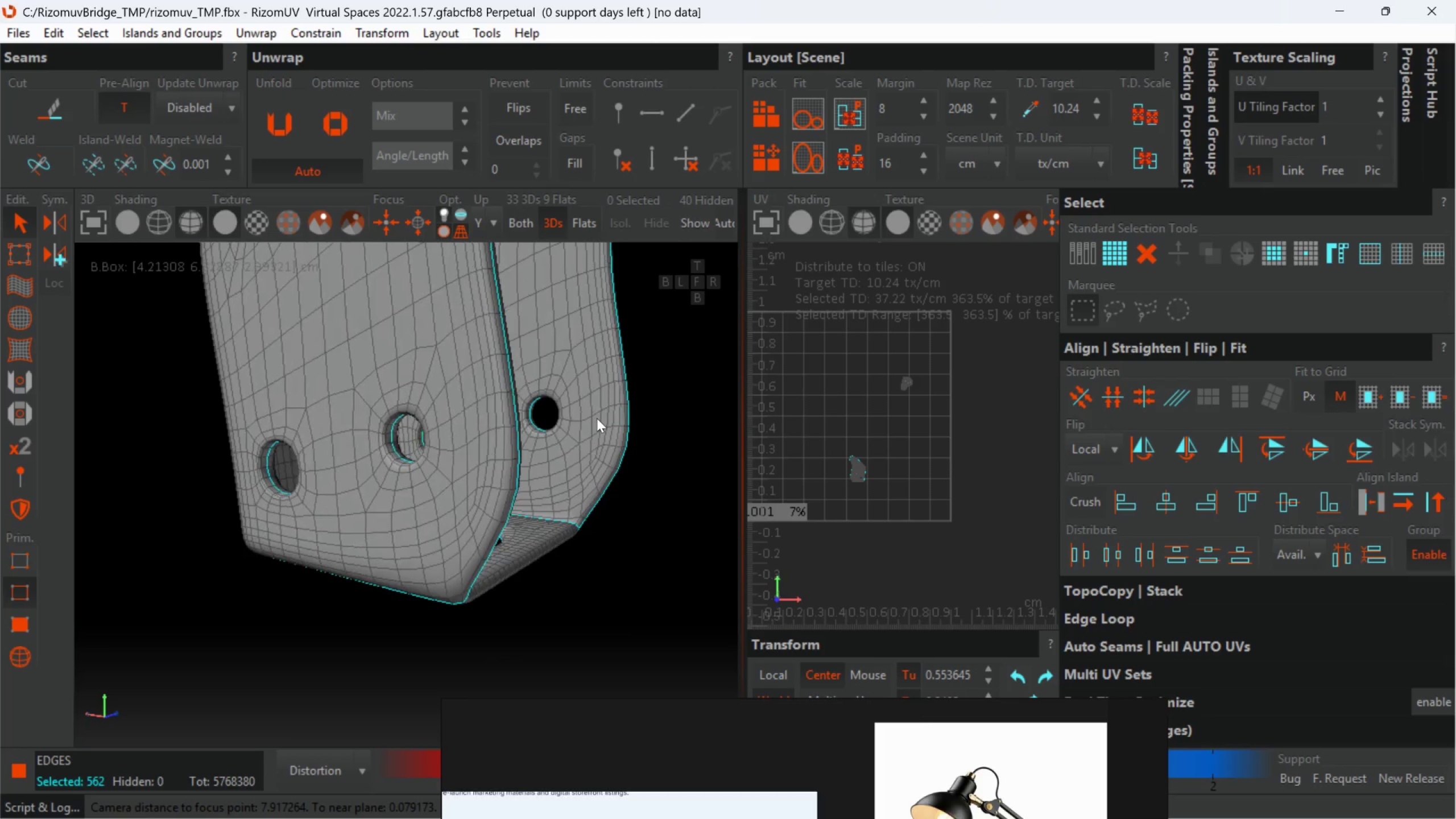 
key(Alt+AltLeft)
 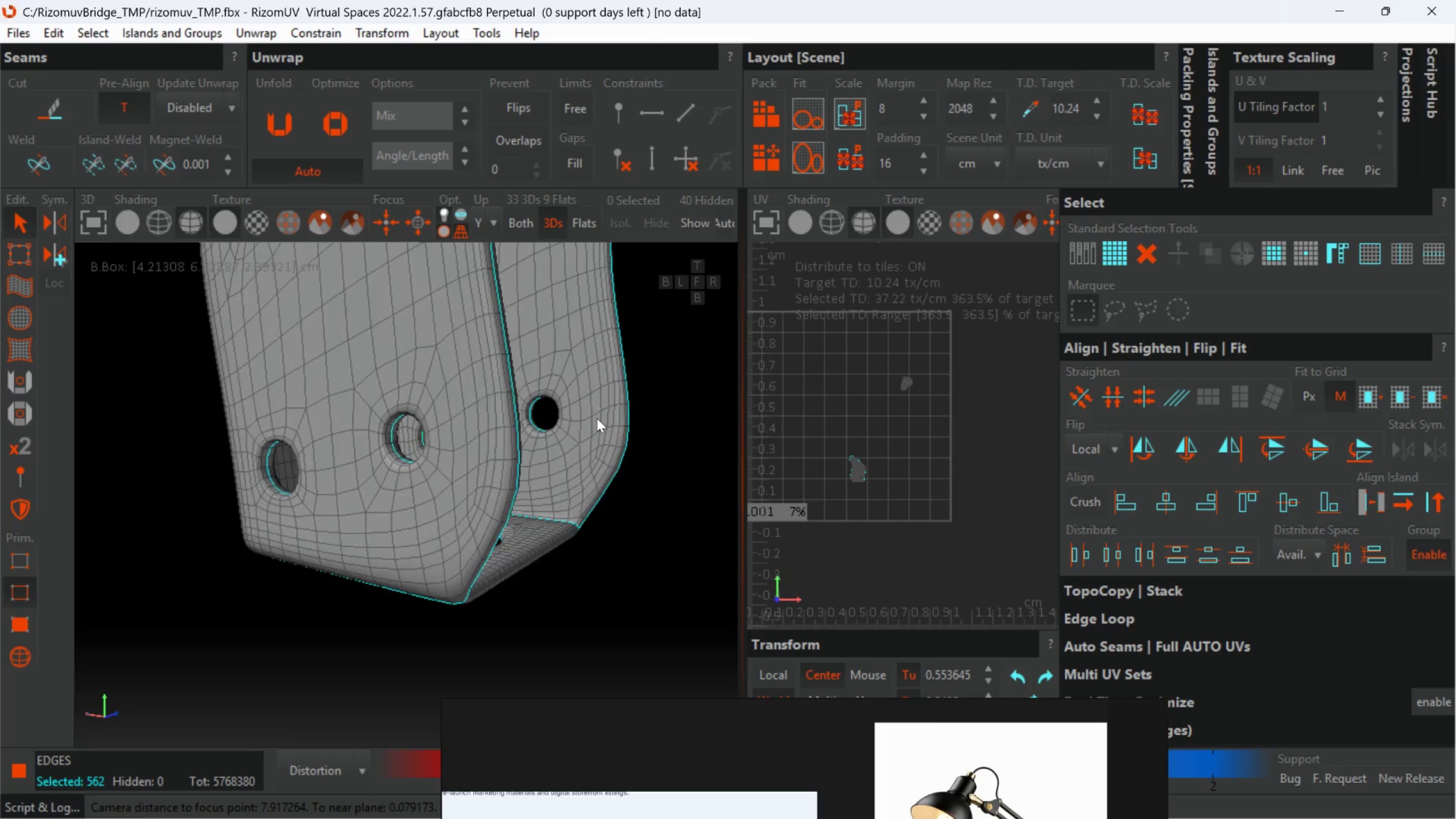 
key(Alt+AltLeft)
 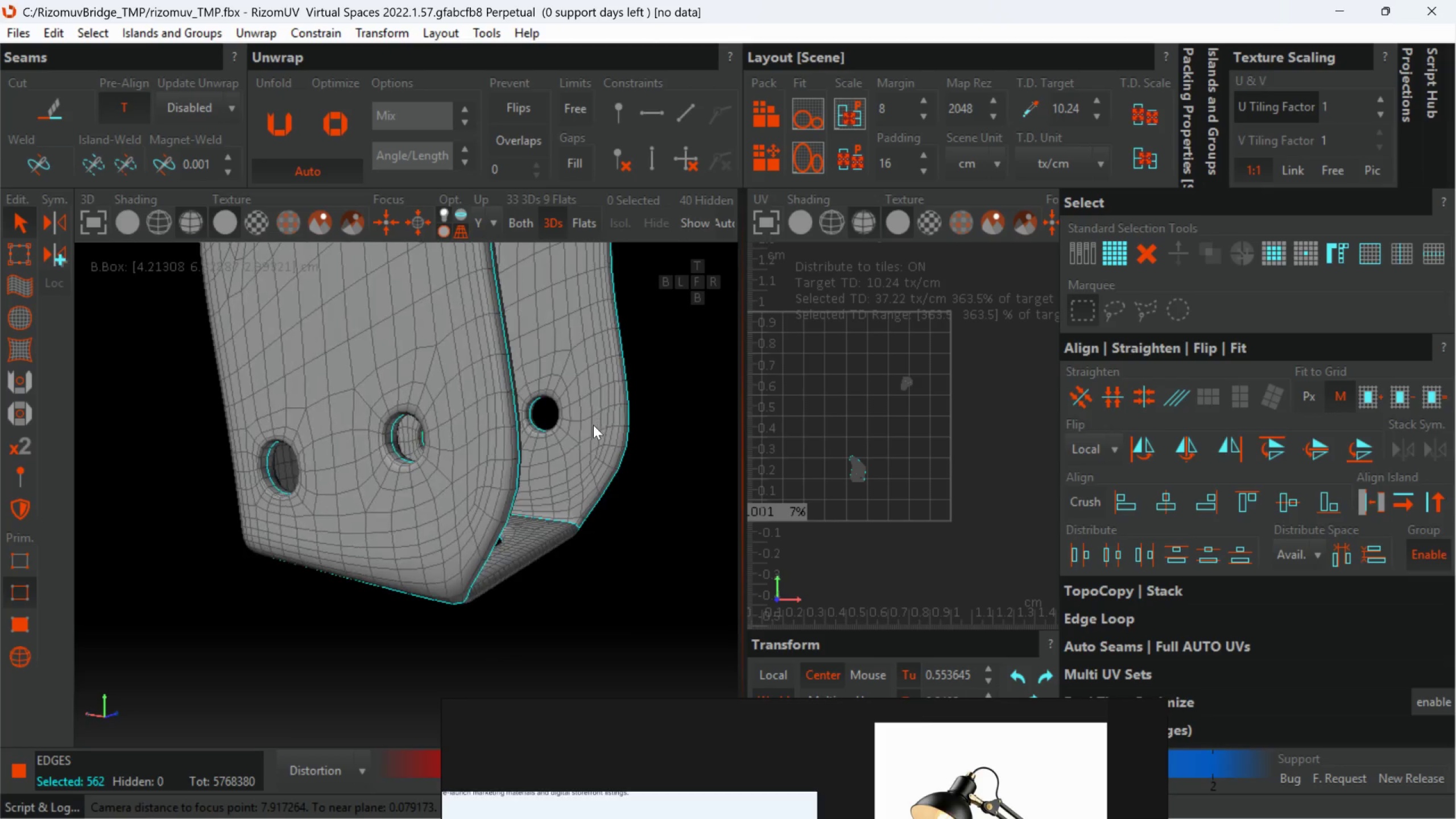 
key(Alt+AltLeft)
 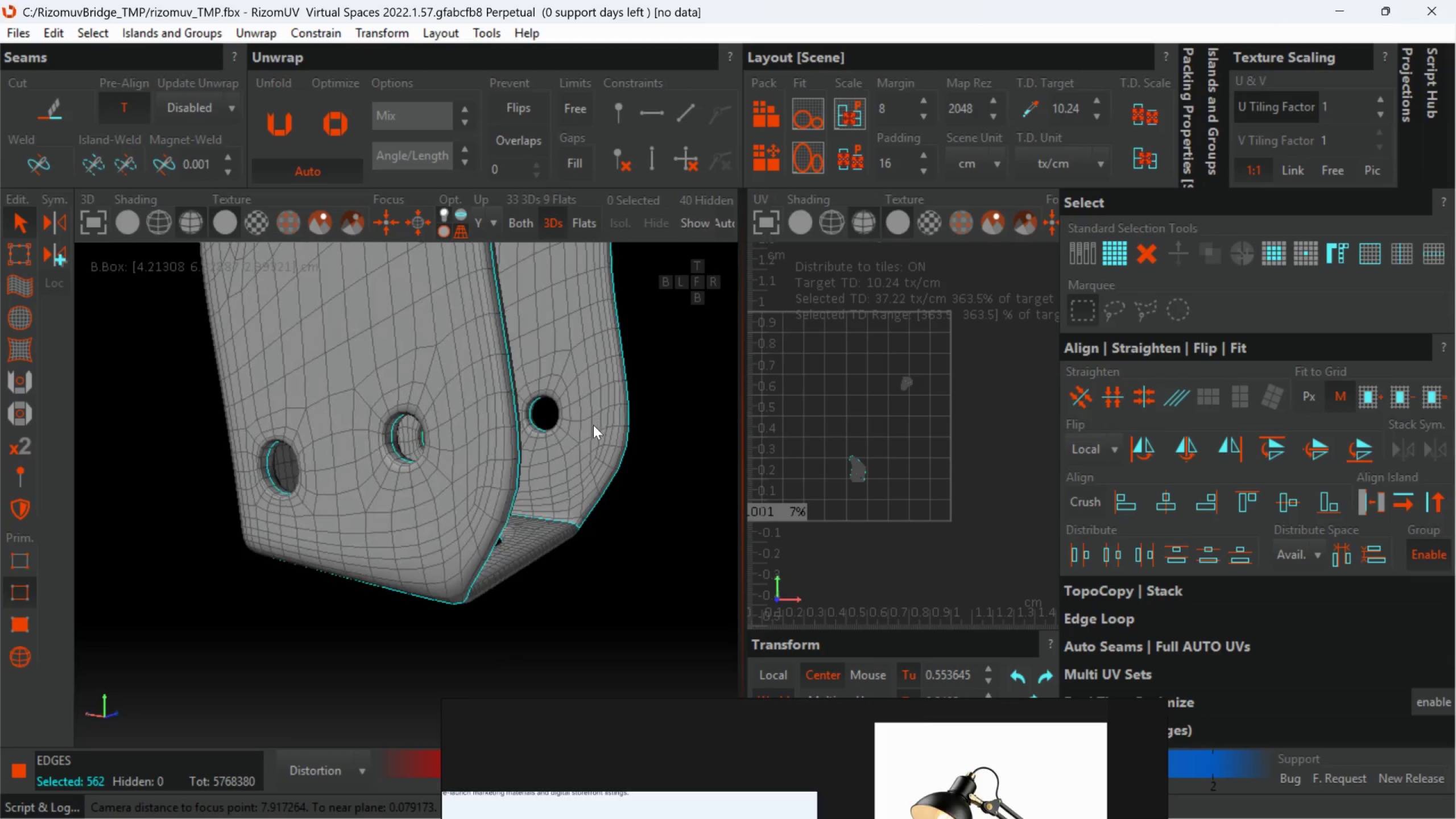 
key(Alt+AltLeft)
 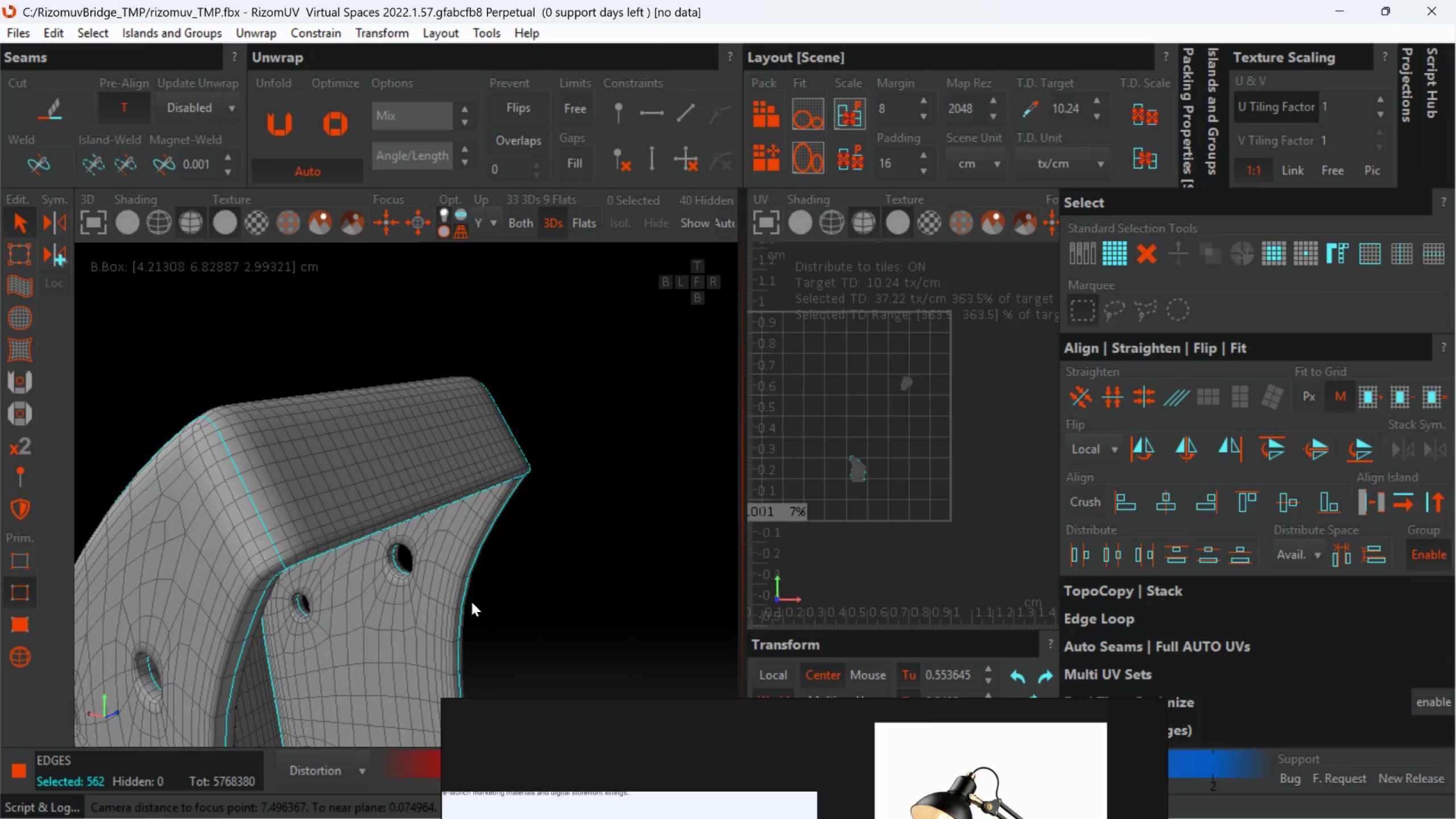 
hold_key(key=AltLeft, duration=0.69)
 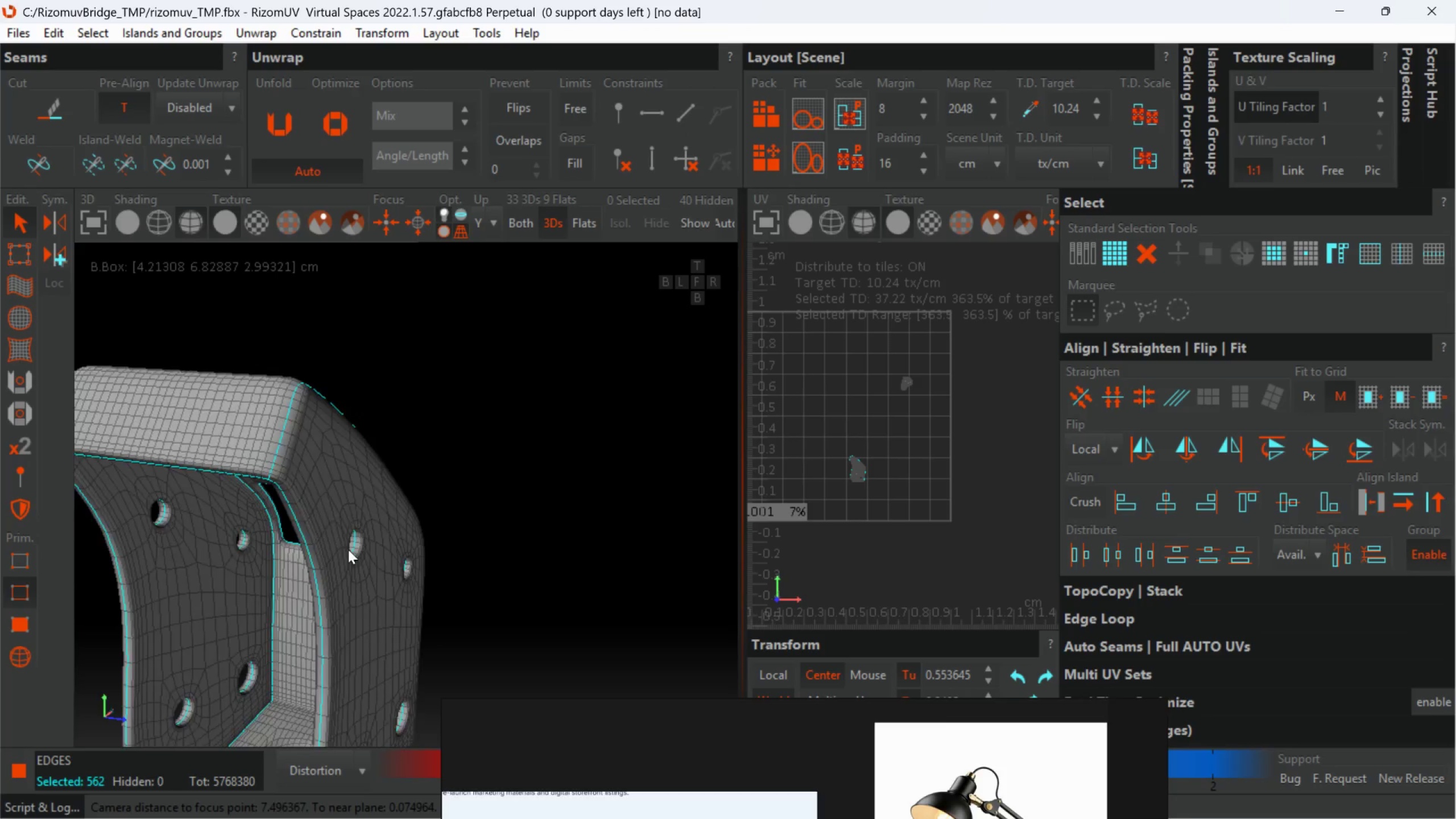 
hold_key(key=AltLeft, duration=1.5)
 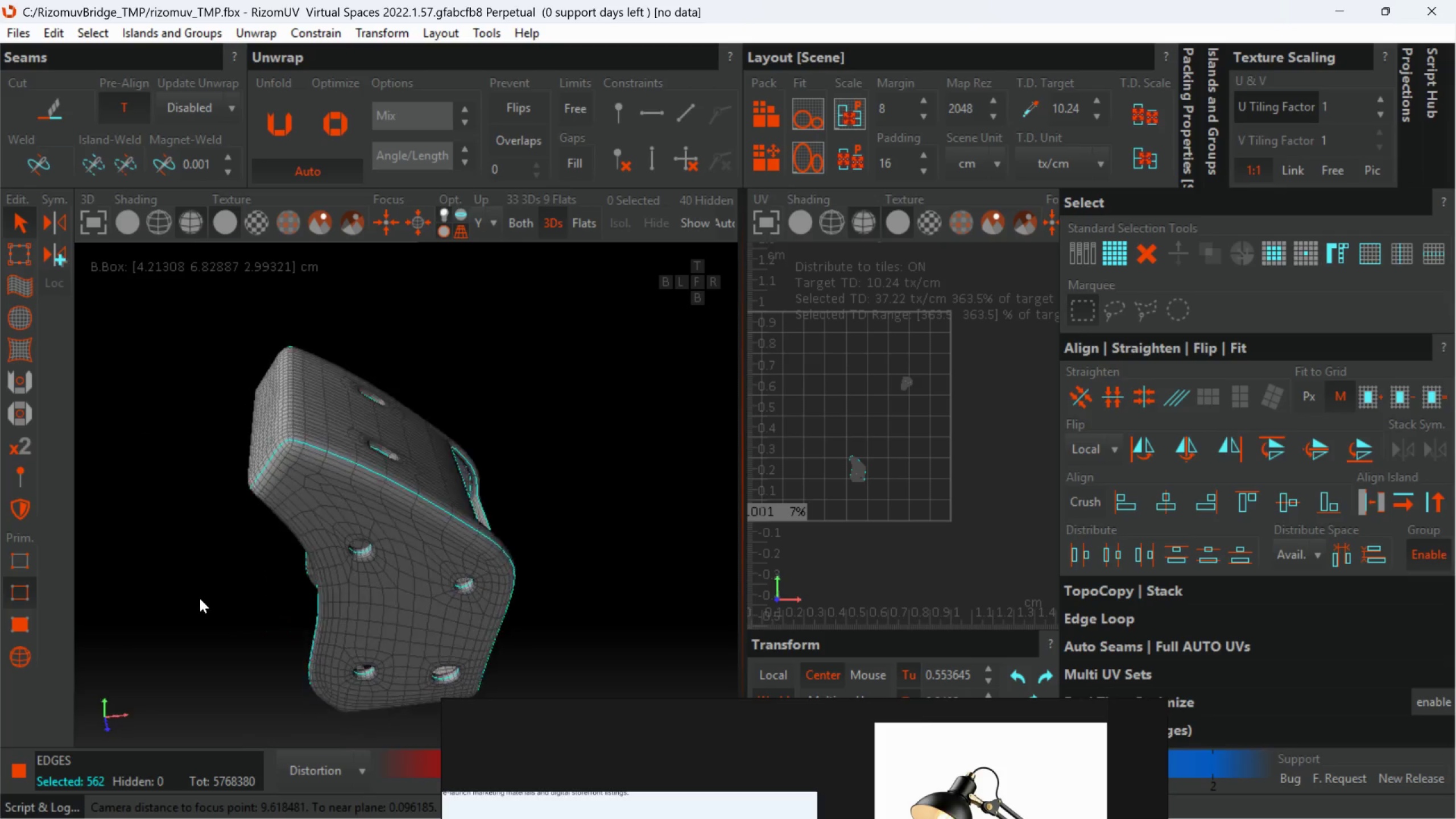 
scroll: coordinate [348, 549], scroll_direction: down, amount: 1.0
 